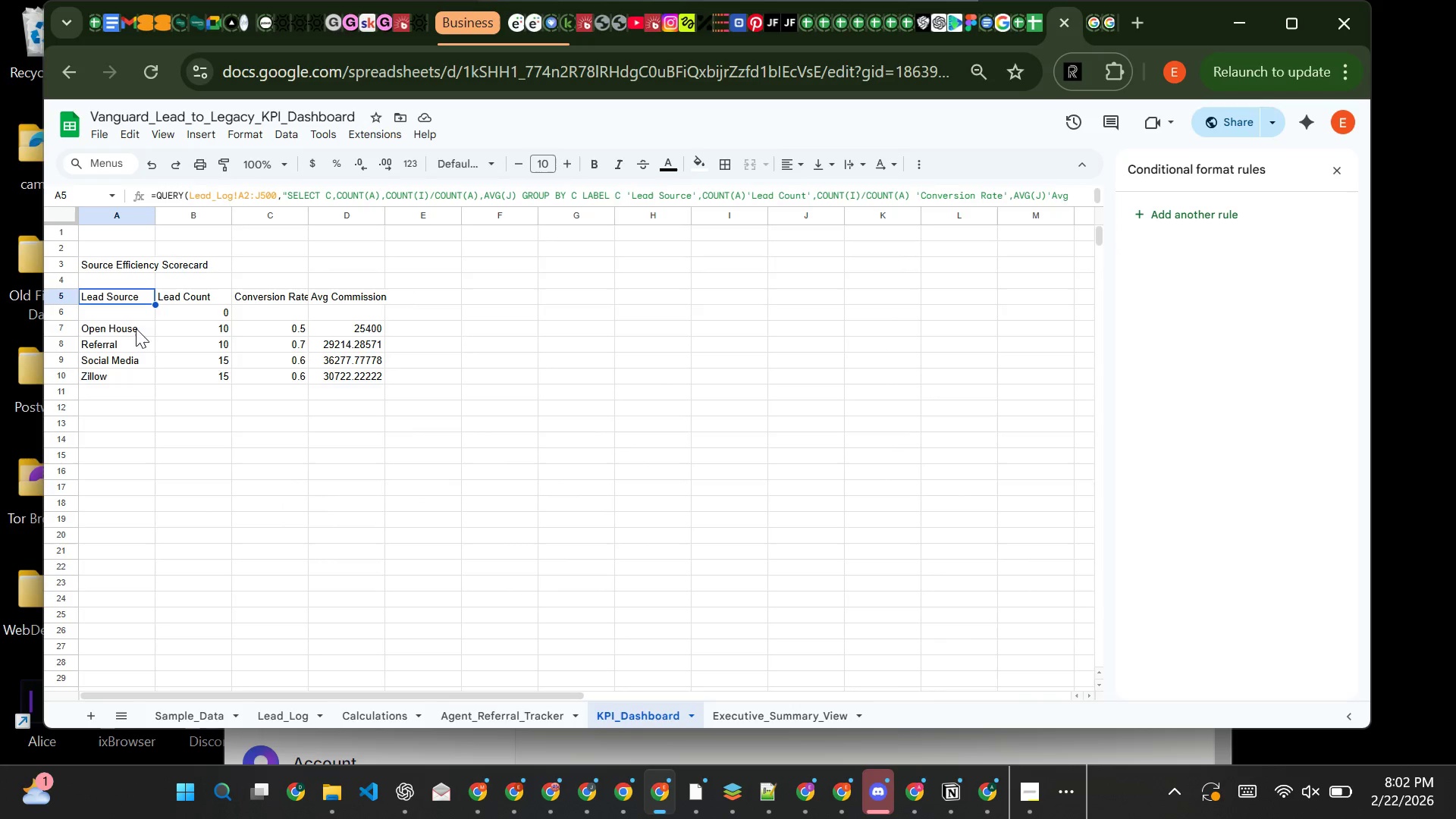 
wait(7.31)
 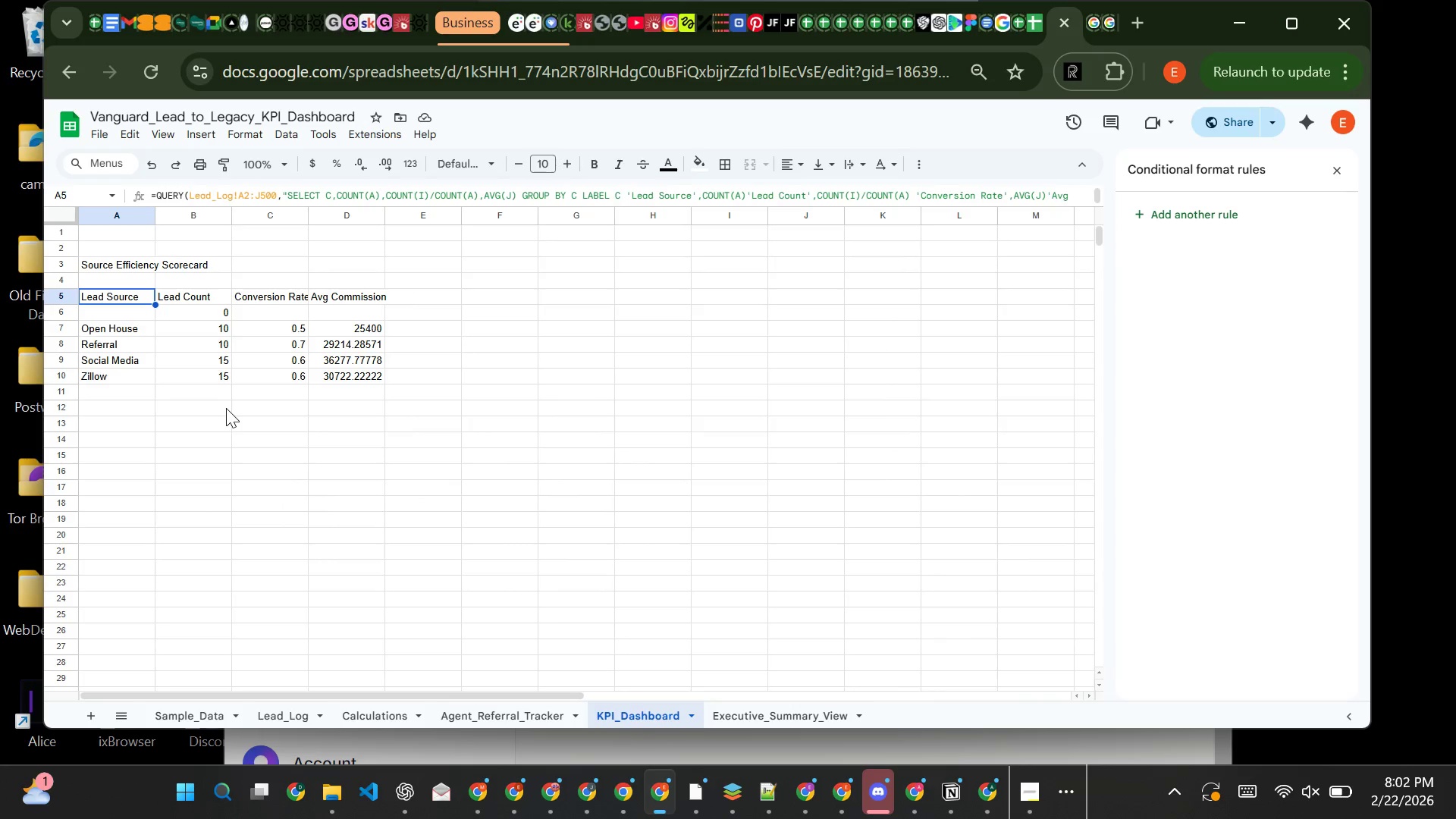 
left_click([133, 319])
 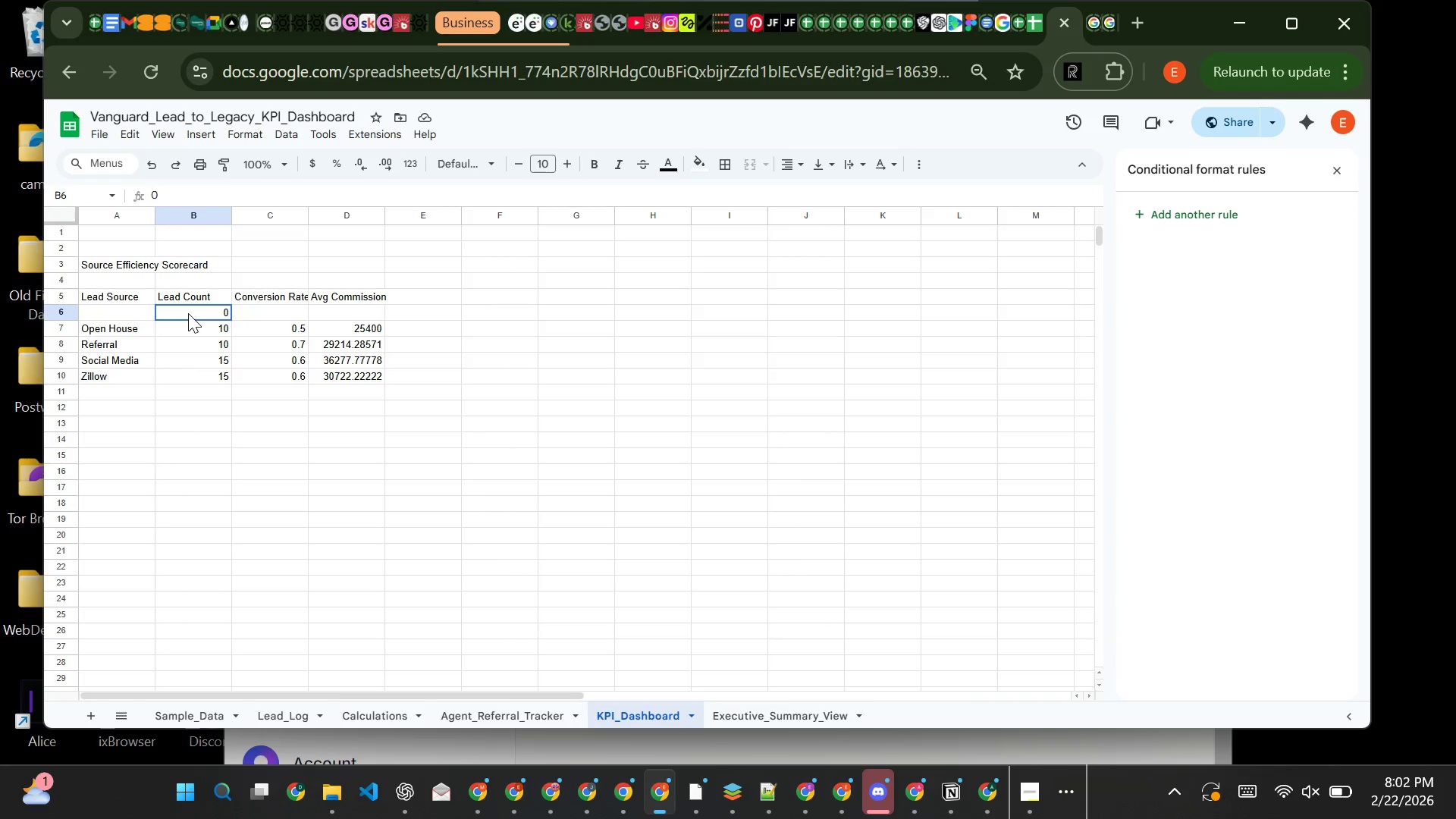 
left_click([188, 313])
 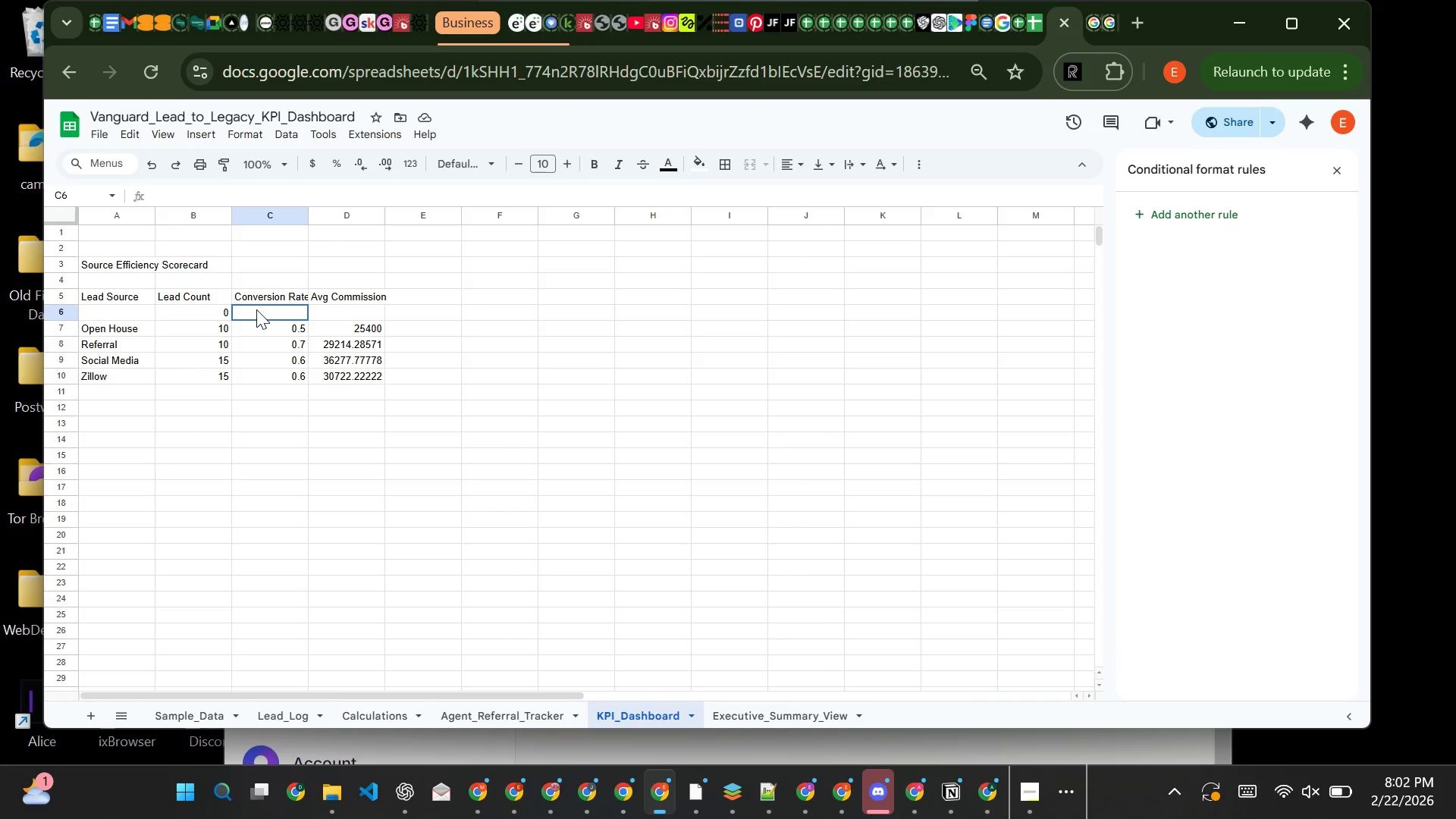 
left_click([256, 309])
 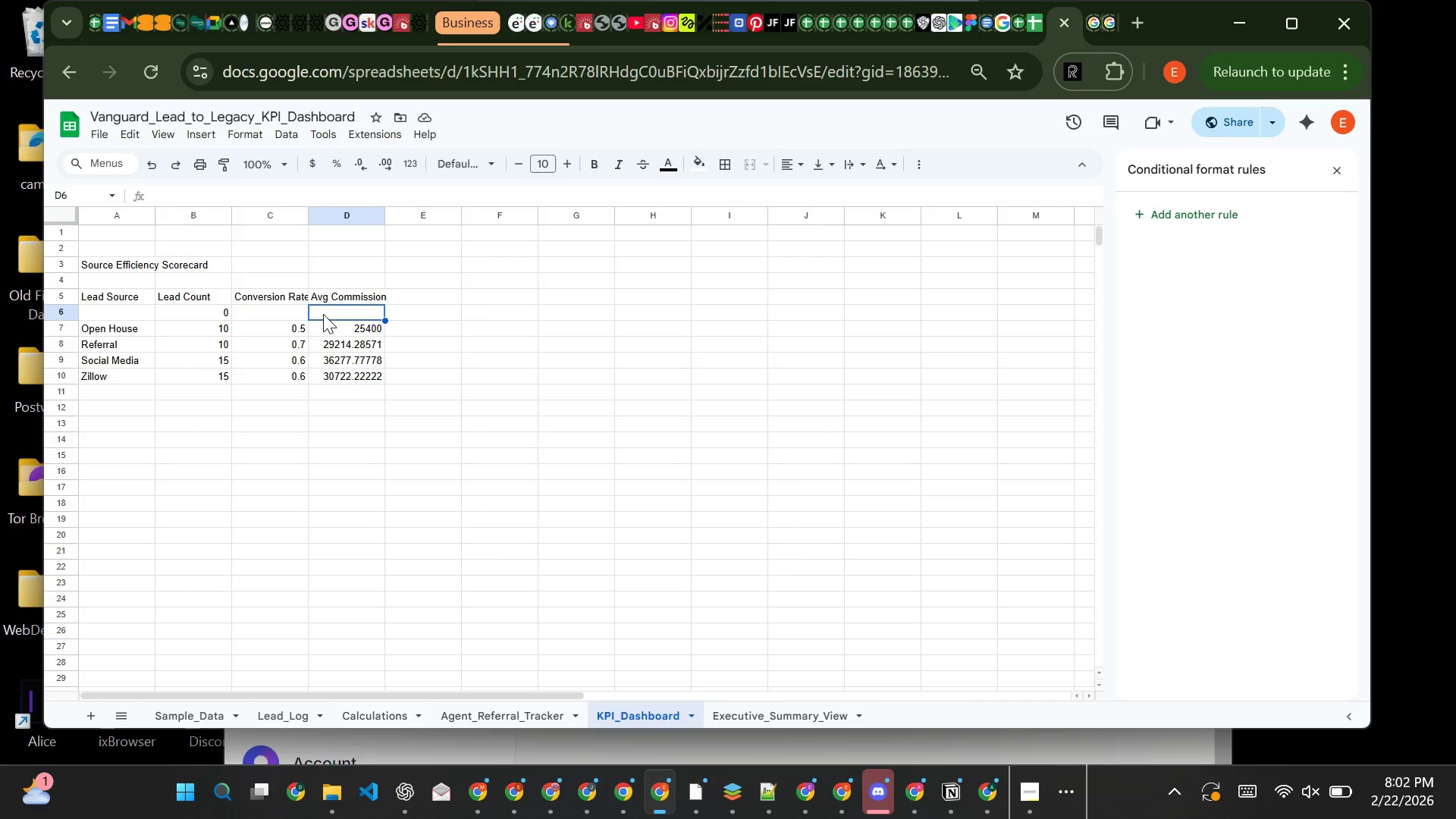 
left_click([323, 314])
 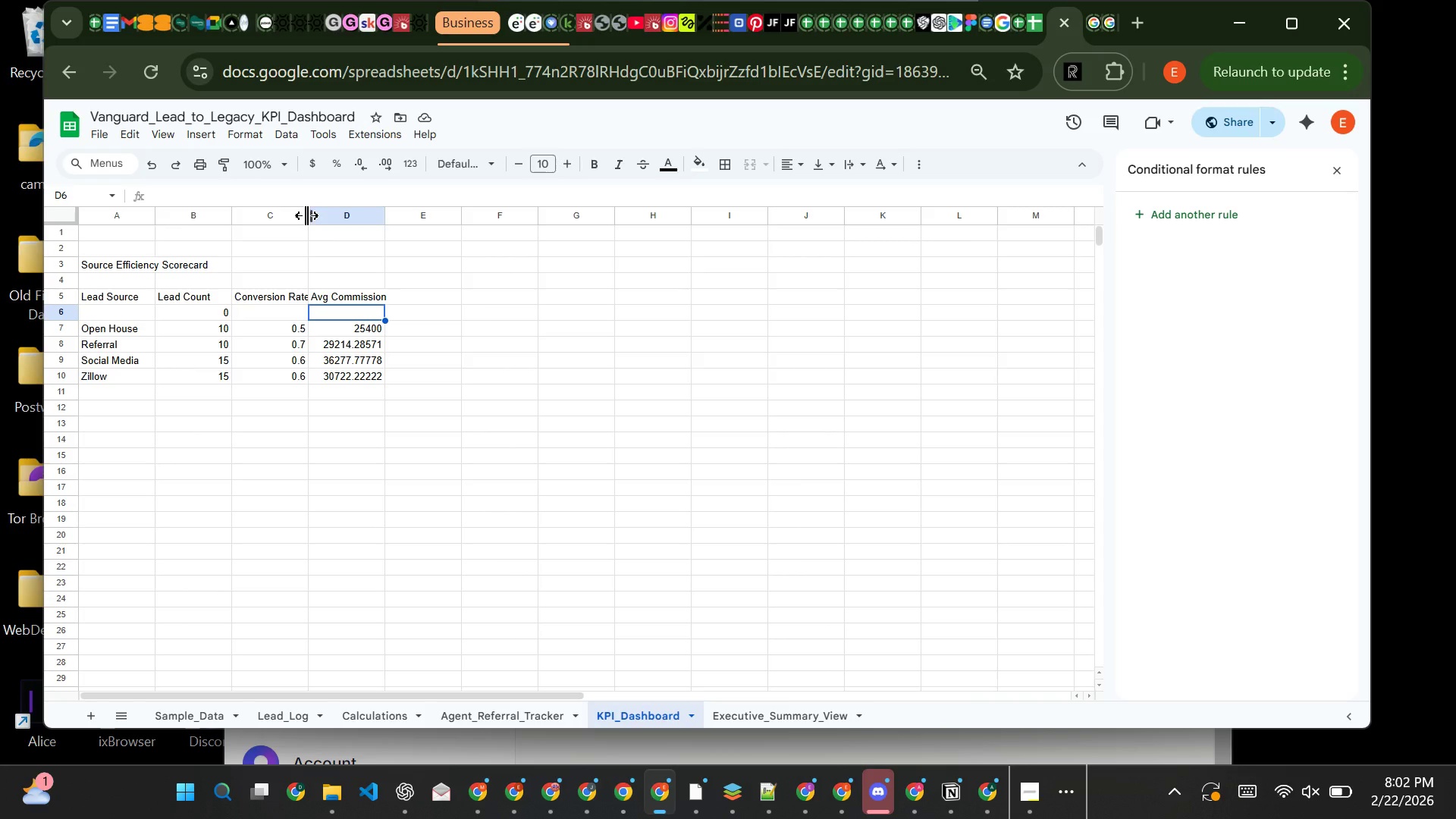 
double_click([306, 215])
 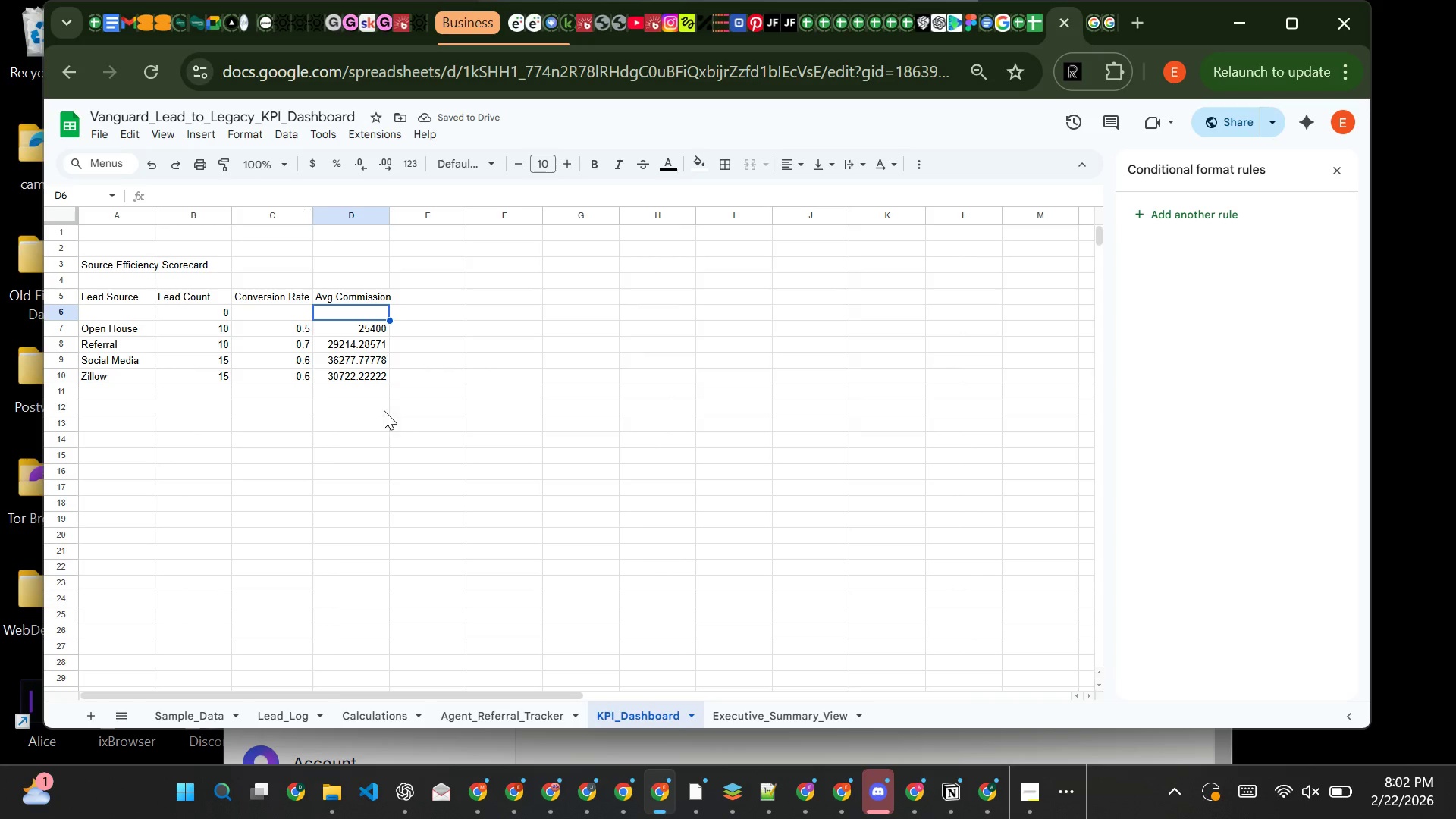 
wait(6.47)
 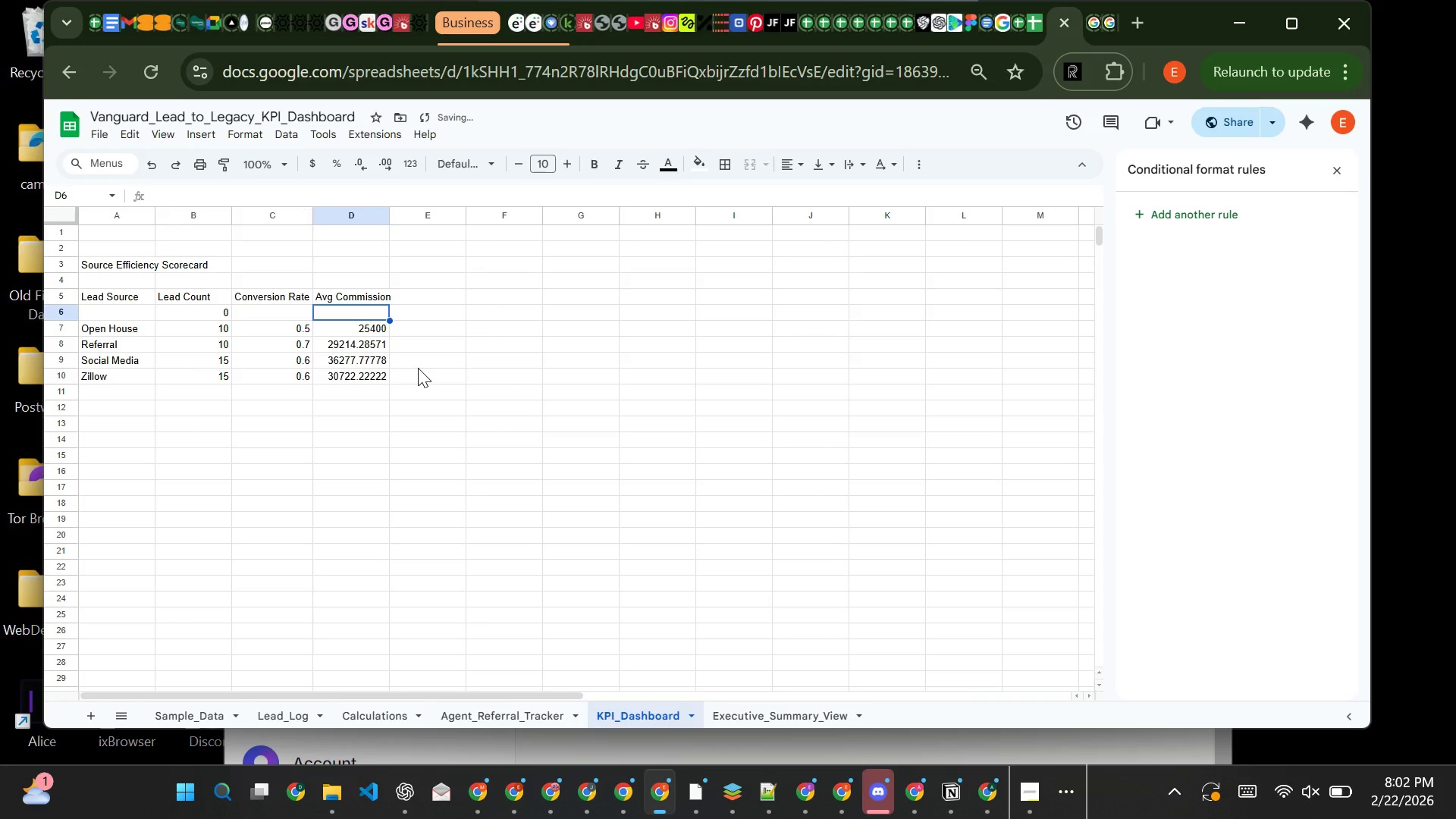 
left_click([280, 333])
 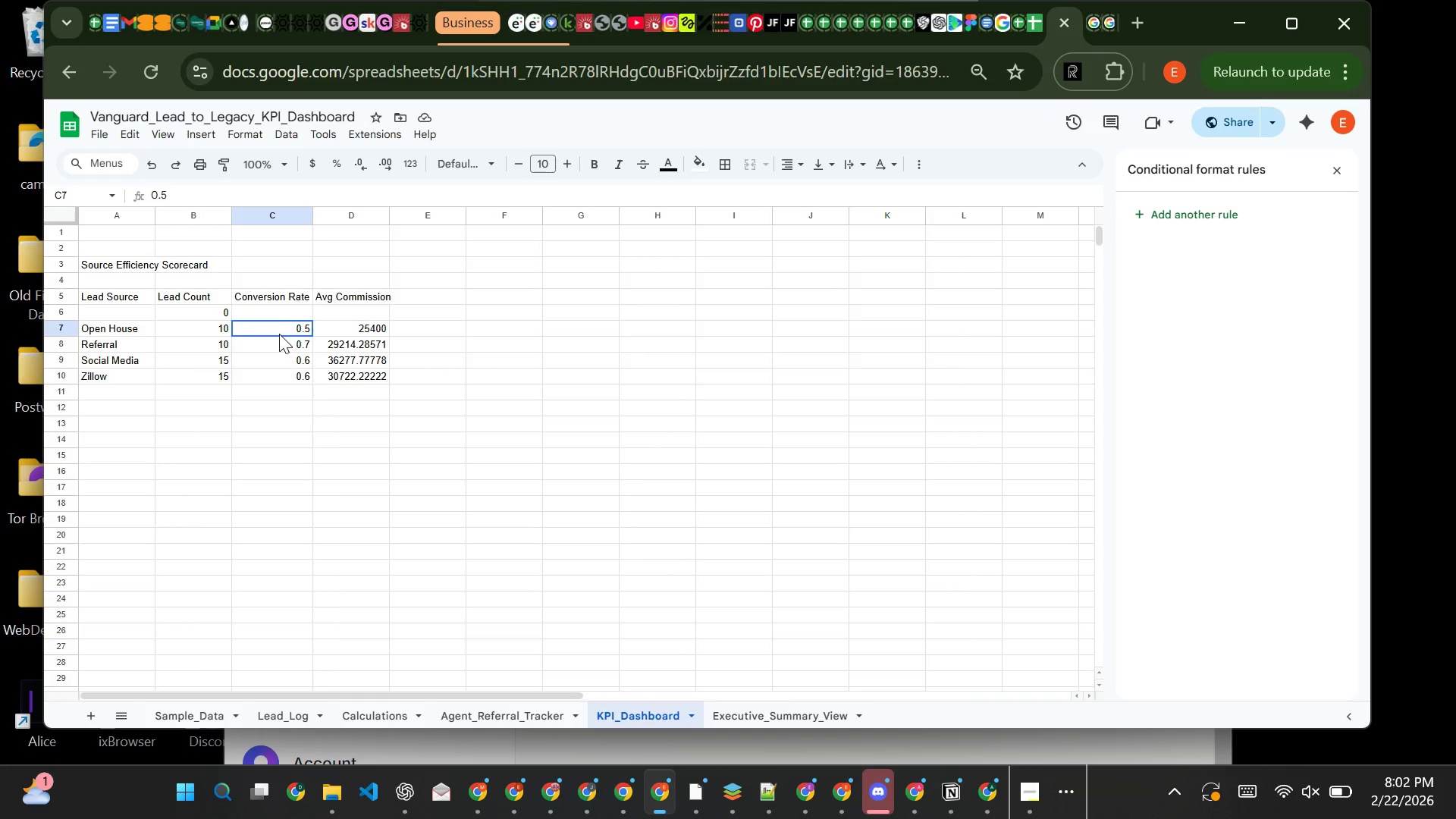 
left_click_drag(start_coordinate=[279, 331], to_coordinate=[278, 378])
 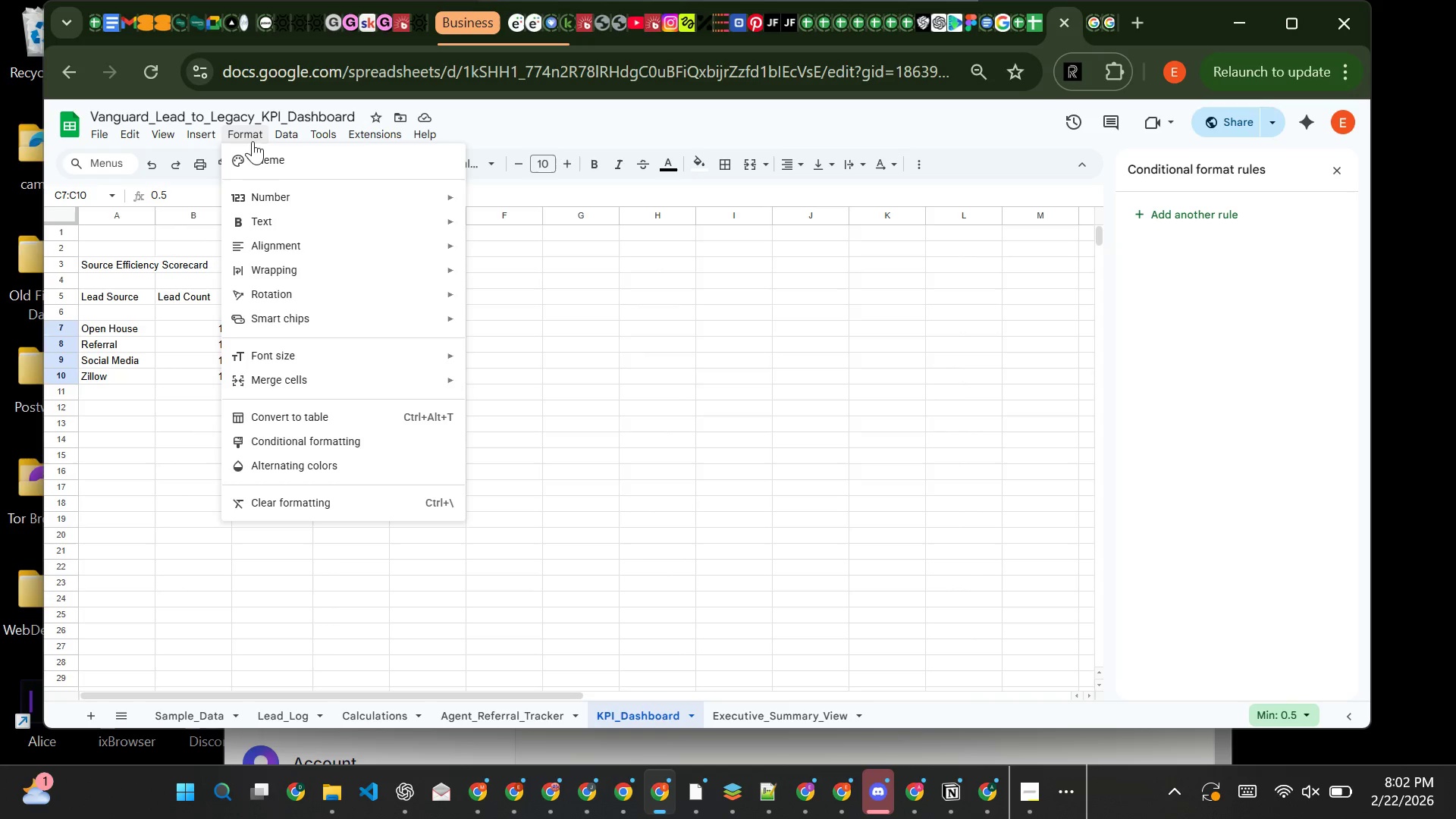 
left_click([253, 141])
 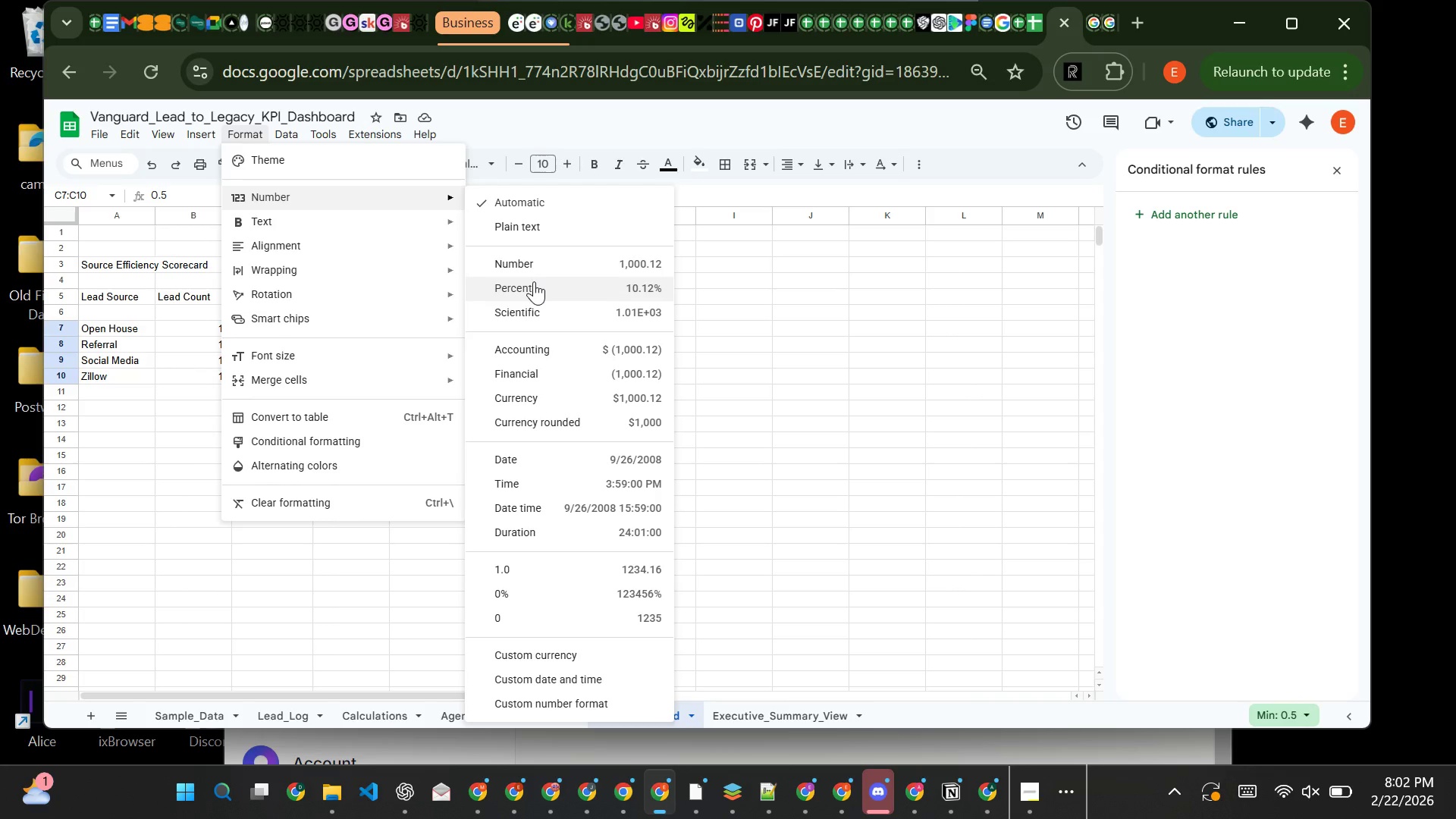 
wait(8.94)
 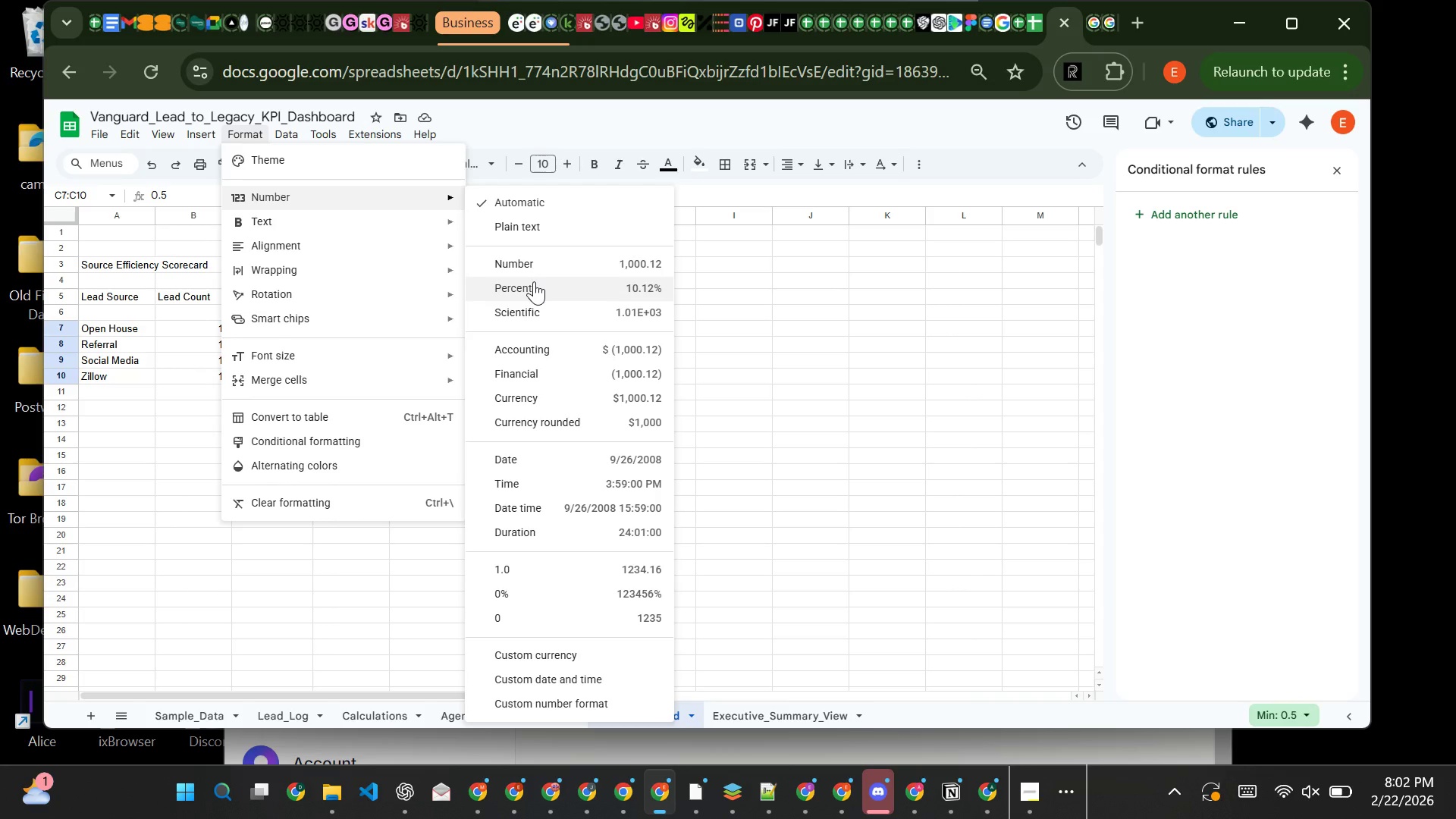 
left_click([563, 582])
 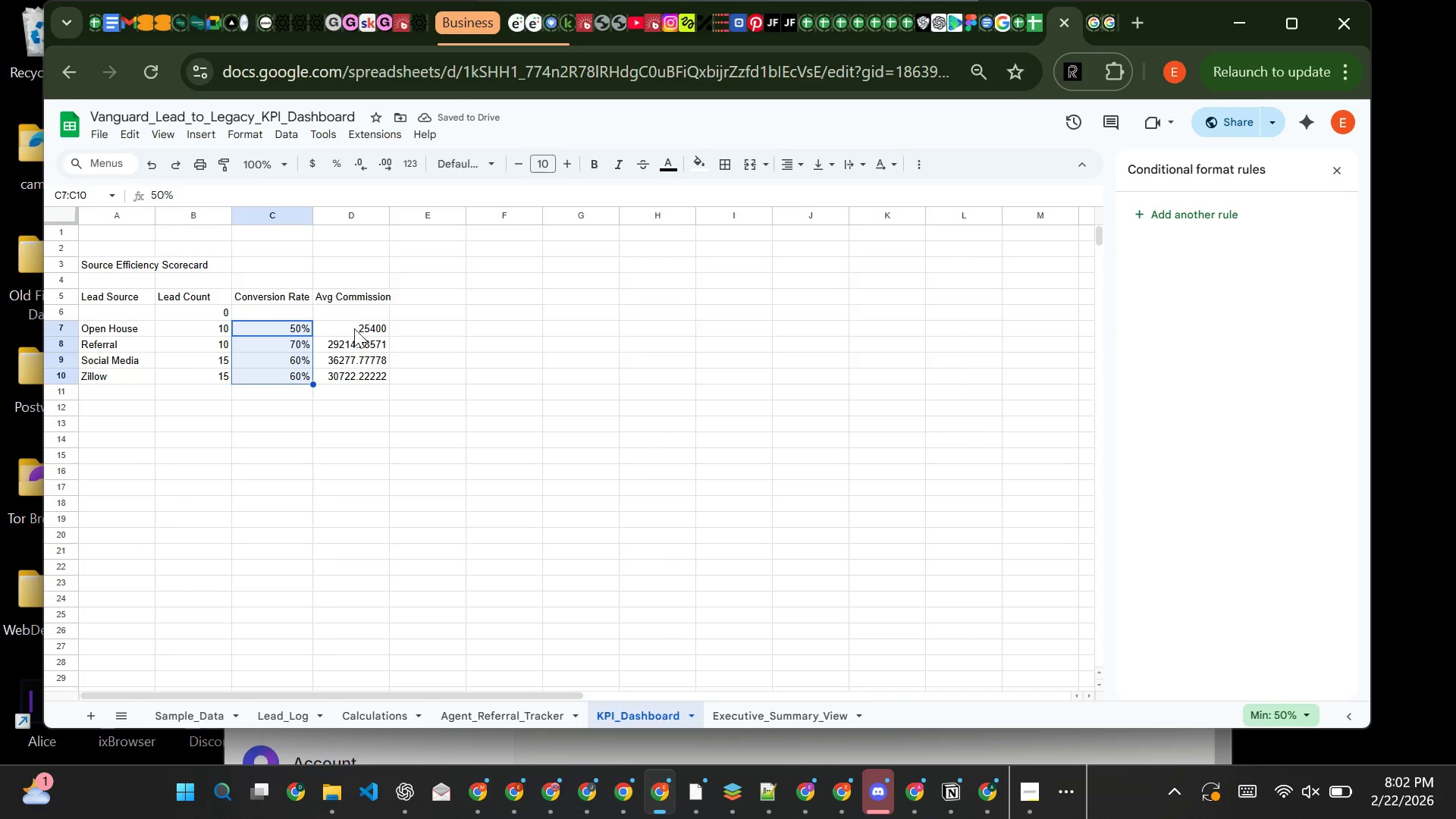 
wait(9.23)
 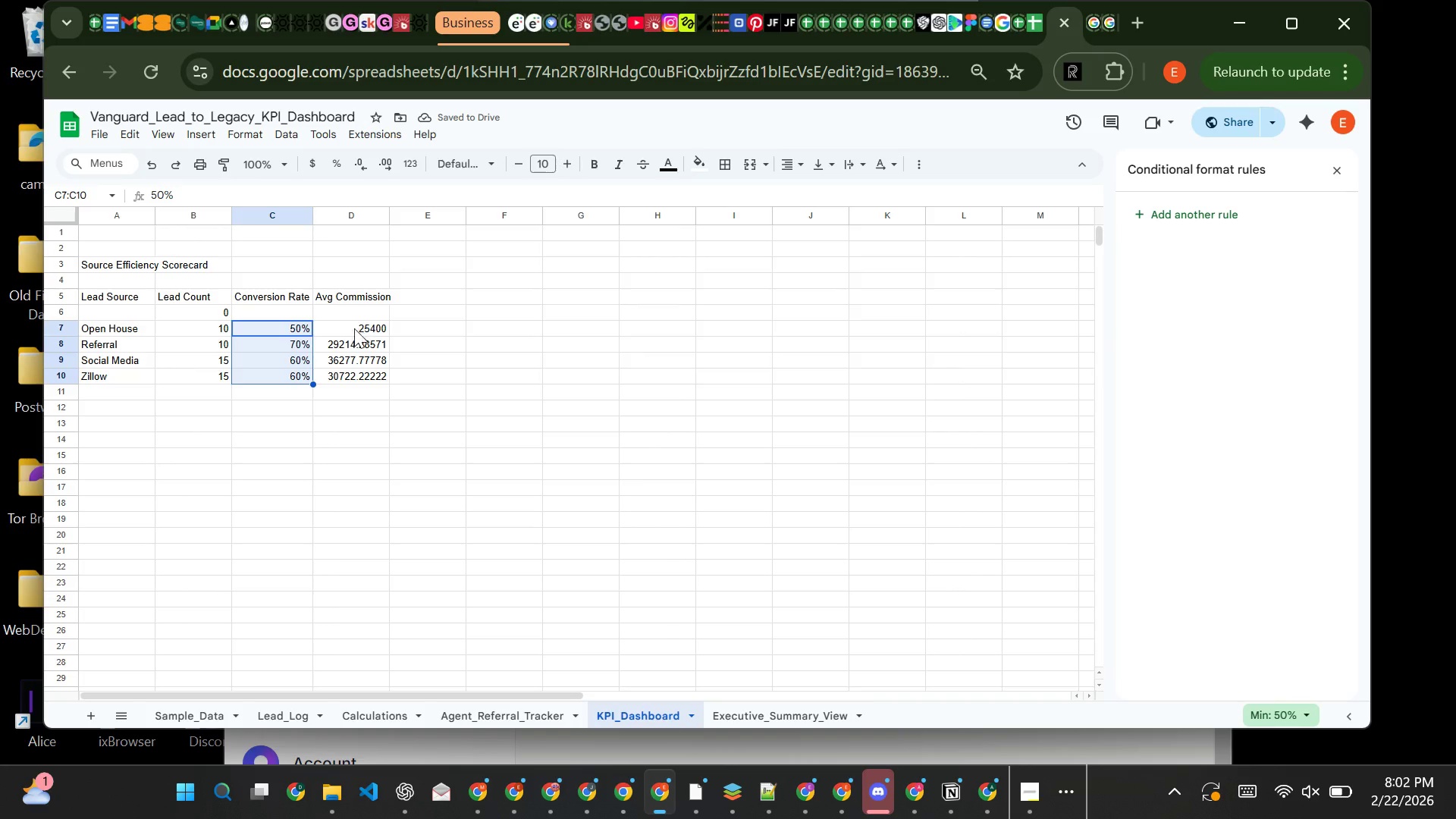 
left_click([332, 334])
 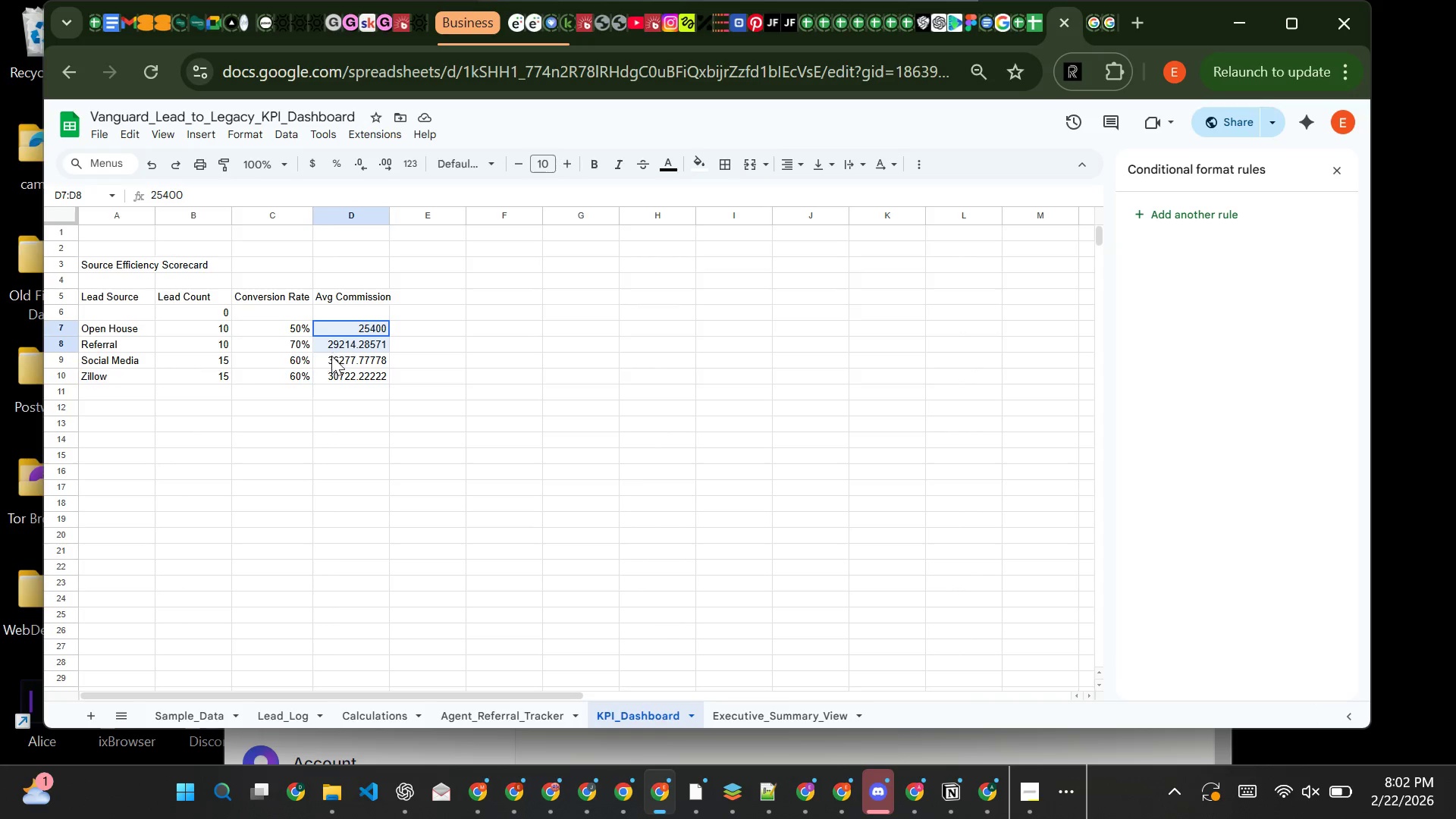 
left_click_drag(start_coordinate=[332, 334], to_coordinate=[331, 372])
 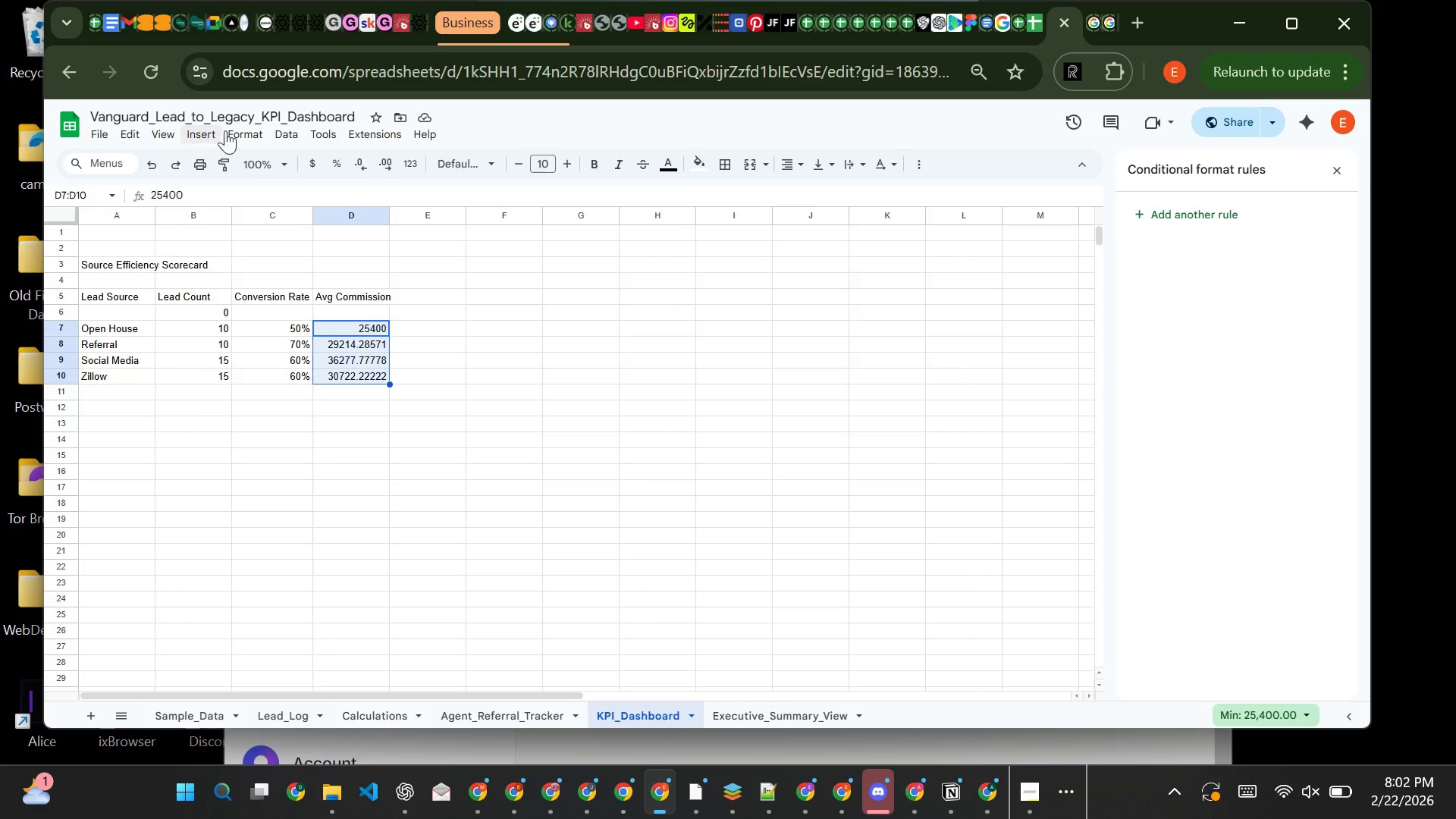 
left_click([246, 130])
 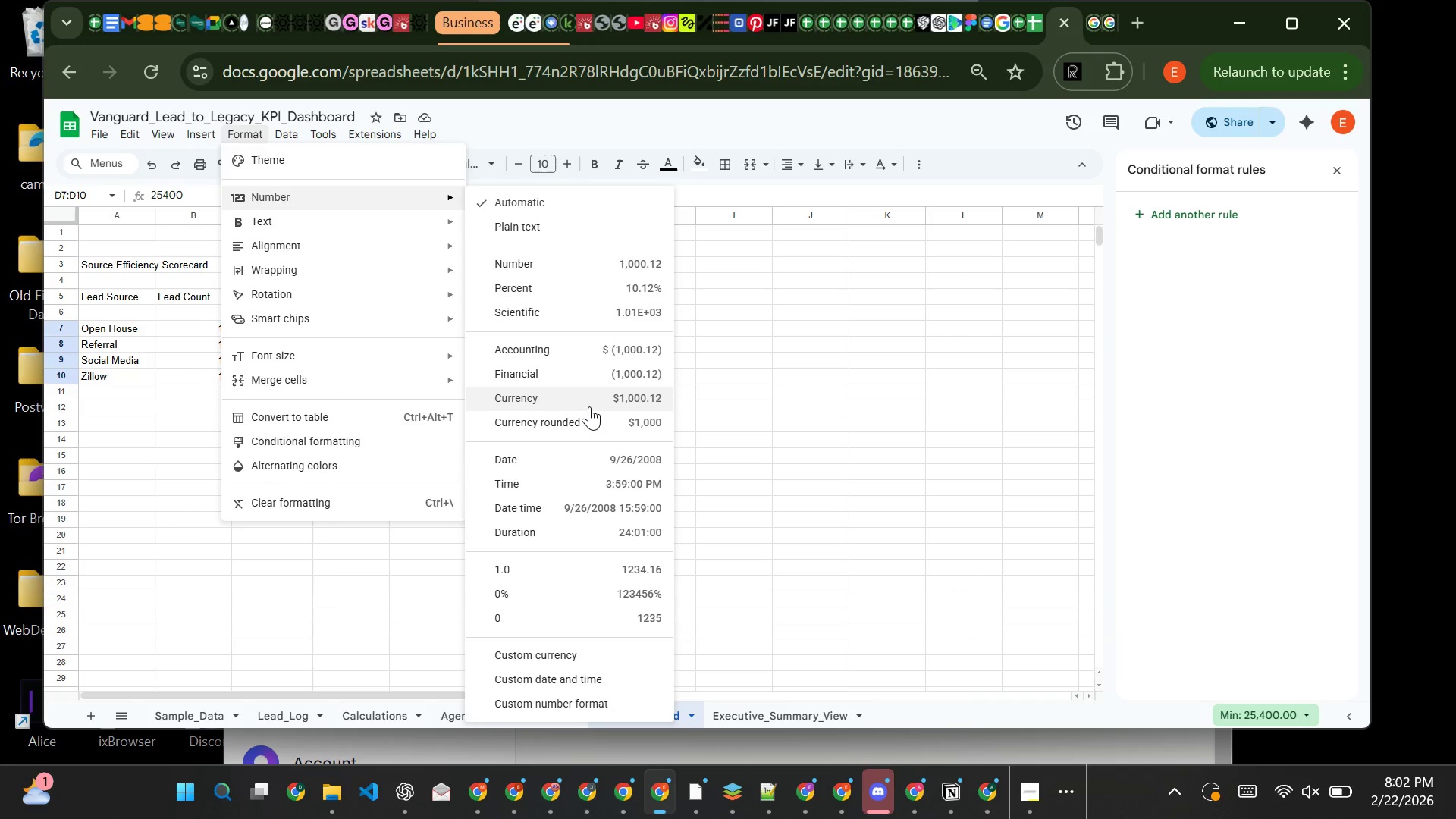 
left_click([589, 406])
 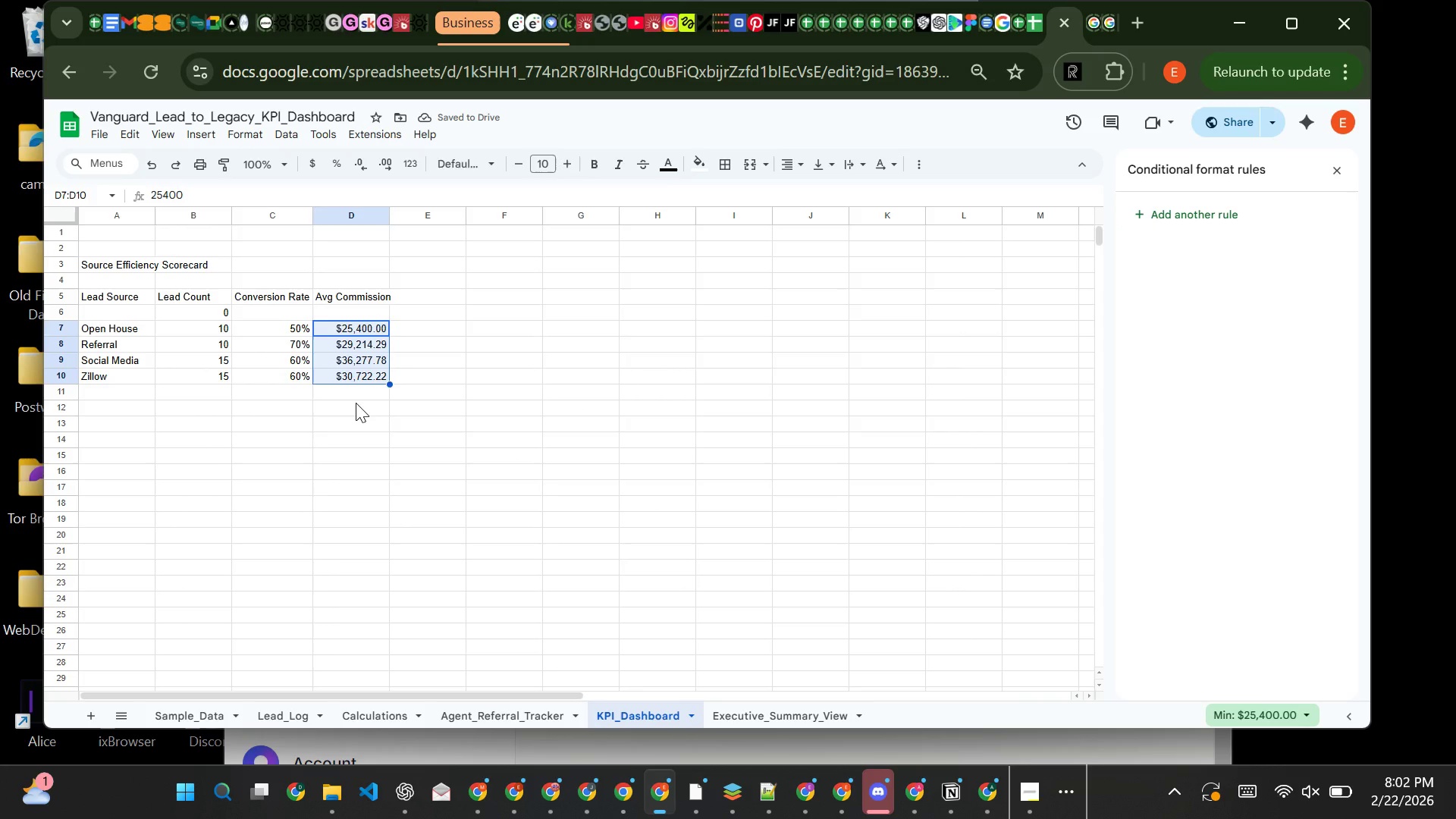 
left_click([356, 403])
 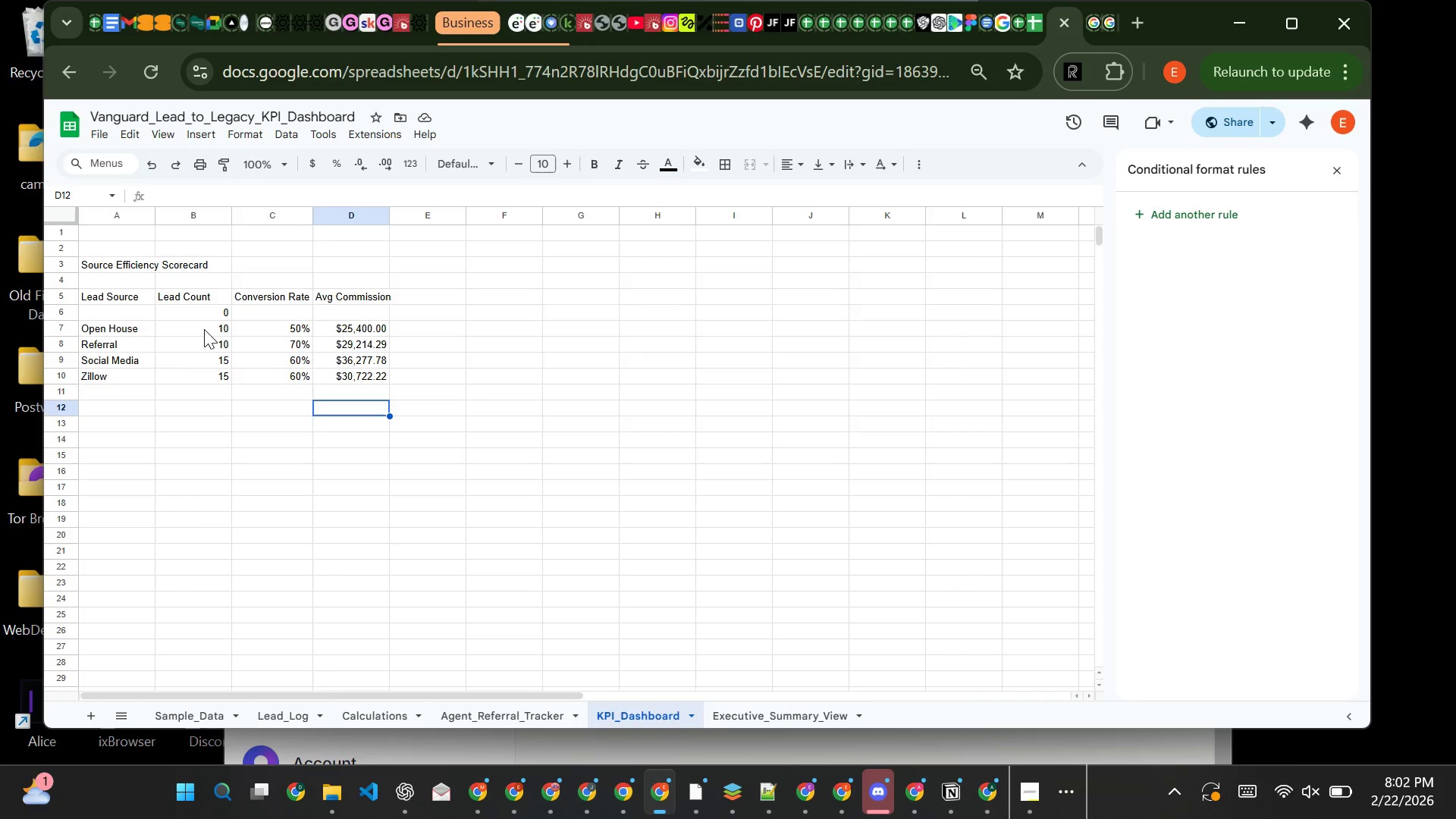 
left_click([206, 310])
 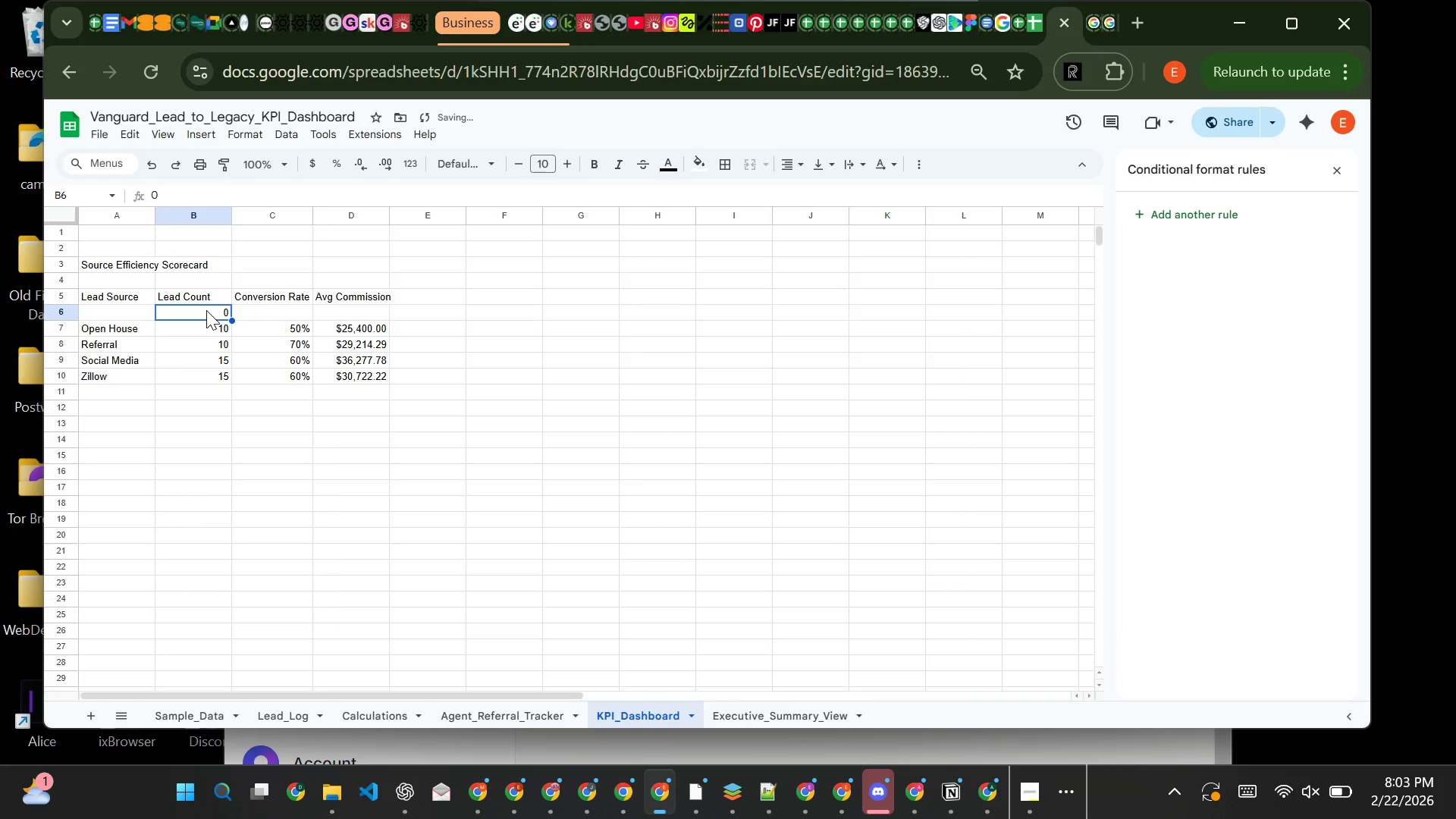 
key(Backspace)
 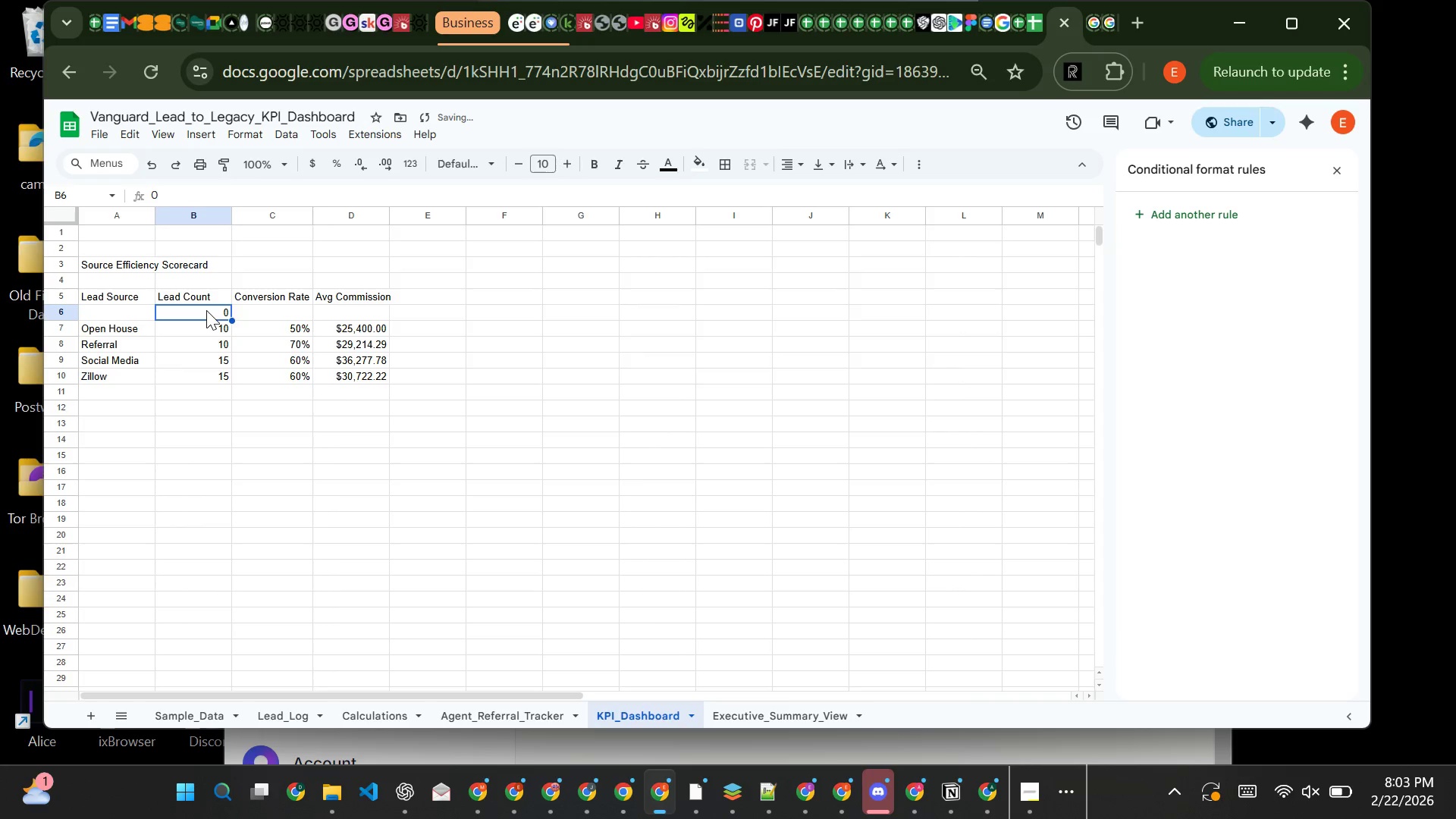 
key(Backspace)
 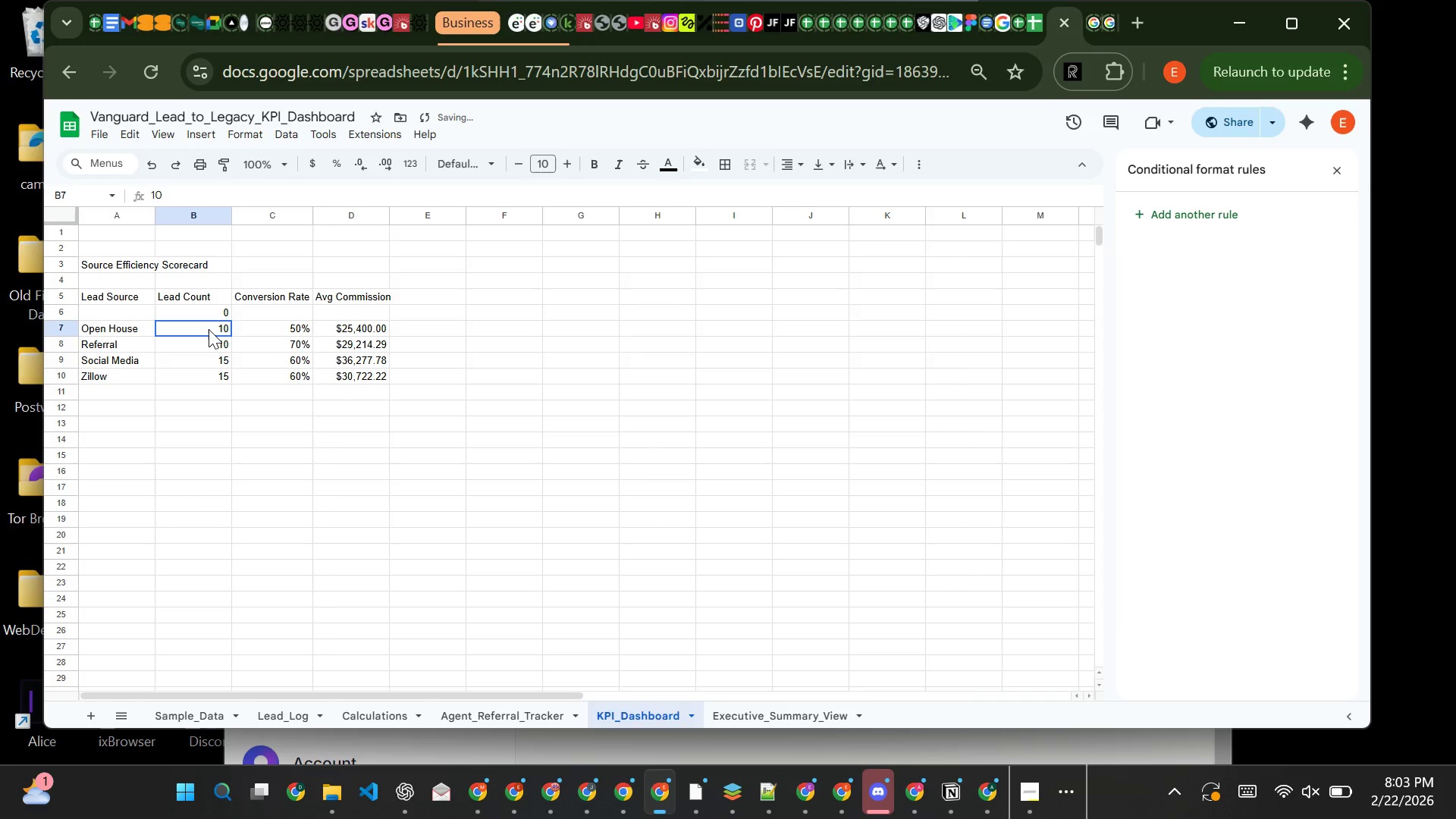 
left_click([209, 329])
 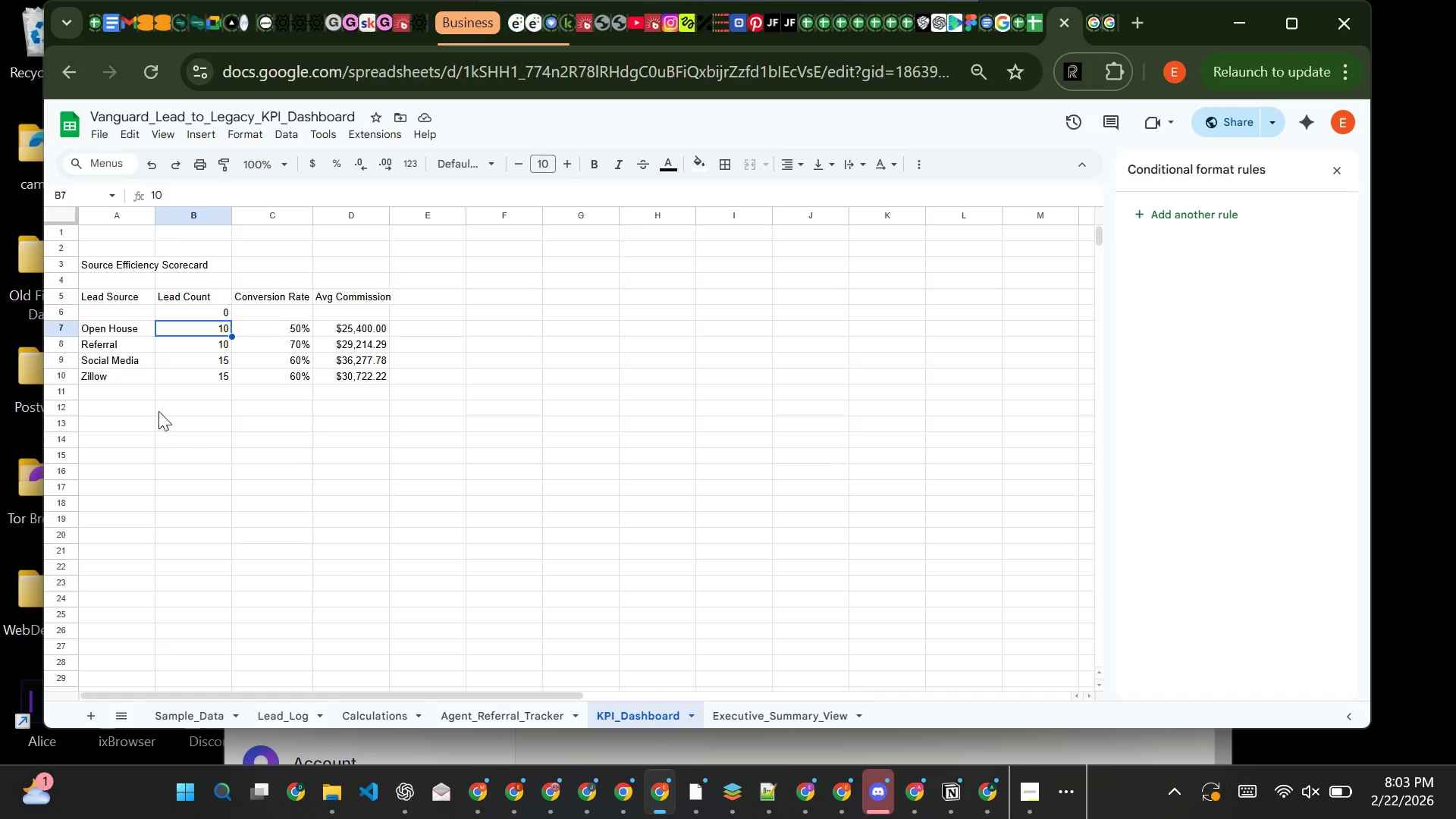 
wait(6.94)
 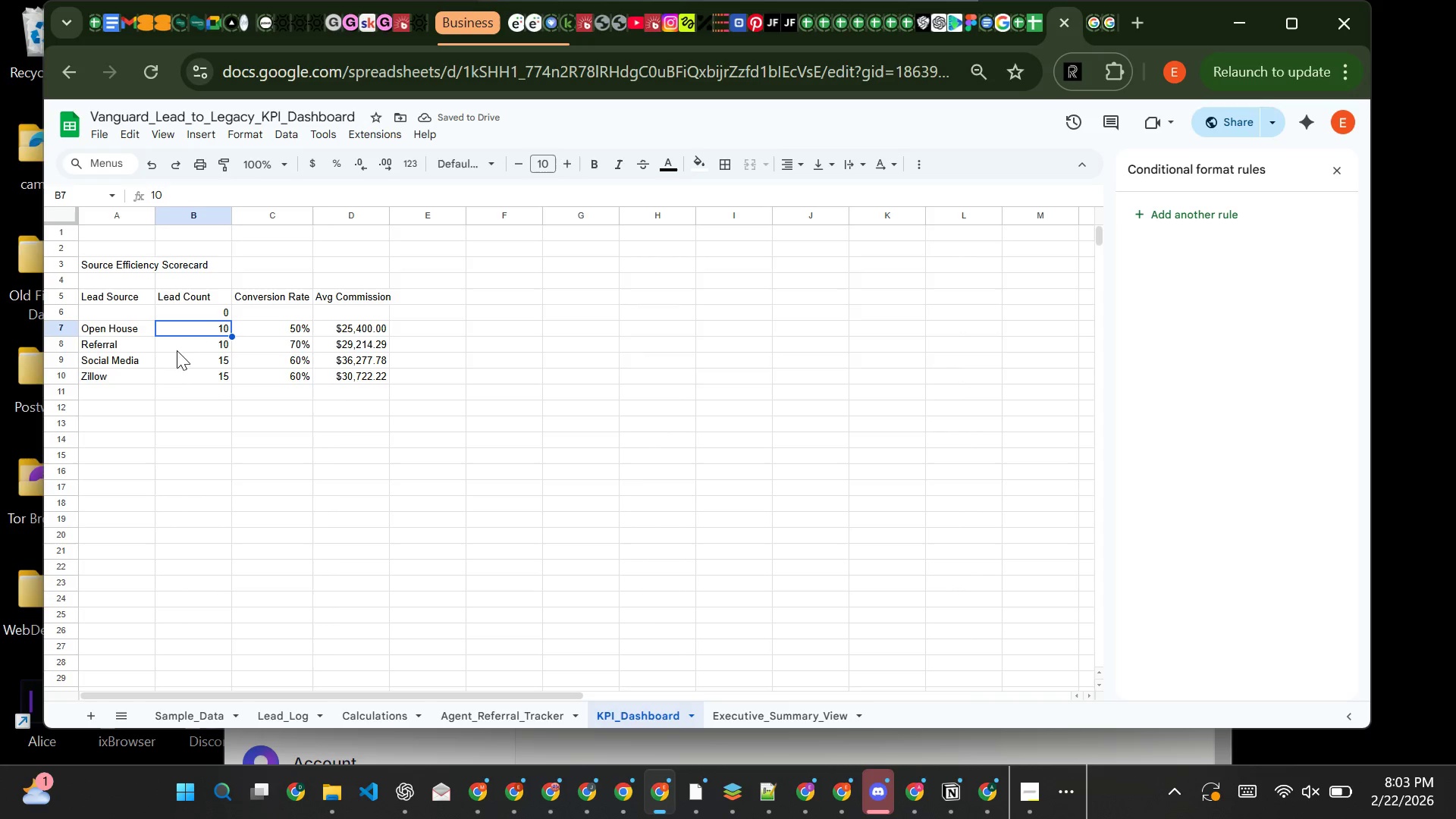 
left_click([109, 264])
 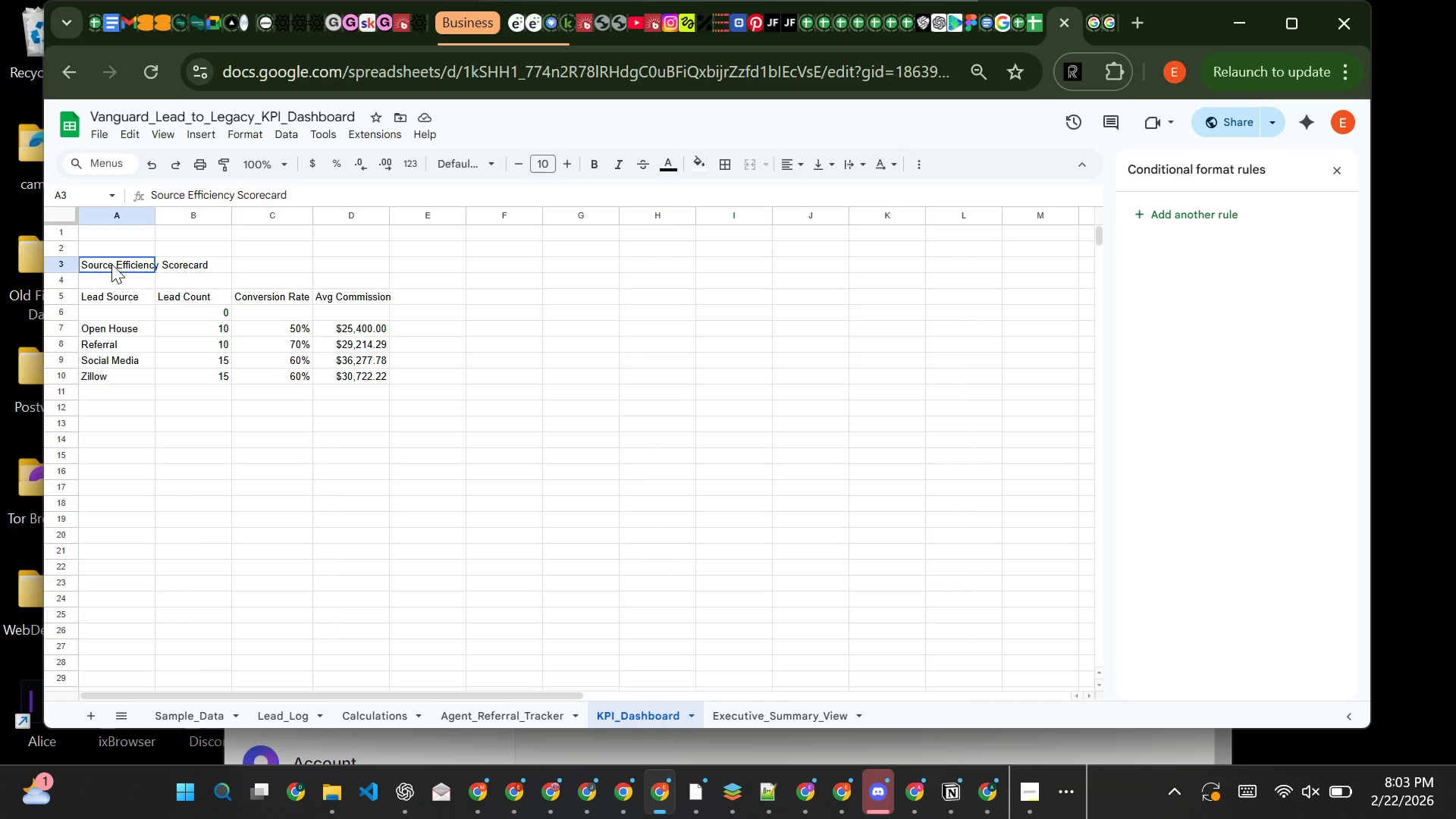 
left_click_drag(start_coordinate=[109, 264], to_coordinate=[175, 261])
 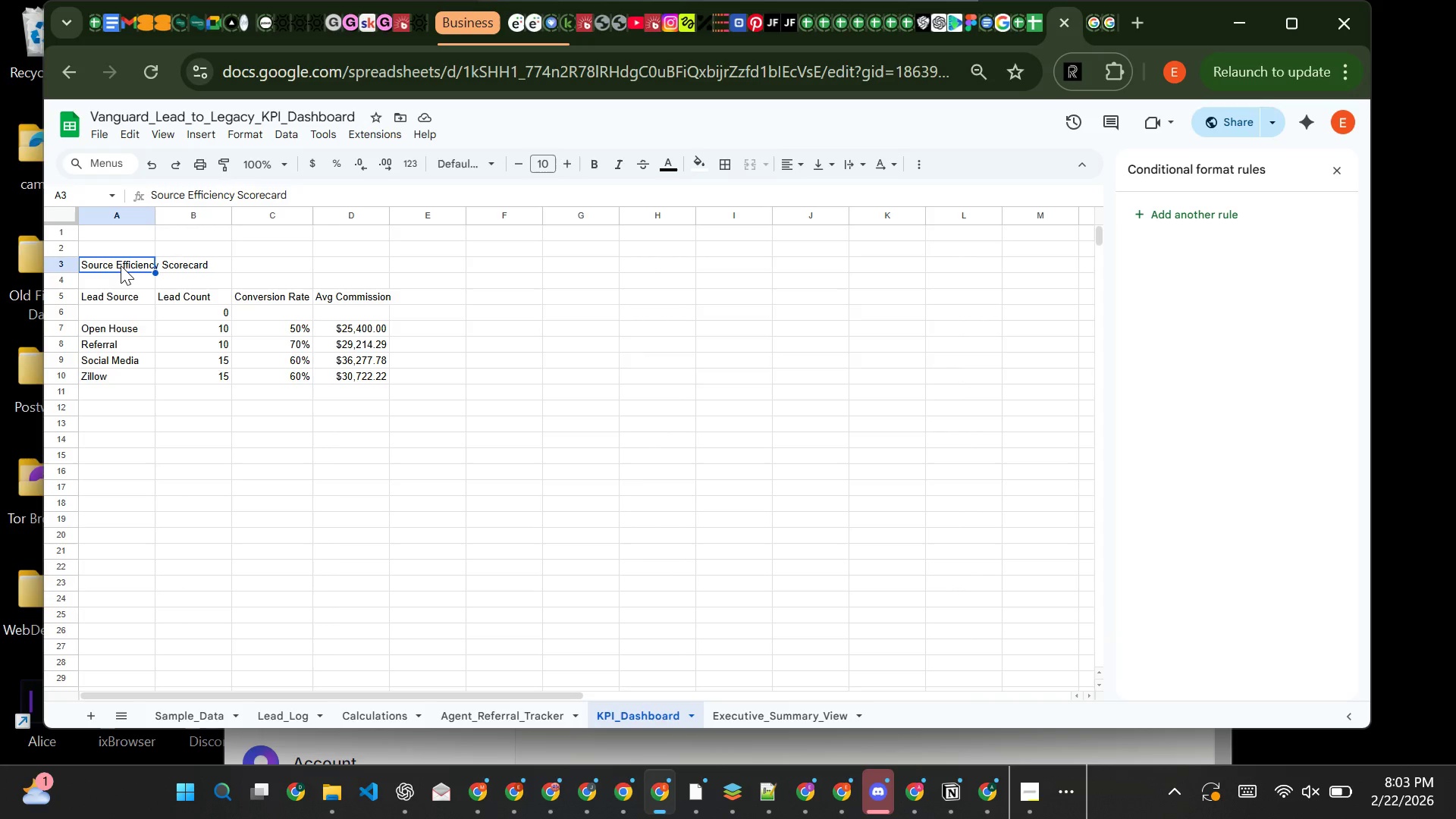 
left_click([121, 265])
 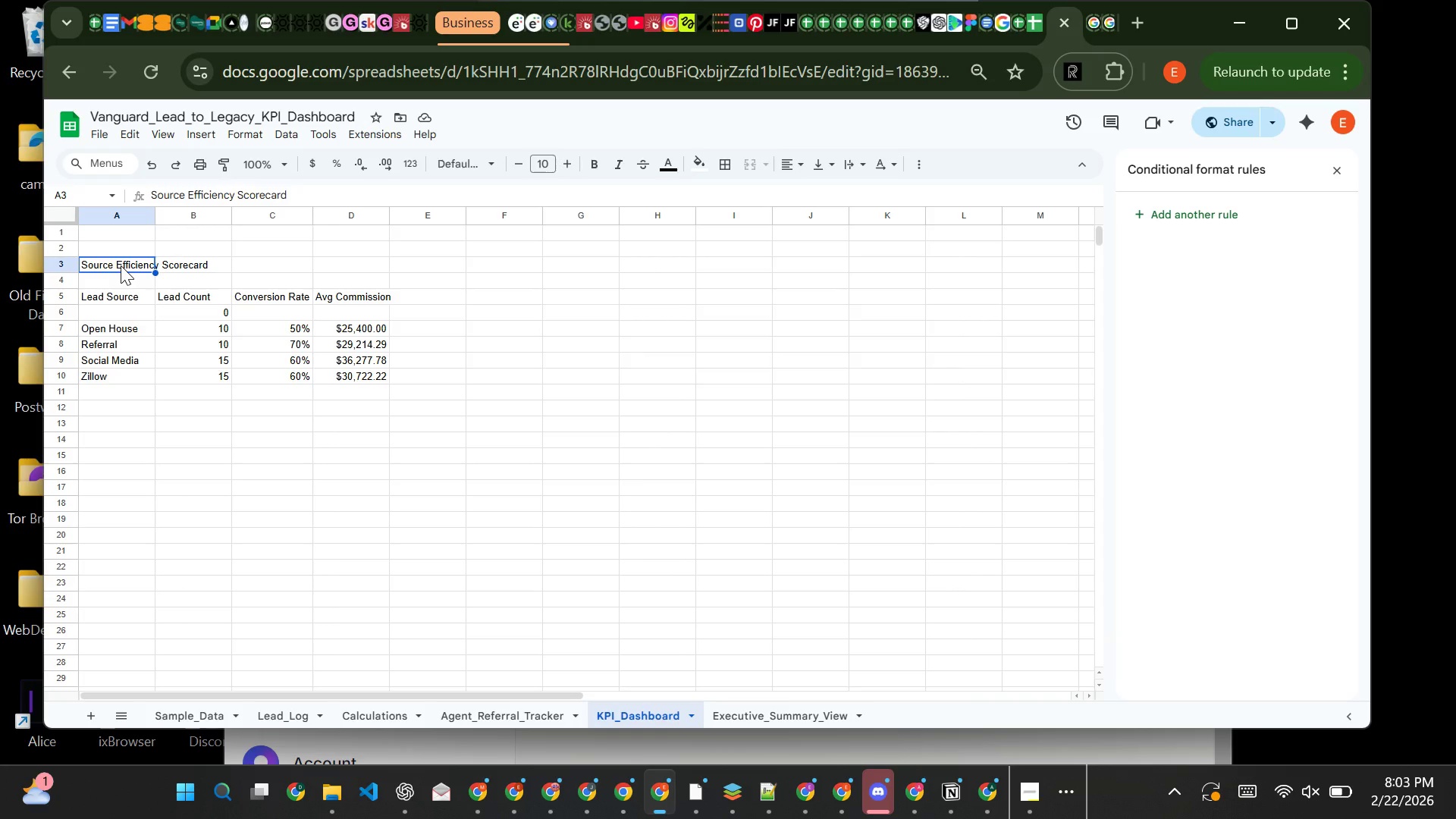 
left_click([121, 265])
 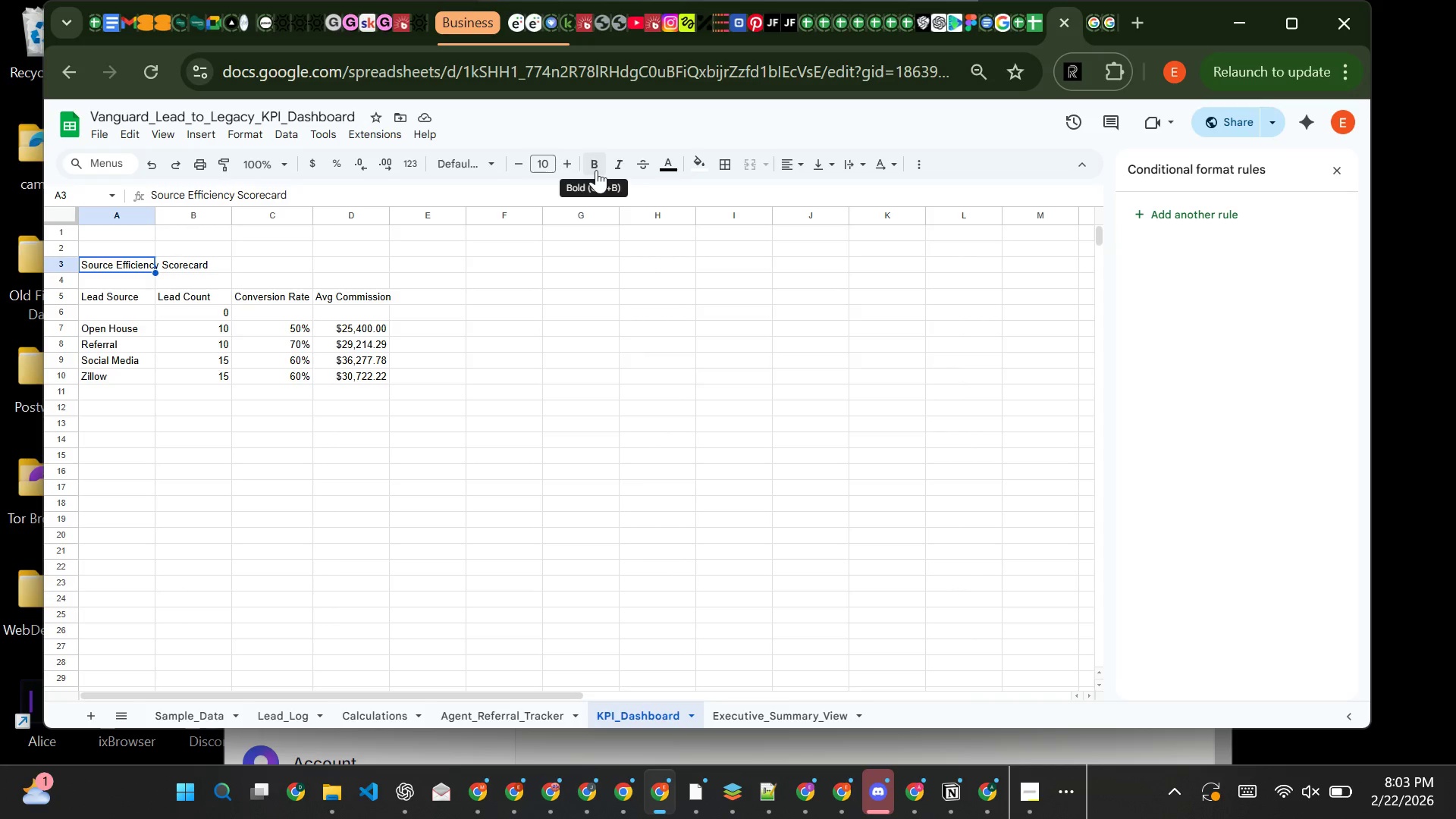 
left_click([596, 170])
 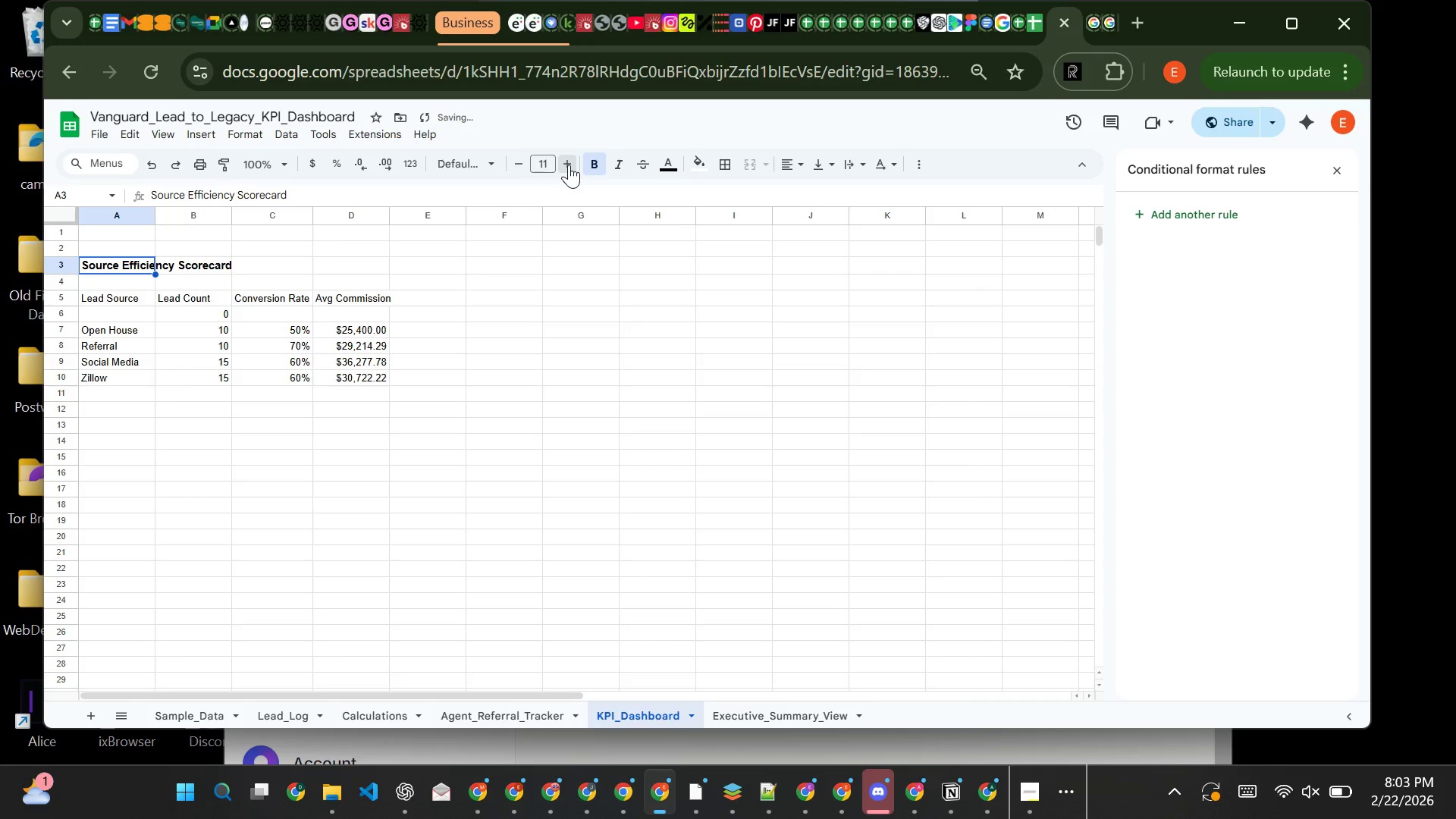 
double_click([569, 165])
 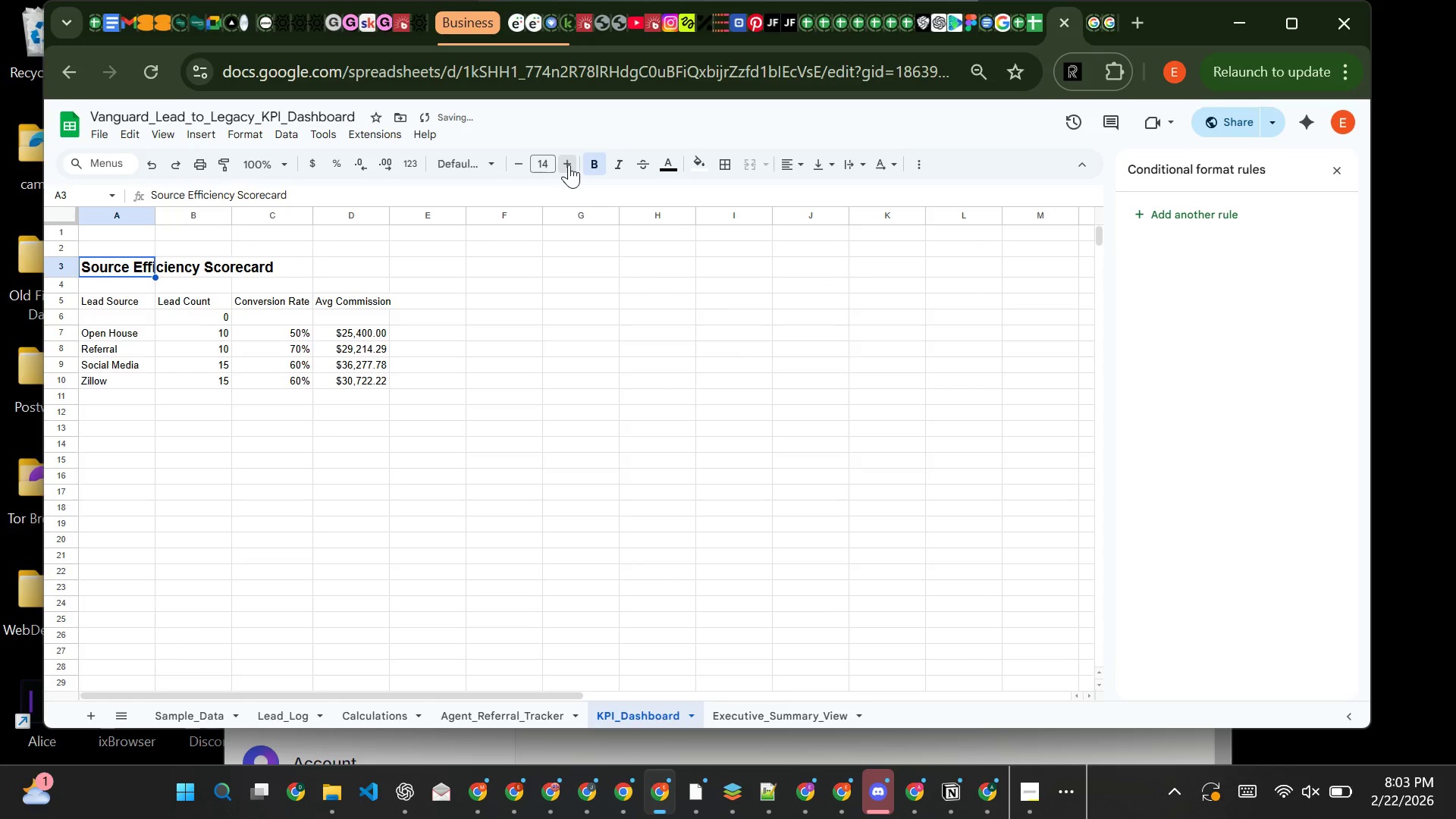 
triple_click([569, 165])
 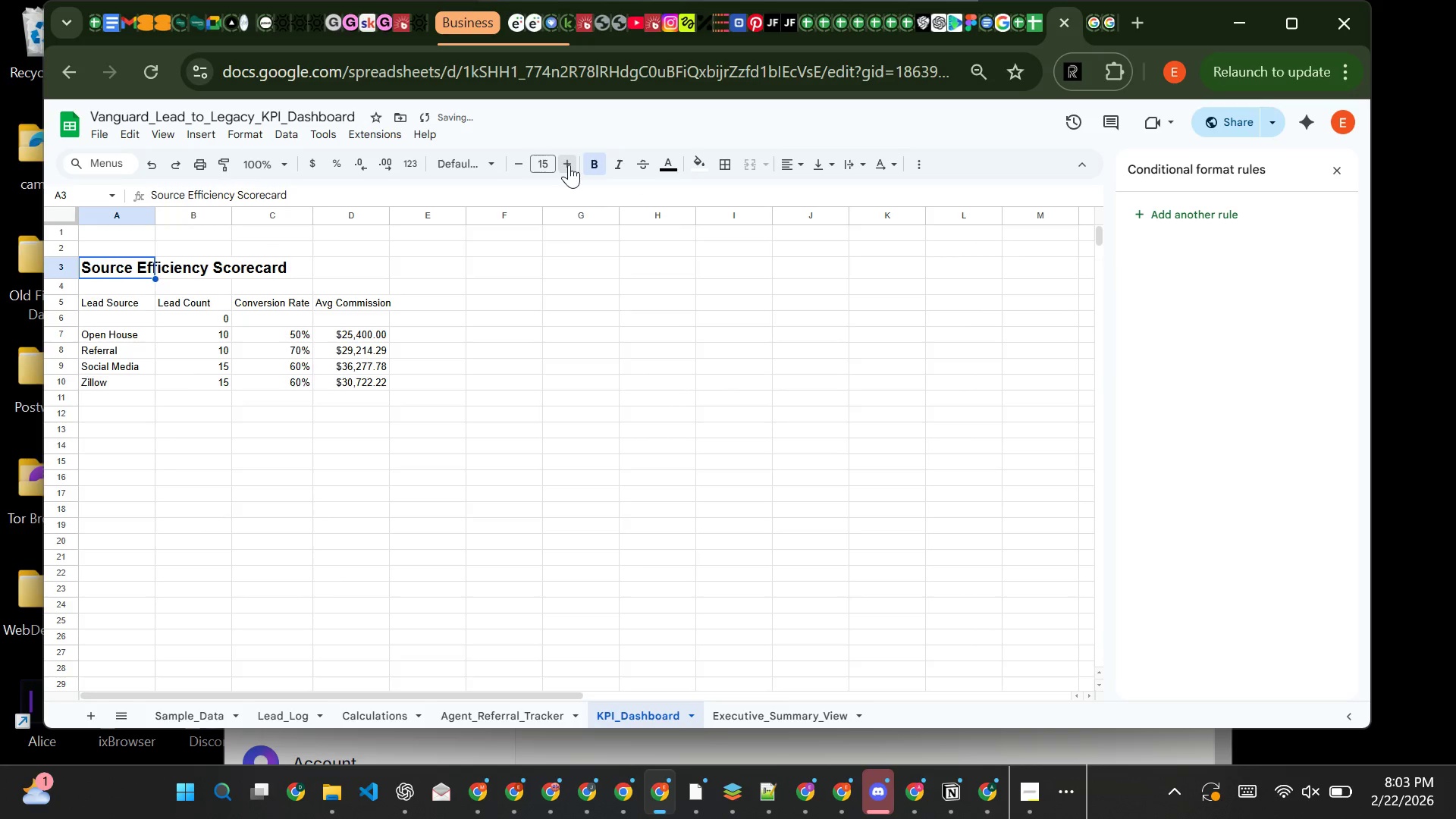 
triple_click([569, 165])
 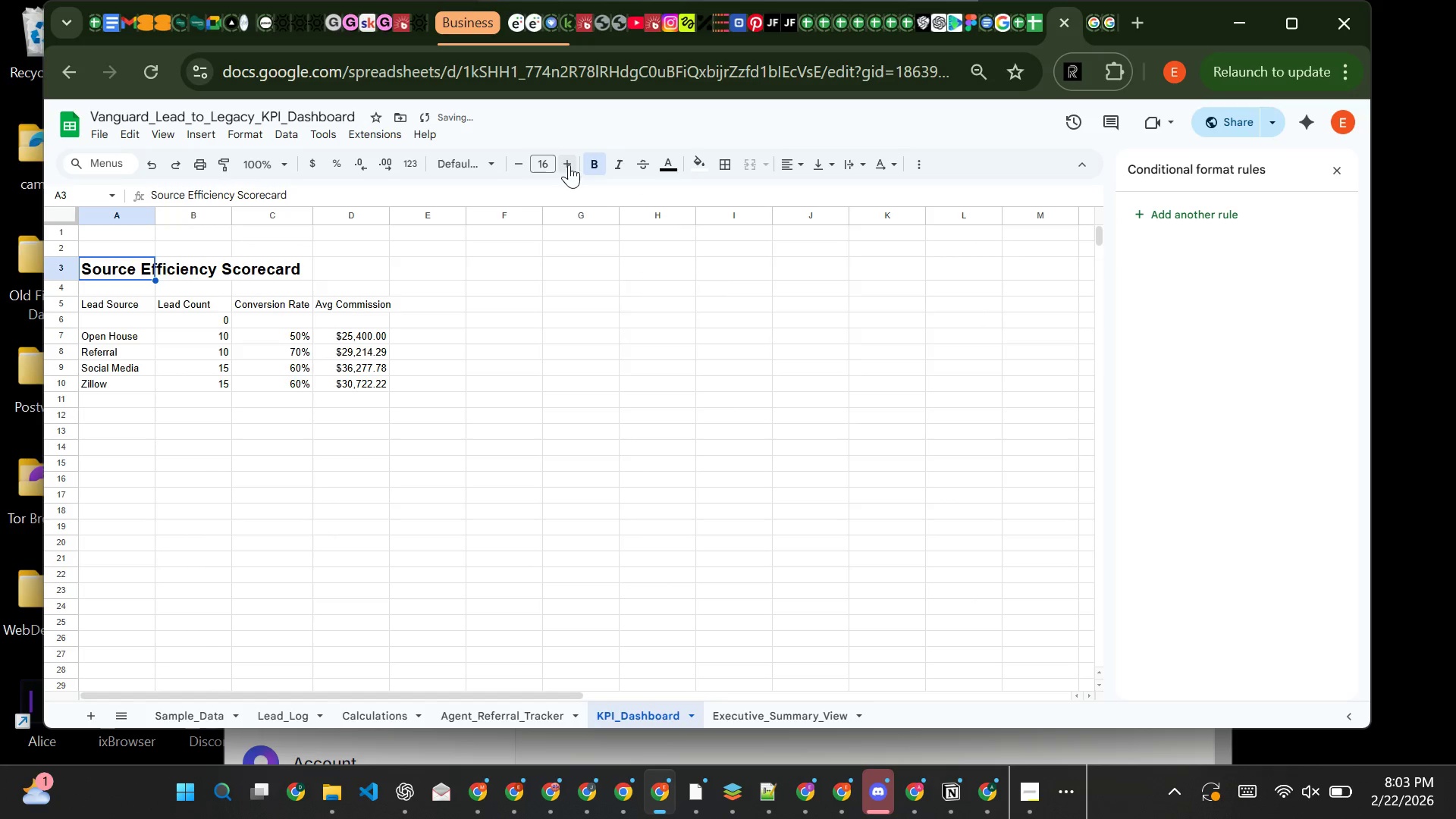 
triple_click([569, 165])
 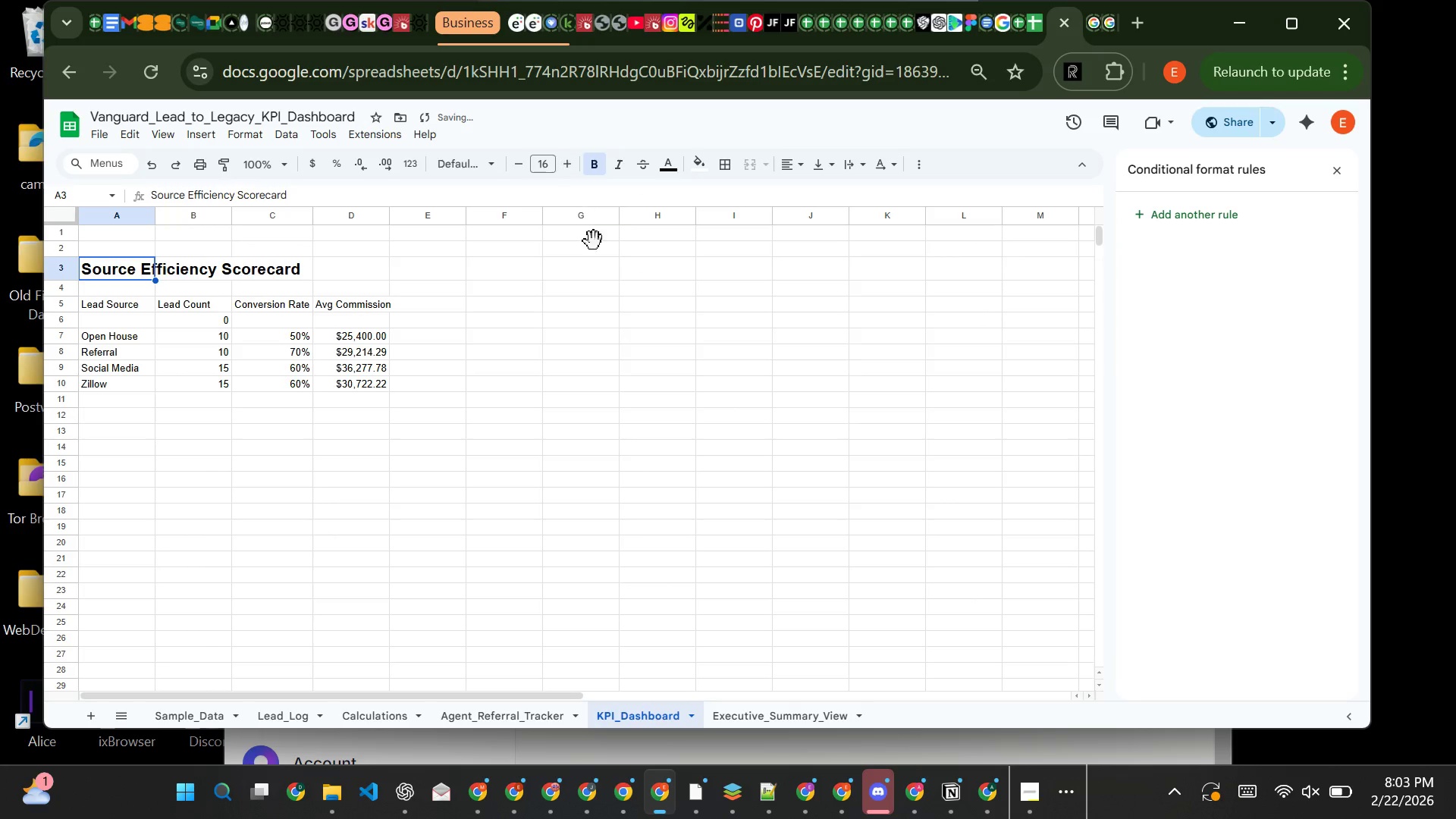 
triple_click([569, 165])
 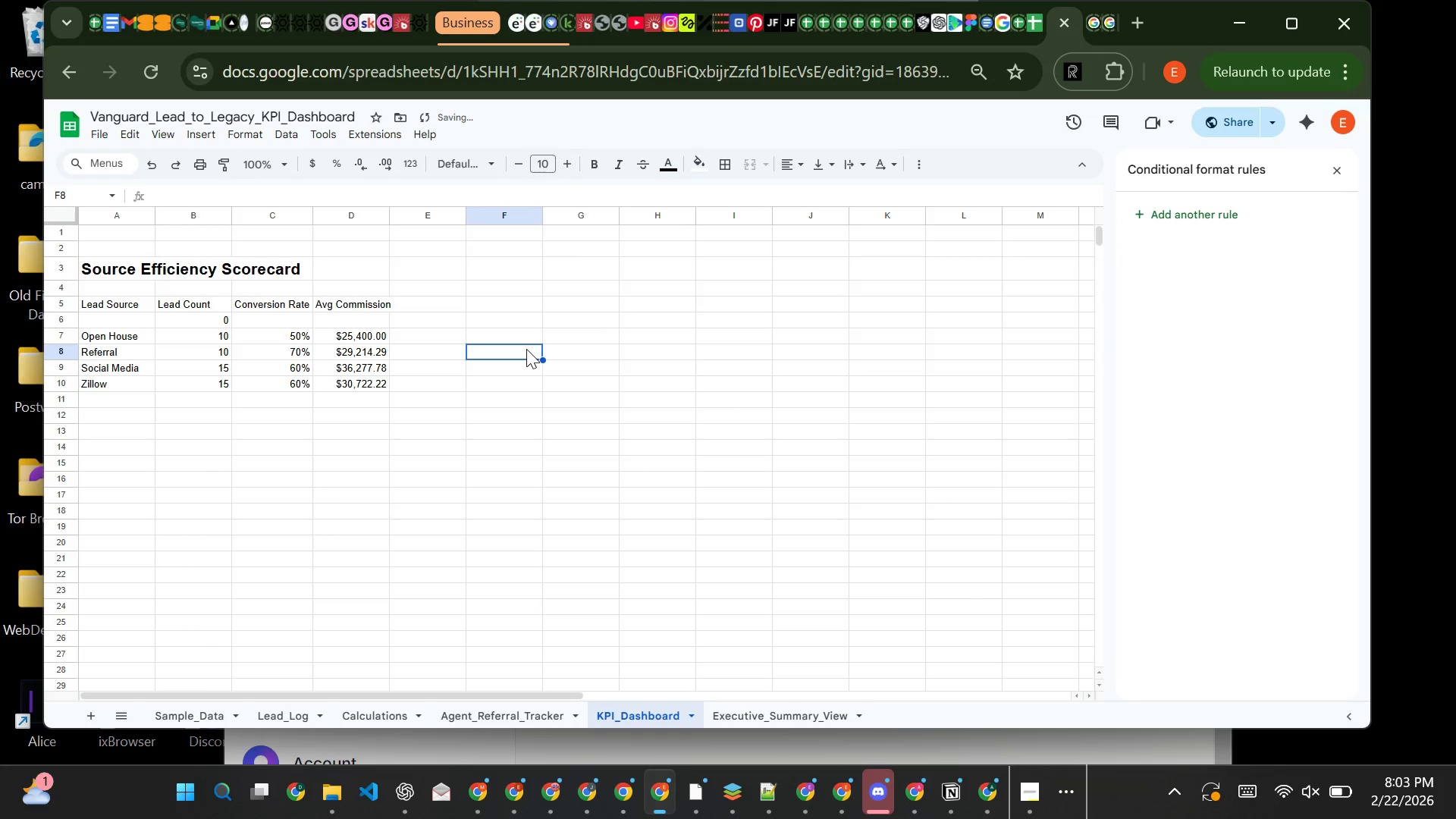 
left_click([526, 349])
 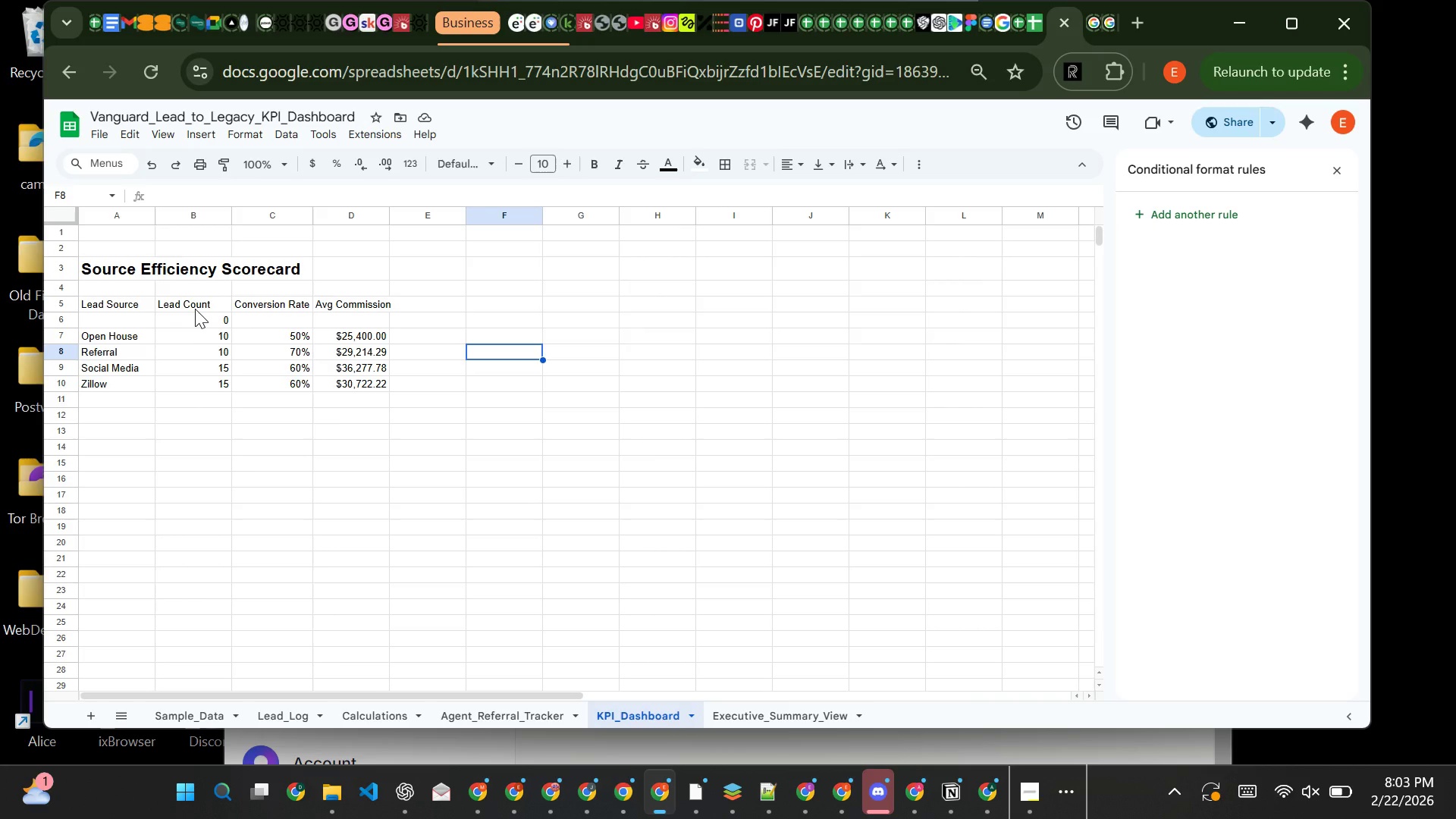 
wait(26.8)
 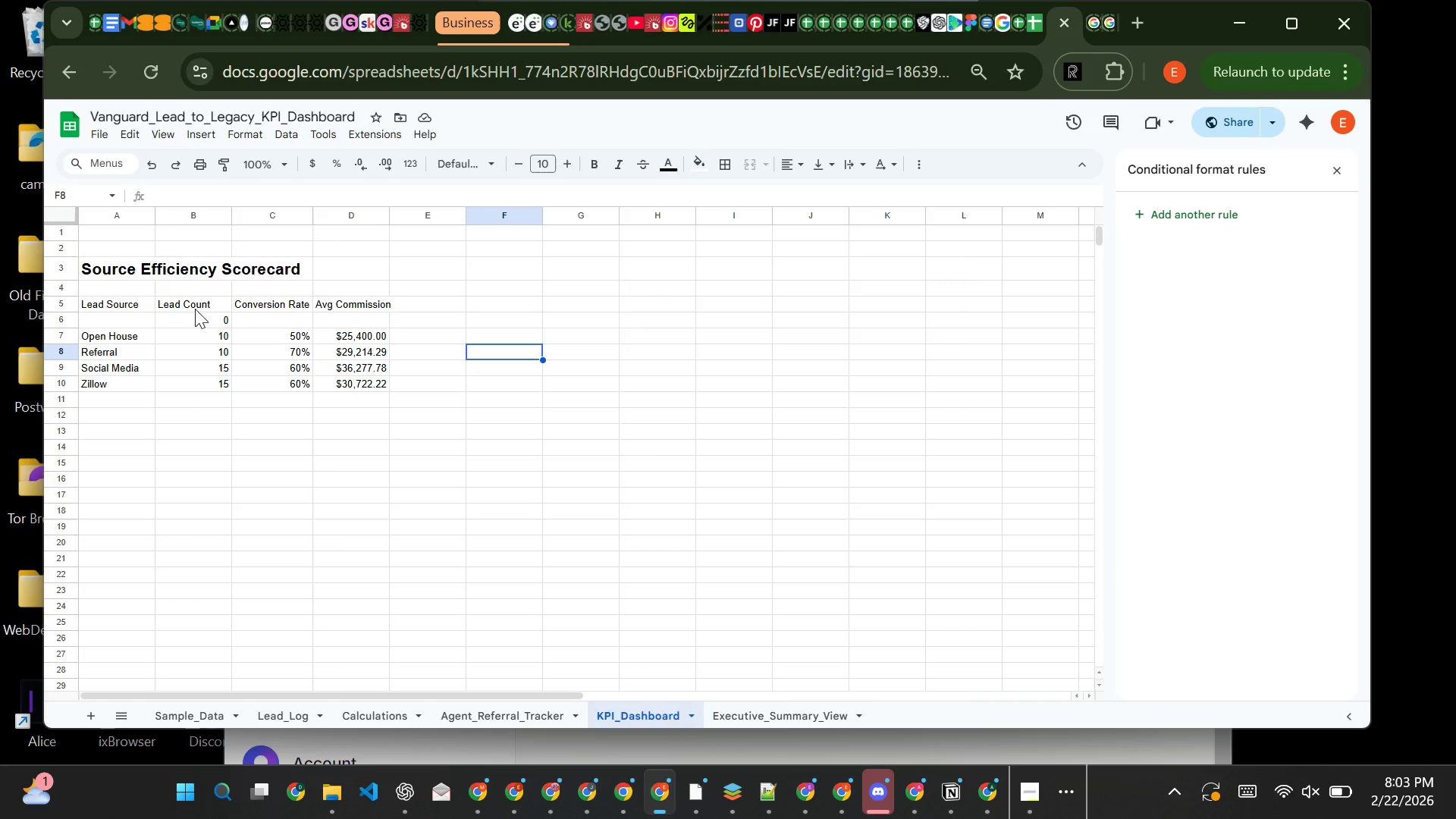 
left_click([117, 303])
 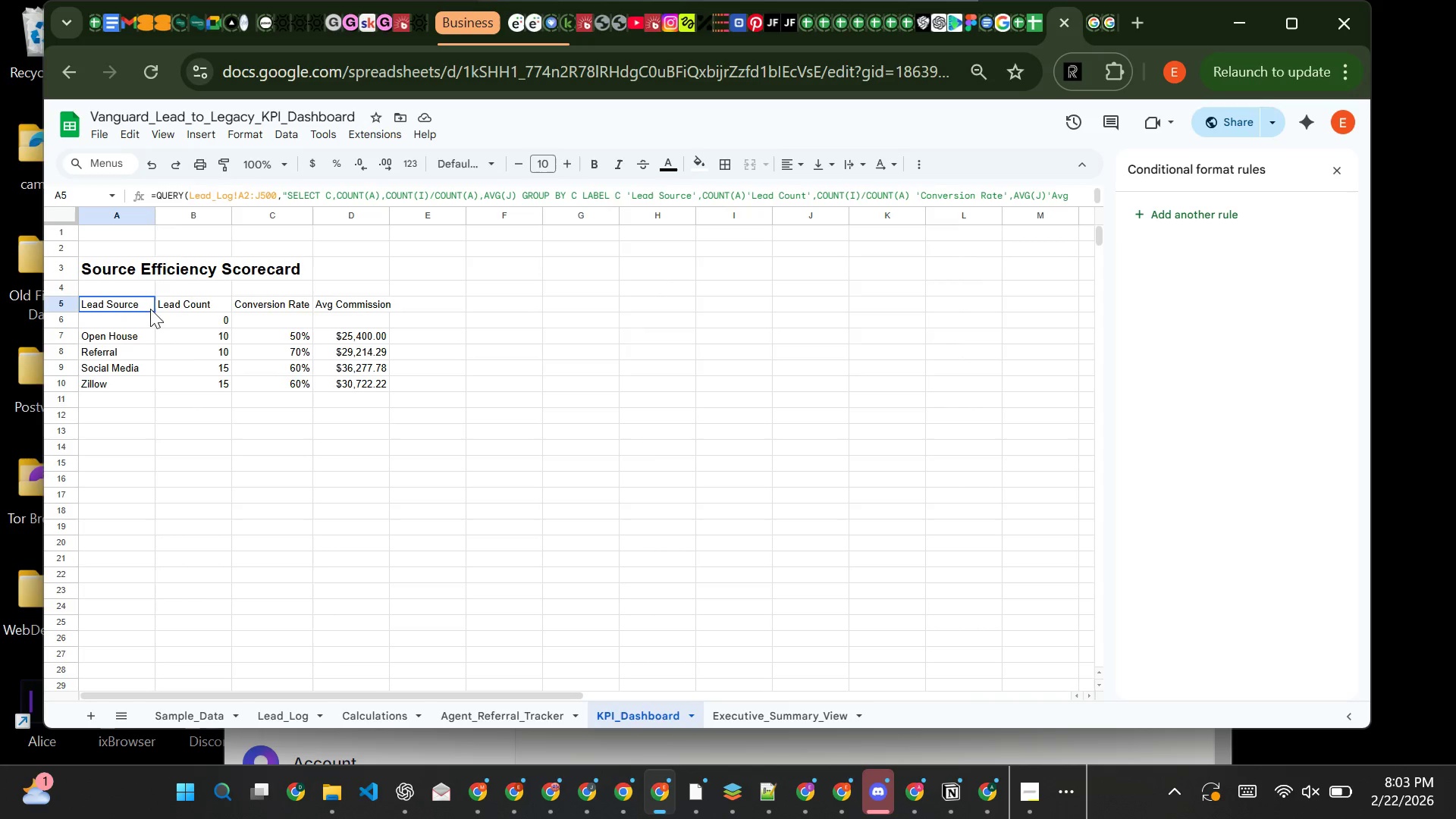 
left_click_drag(start_coordinate=[117, 303], to_coordinate=[180, 390])
 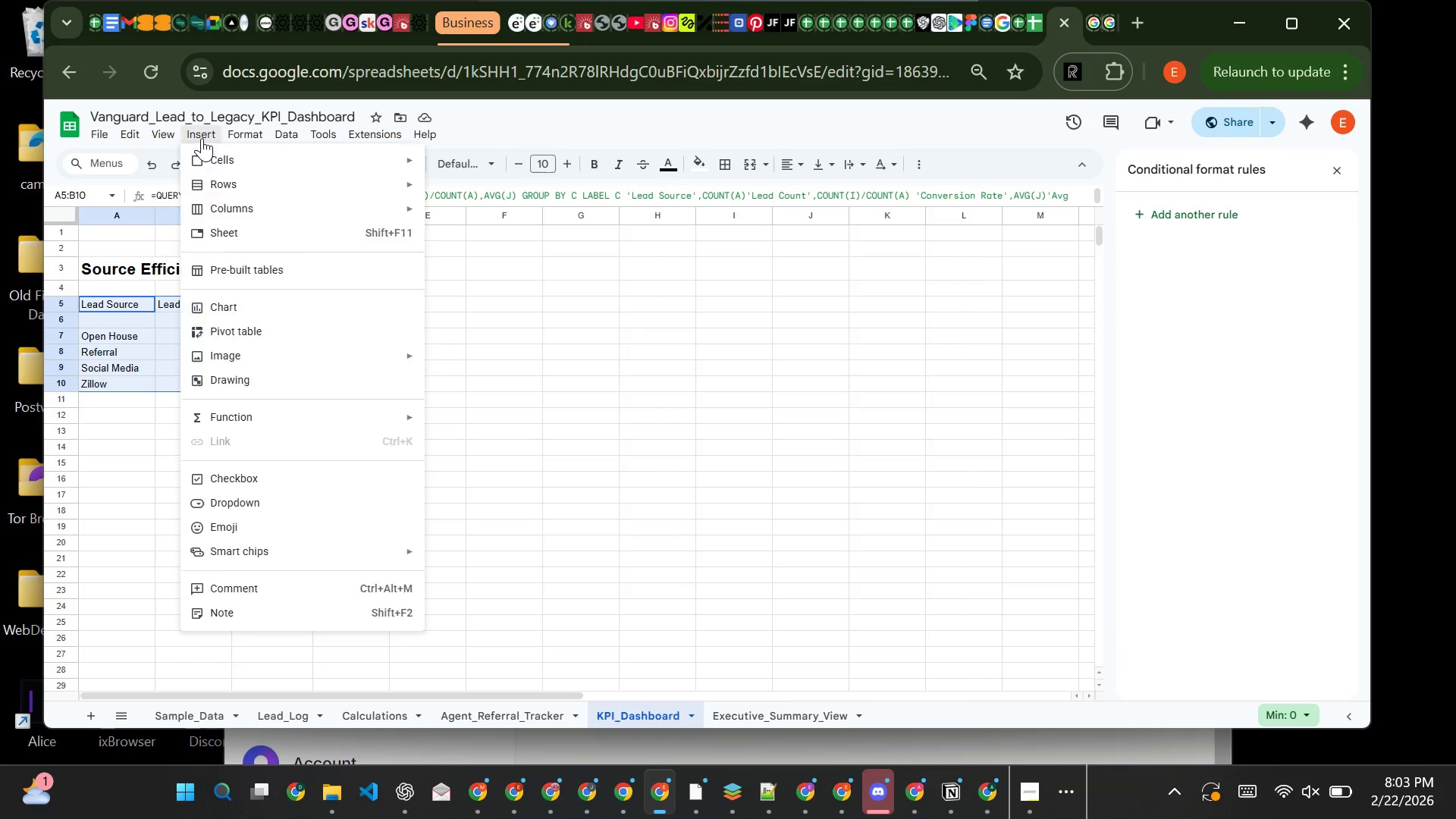 
left_click([202, 138])
 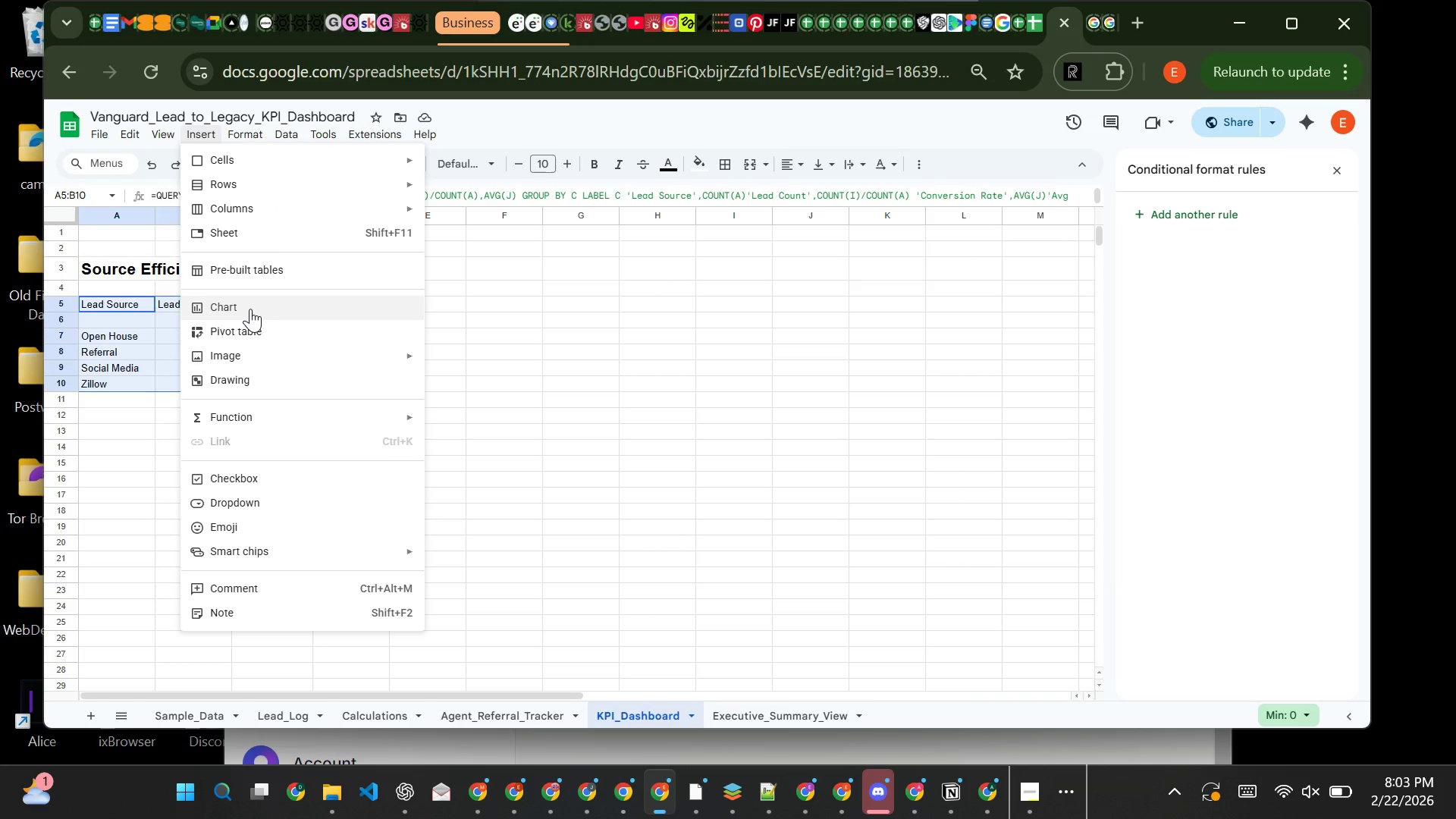 
left_click([250, 309])
 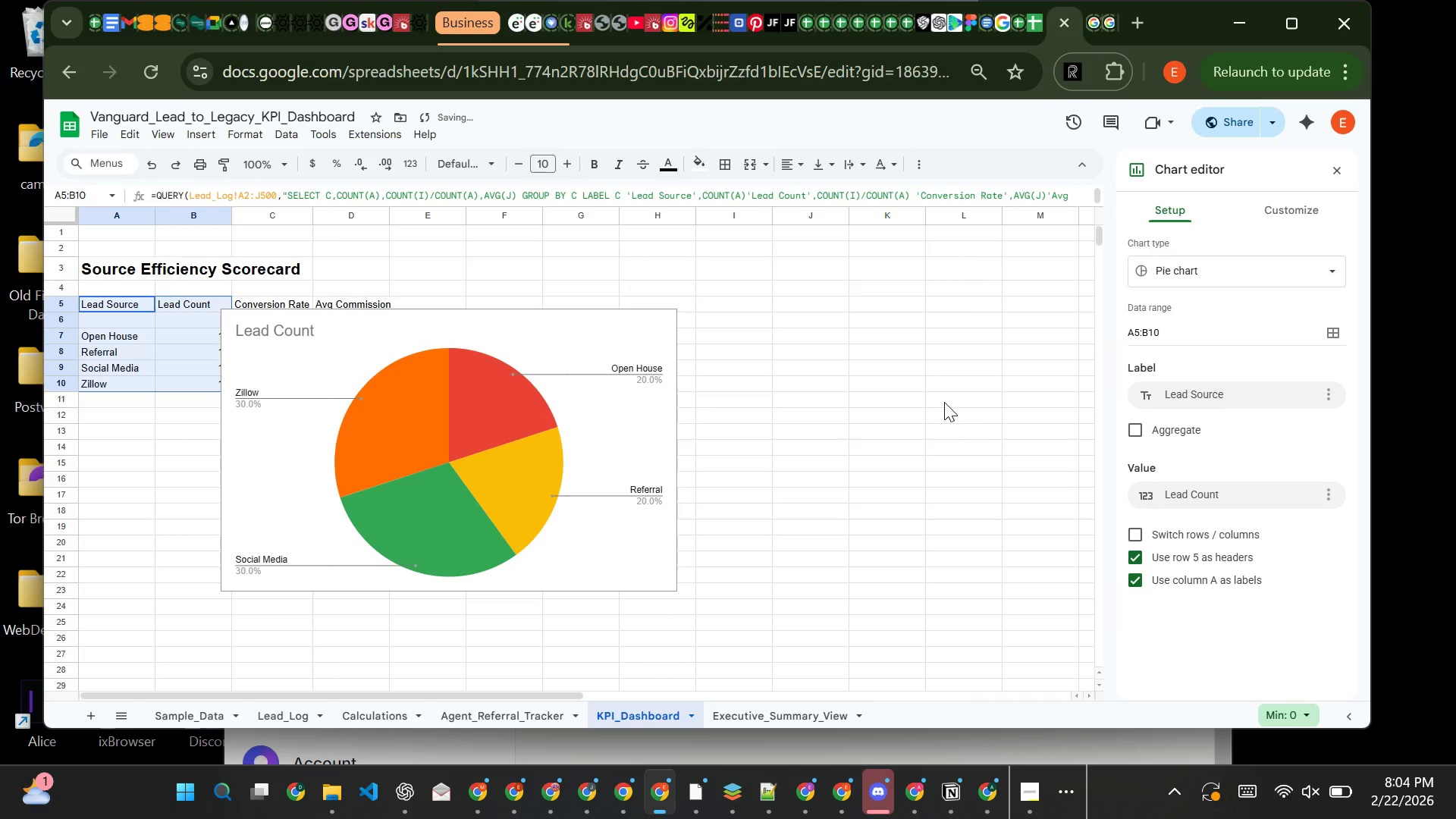 
wait(5.94)
 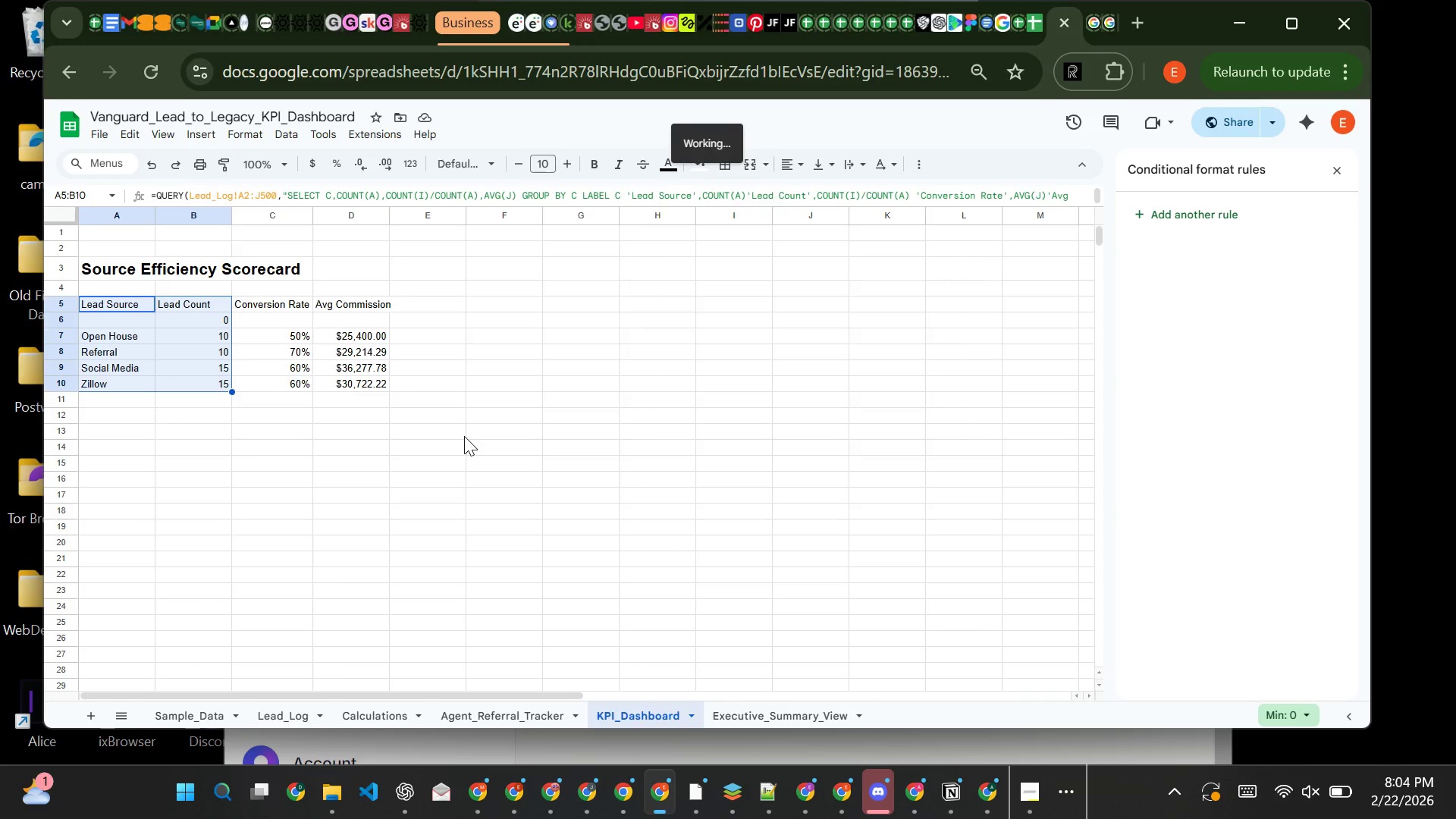 
left_click([1181, 281])
 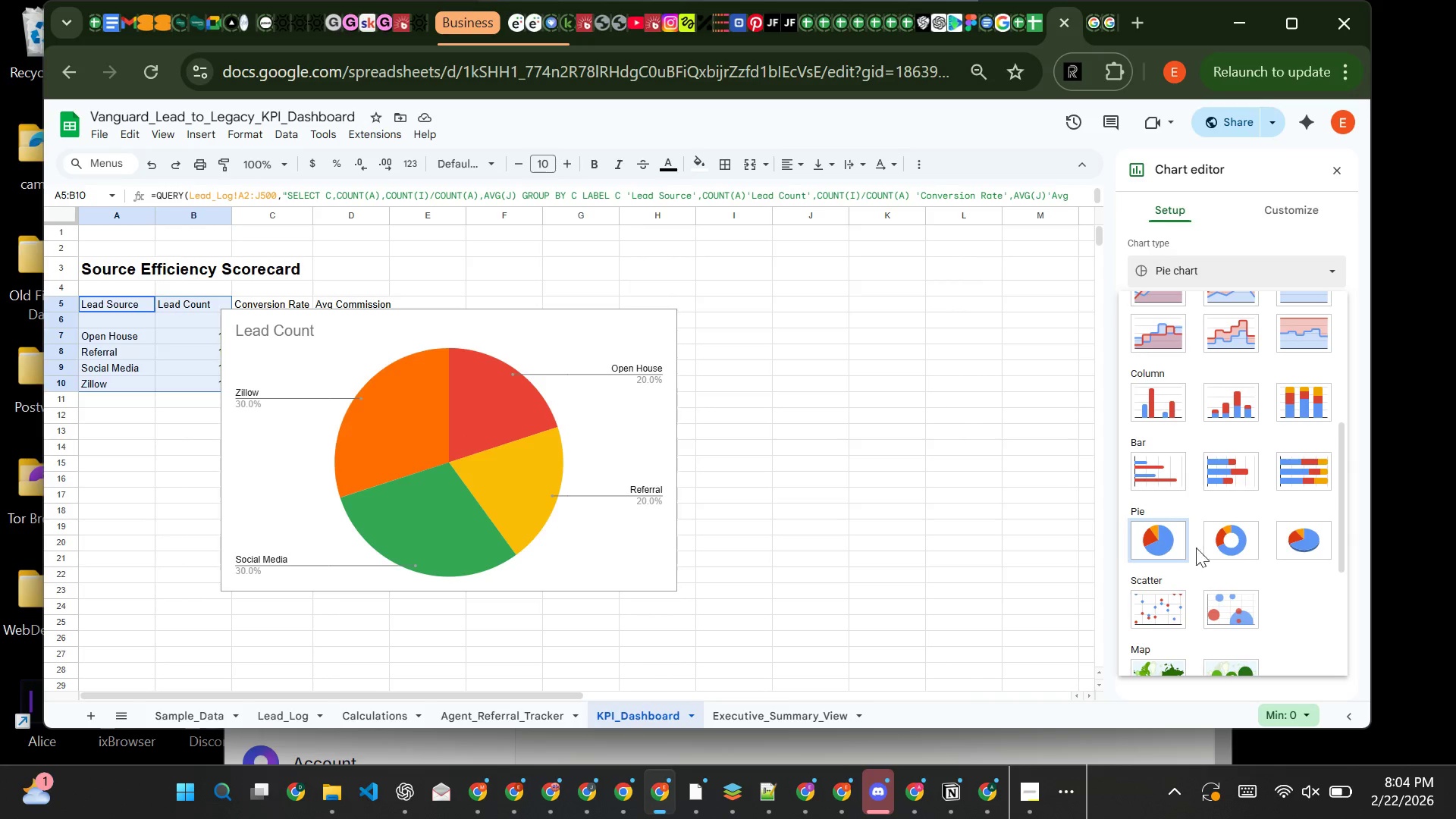 
wait(8.18)
 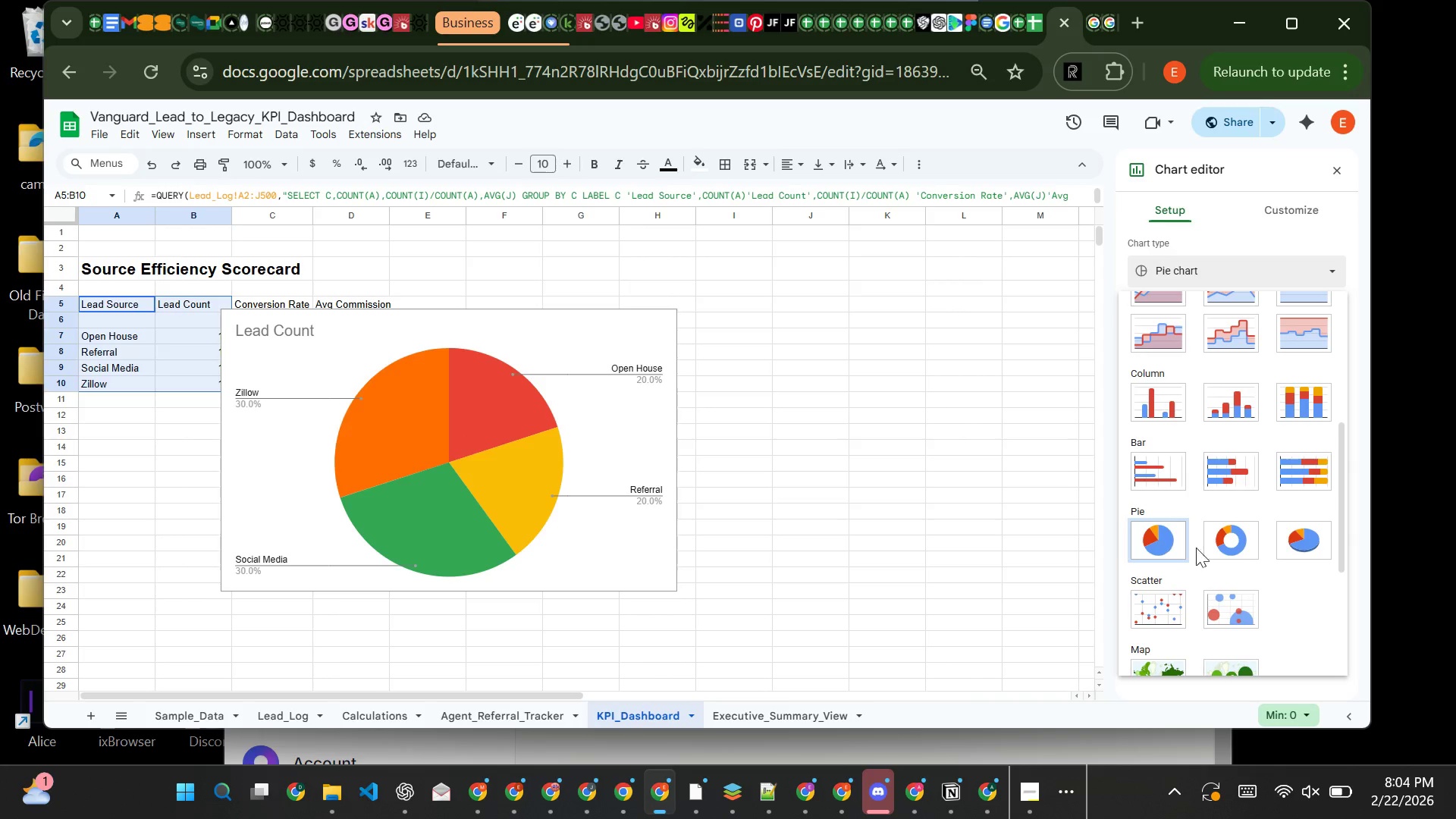 
mouse_move([1304, 536])
 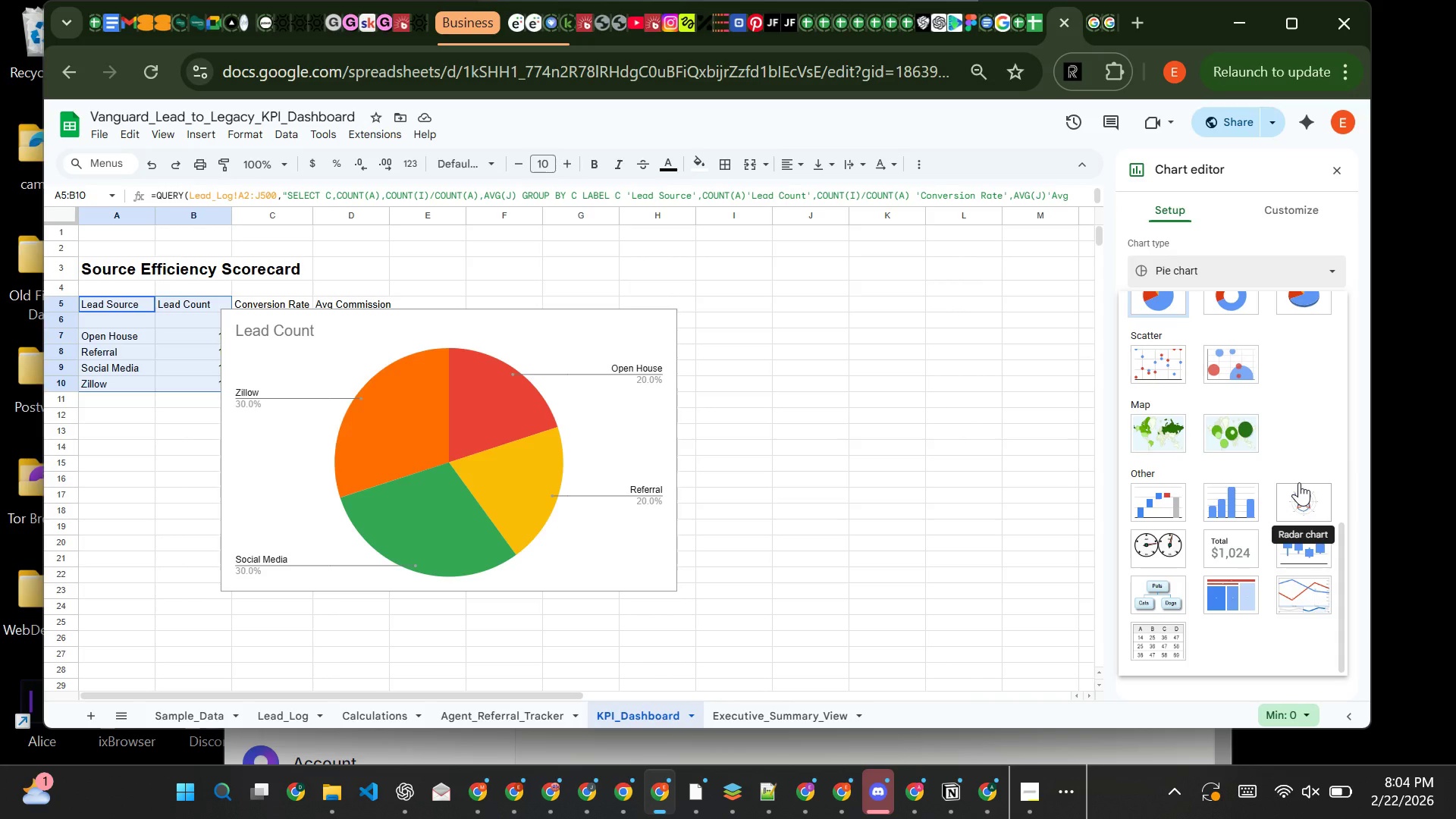 
mouse_move([1194, 488])
 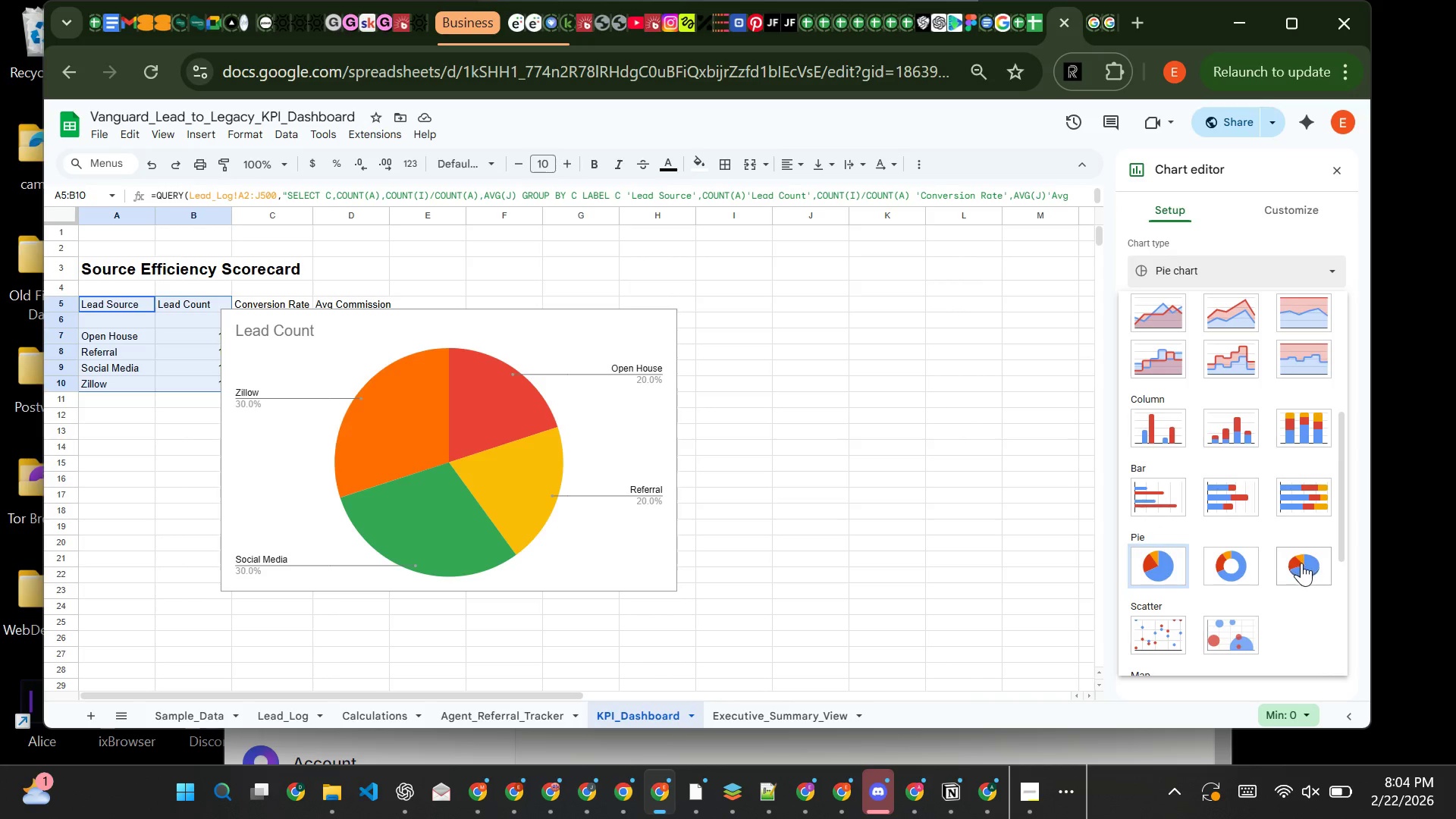 
wait(8.87)
 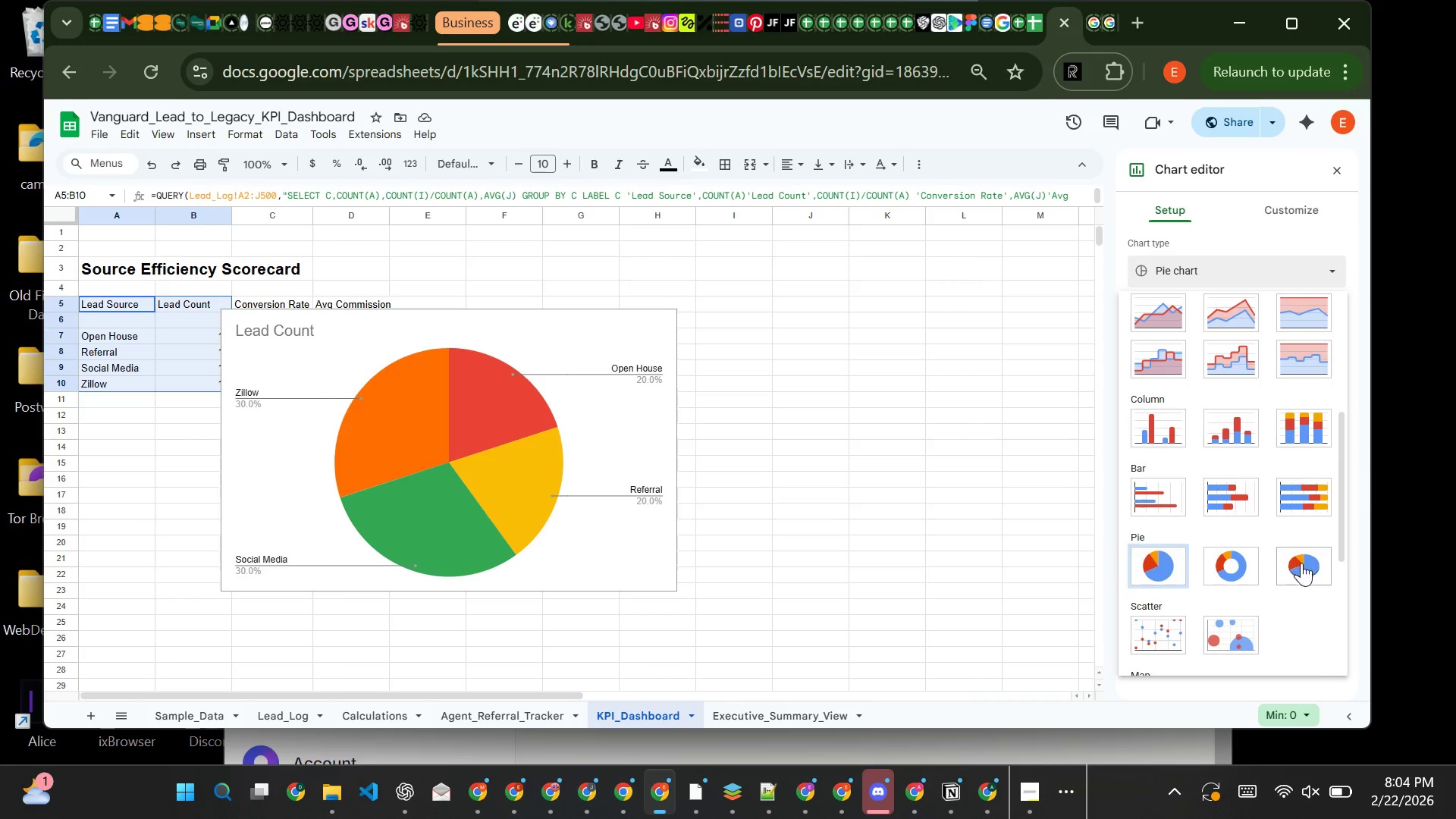 
left_click([1240, 570])
 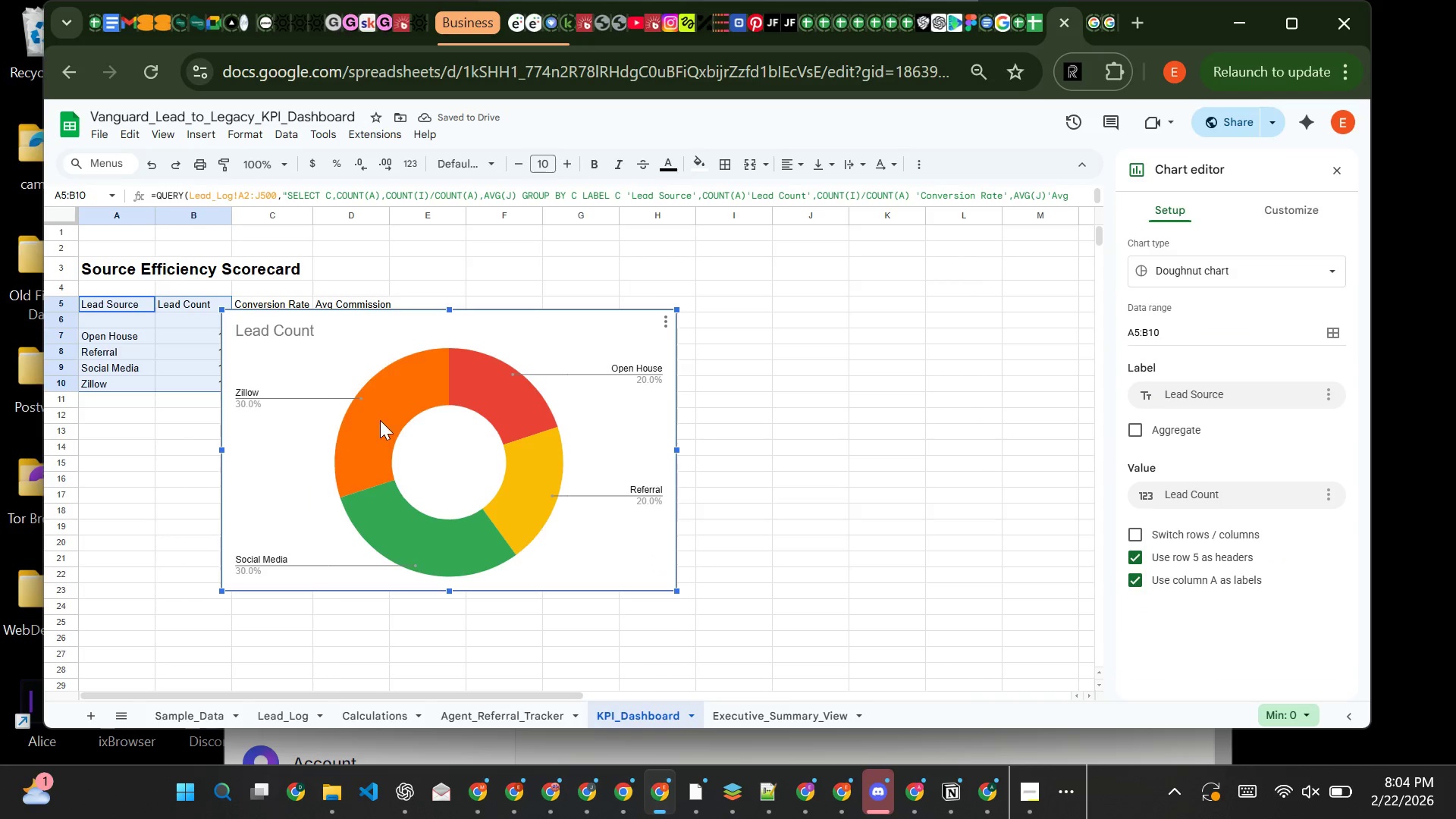 
wait(9.73)
 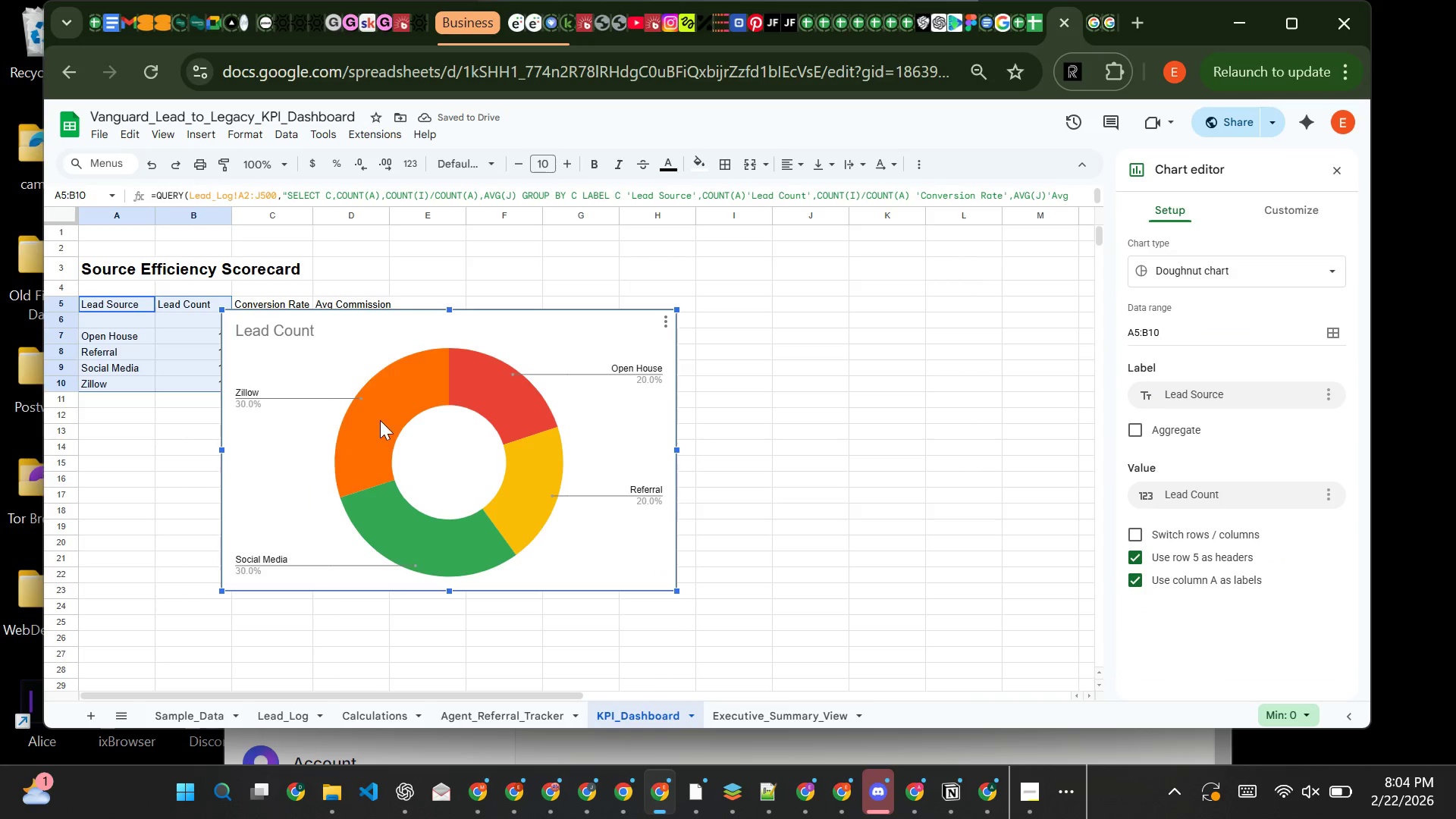 
left_click([1291, 213])
 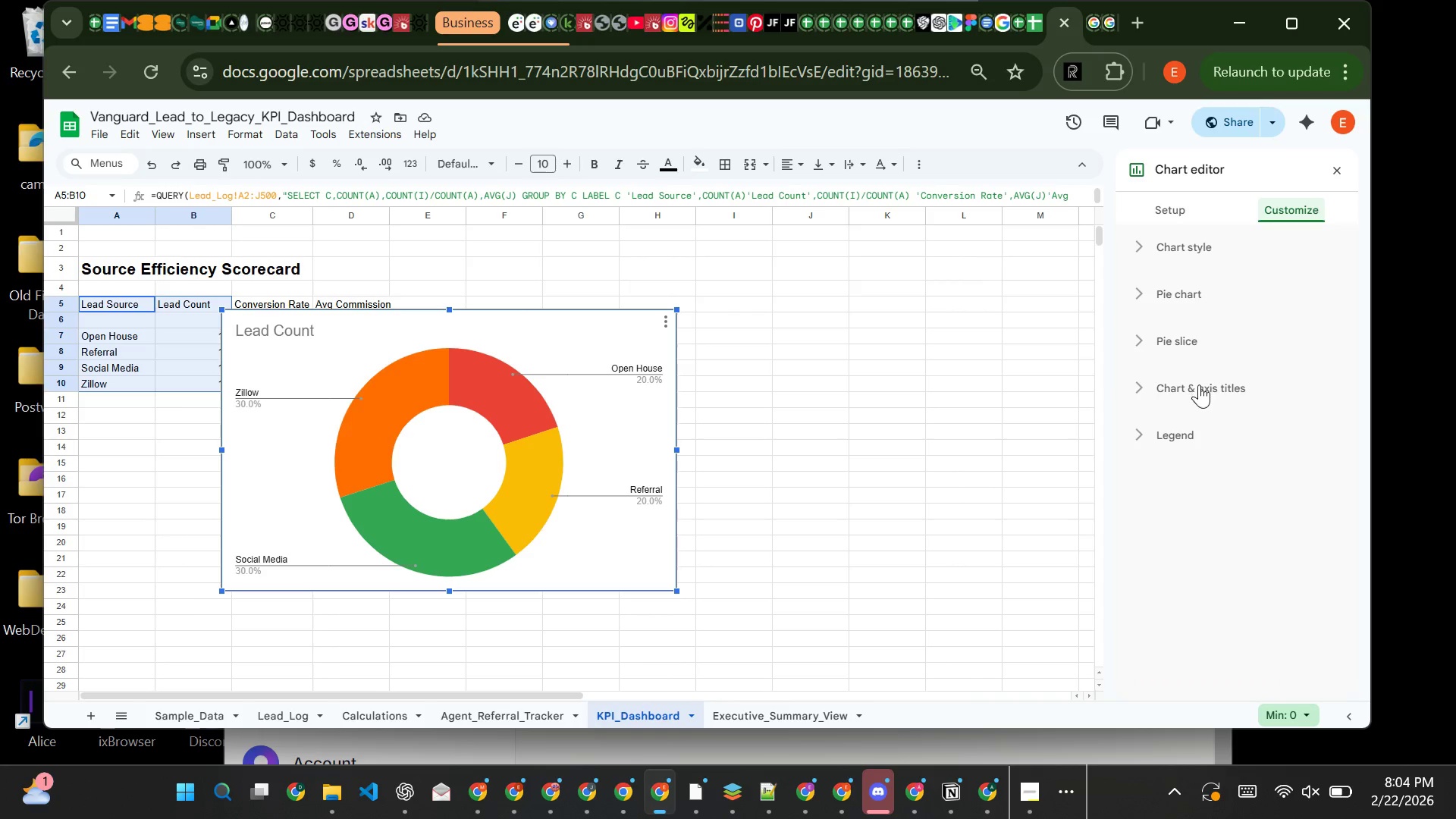 
left_click([1201, 384])
 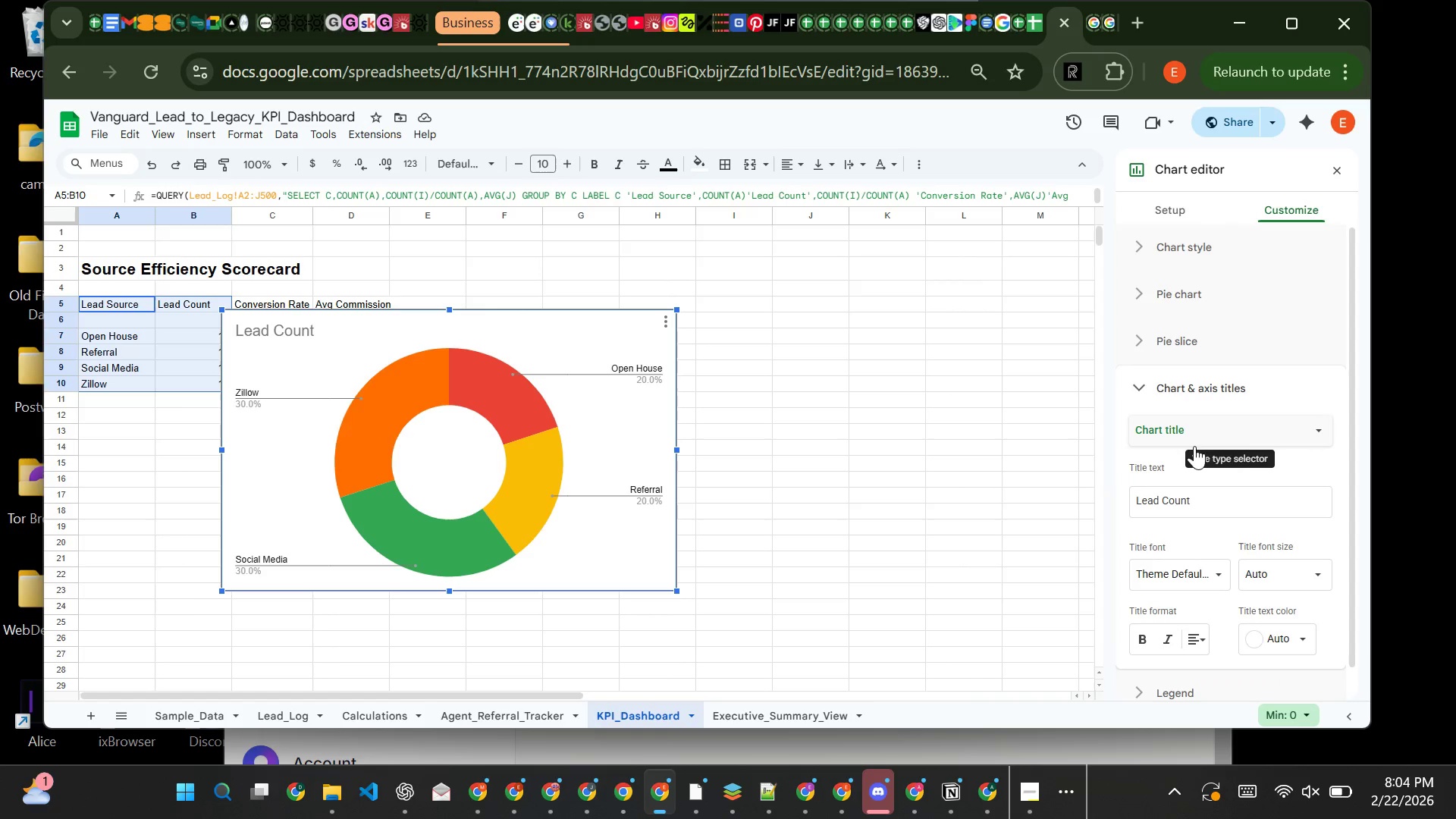 
wait(5.16)
 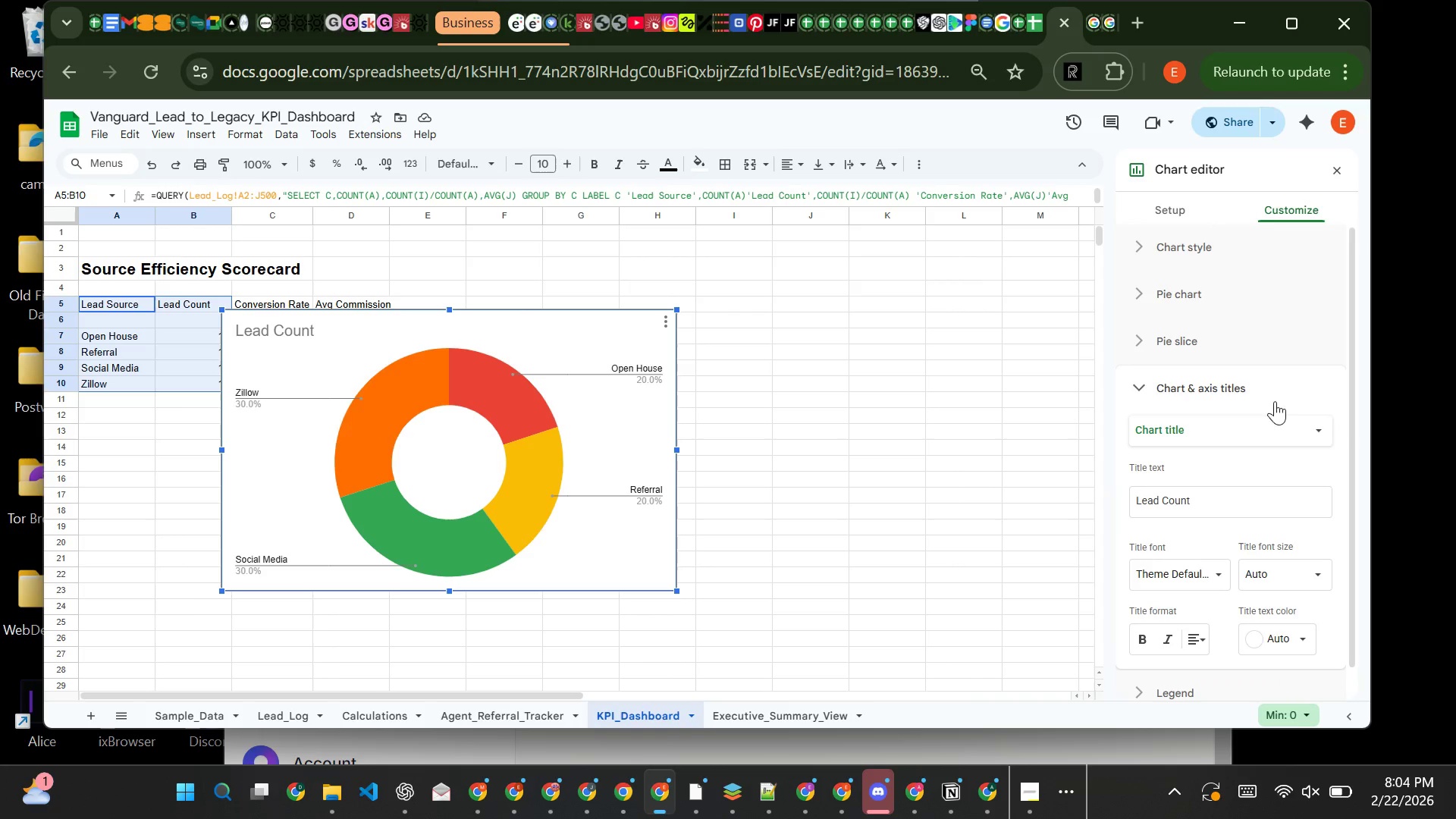 
left_click([1213, 504])
 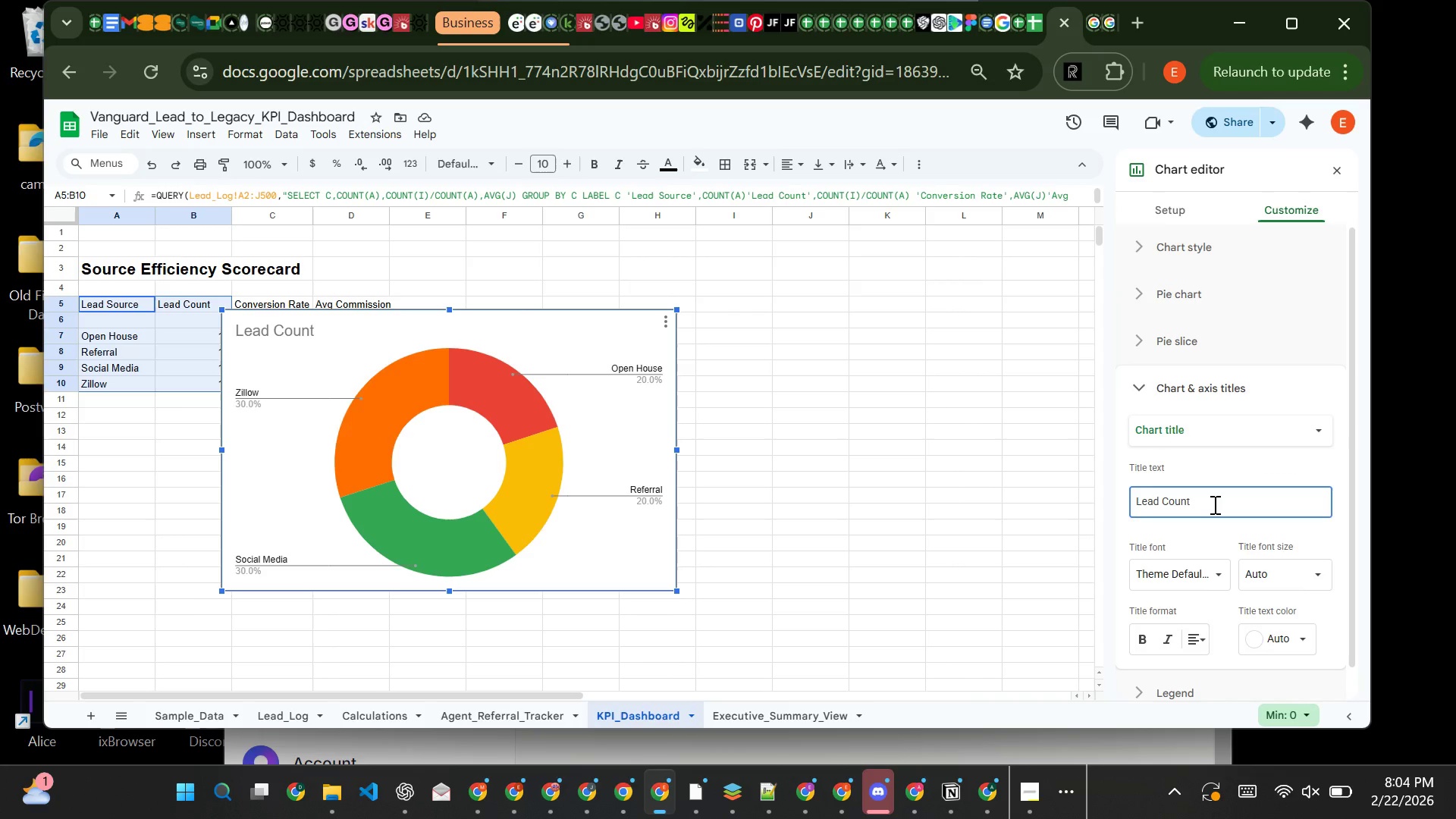 
type([Delete][Delete][Delete][Delete])
key(Backspace)
key(Backspace)
key(Backspace)
key(Backspace)
key(Backspace)
type(s)
key(Backspace)
type(Source Distribution)
 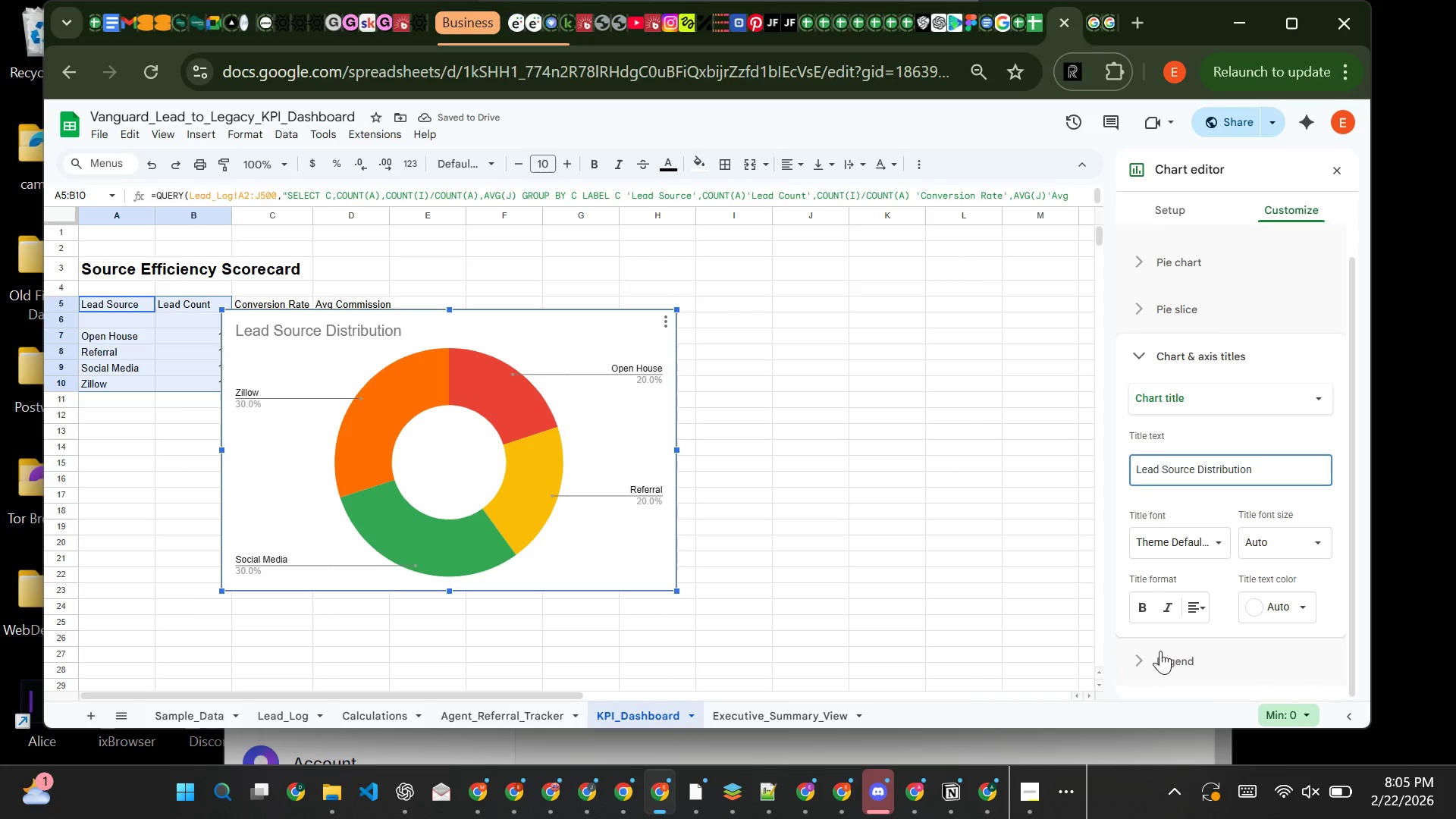 
left_click([1159, 657])
 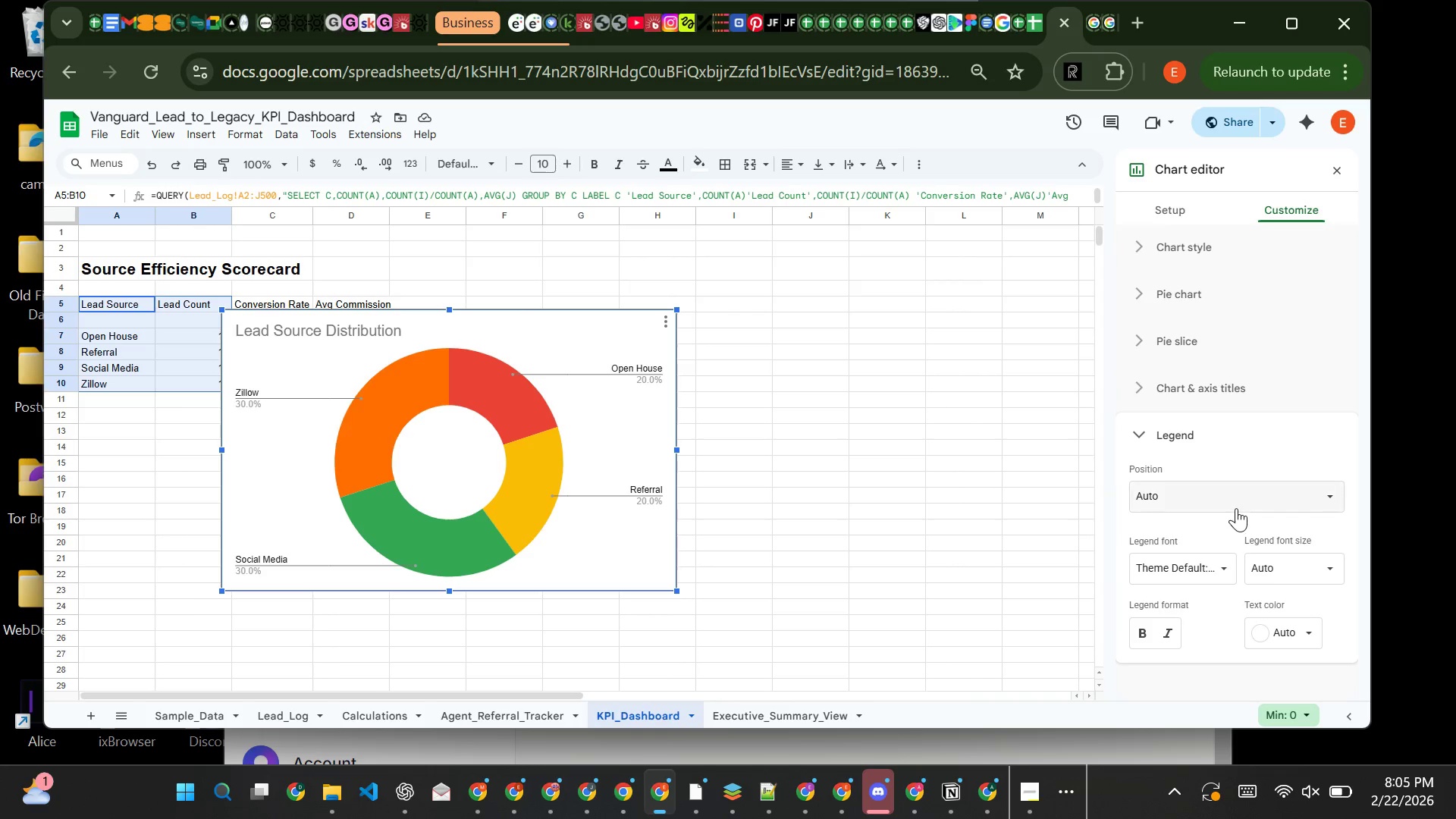 
left_click([1237, 497])
 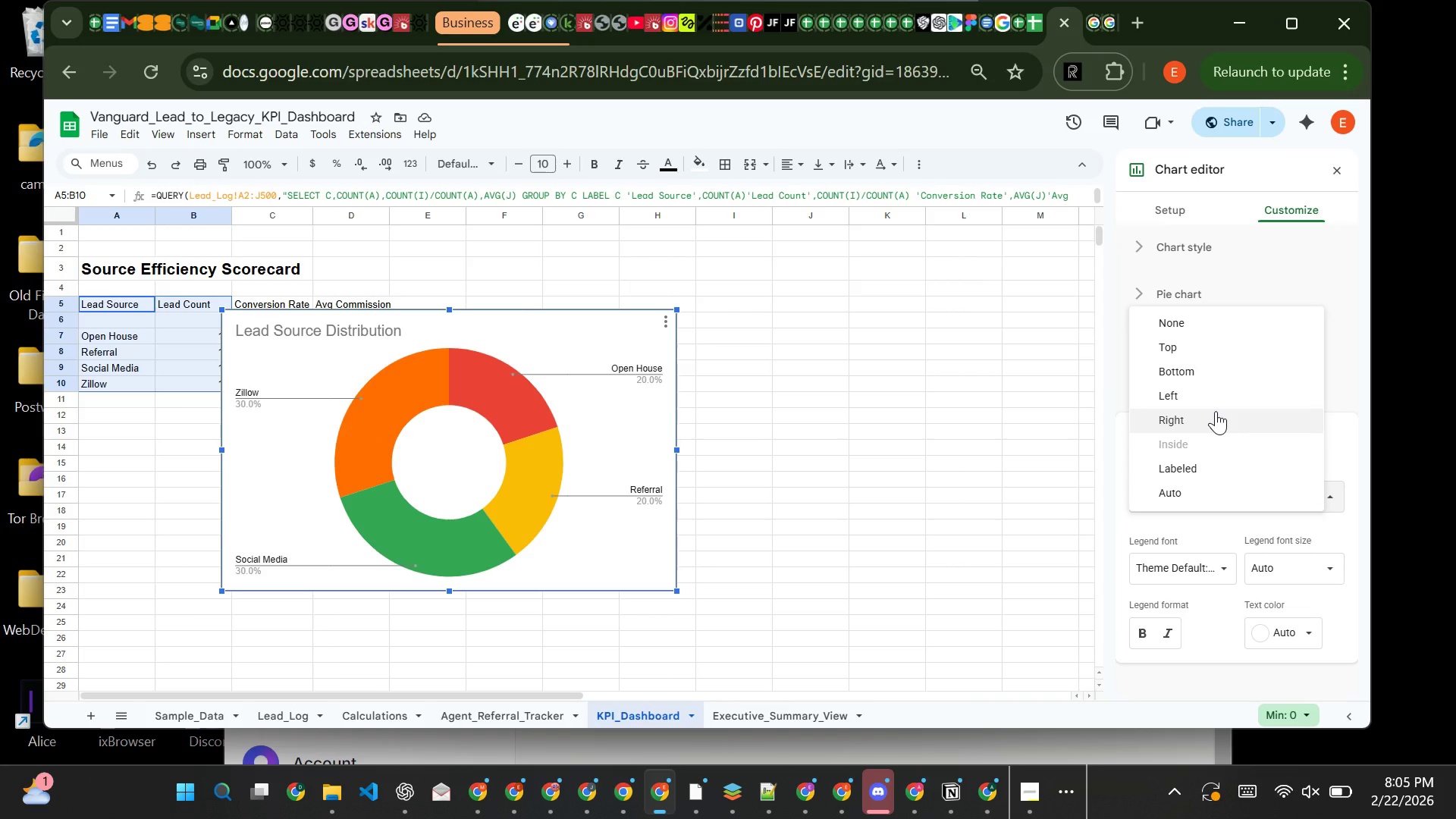 
left_click([1216, 411])
 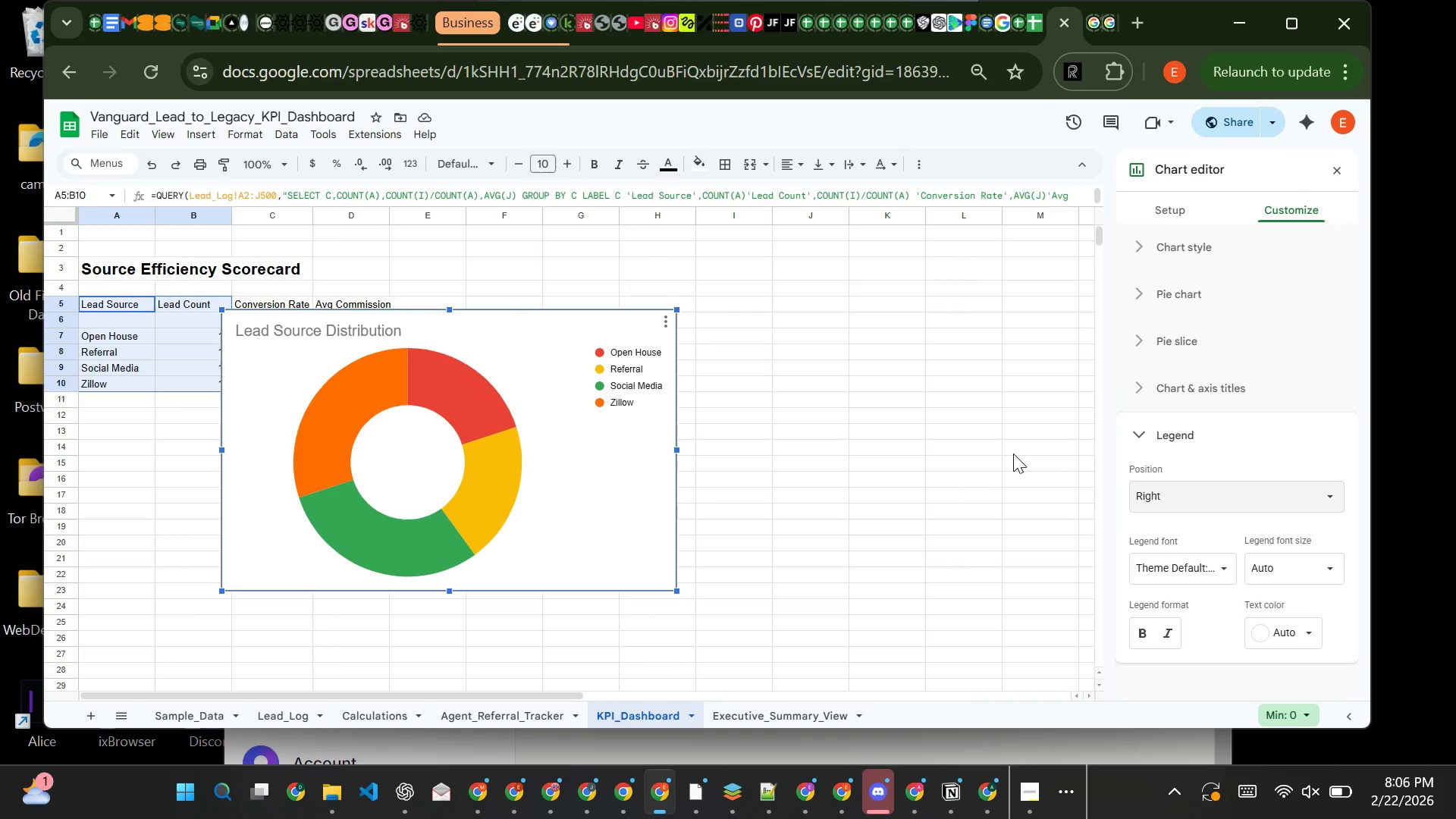 
wait(105.2)
 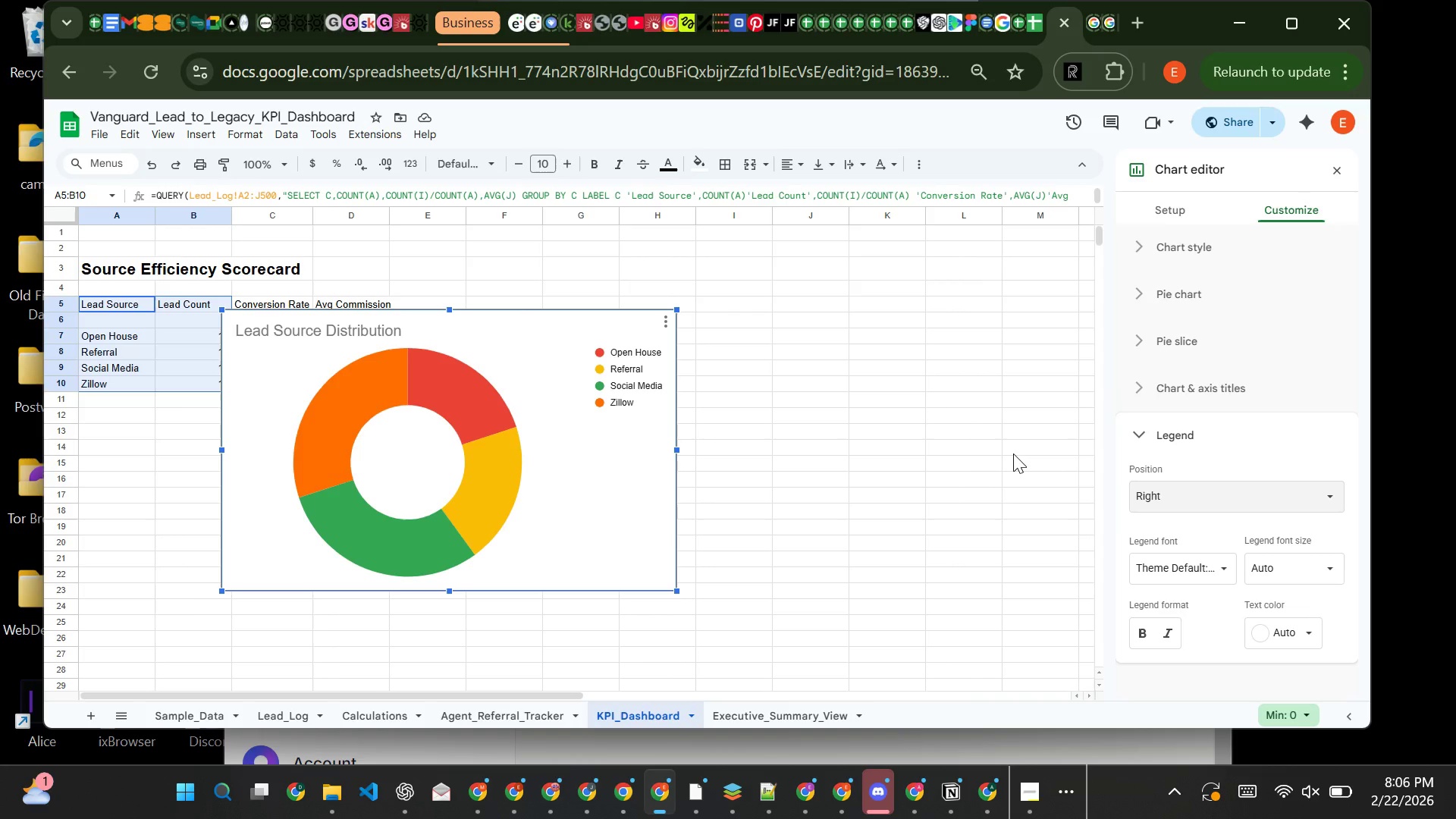 
left_click([1144, 636])
 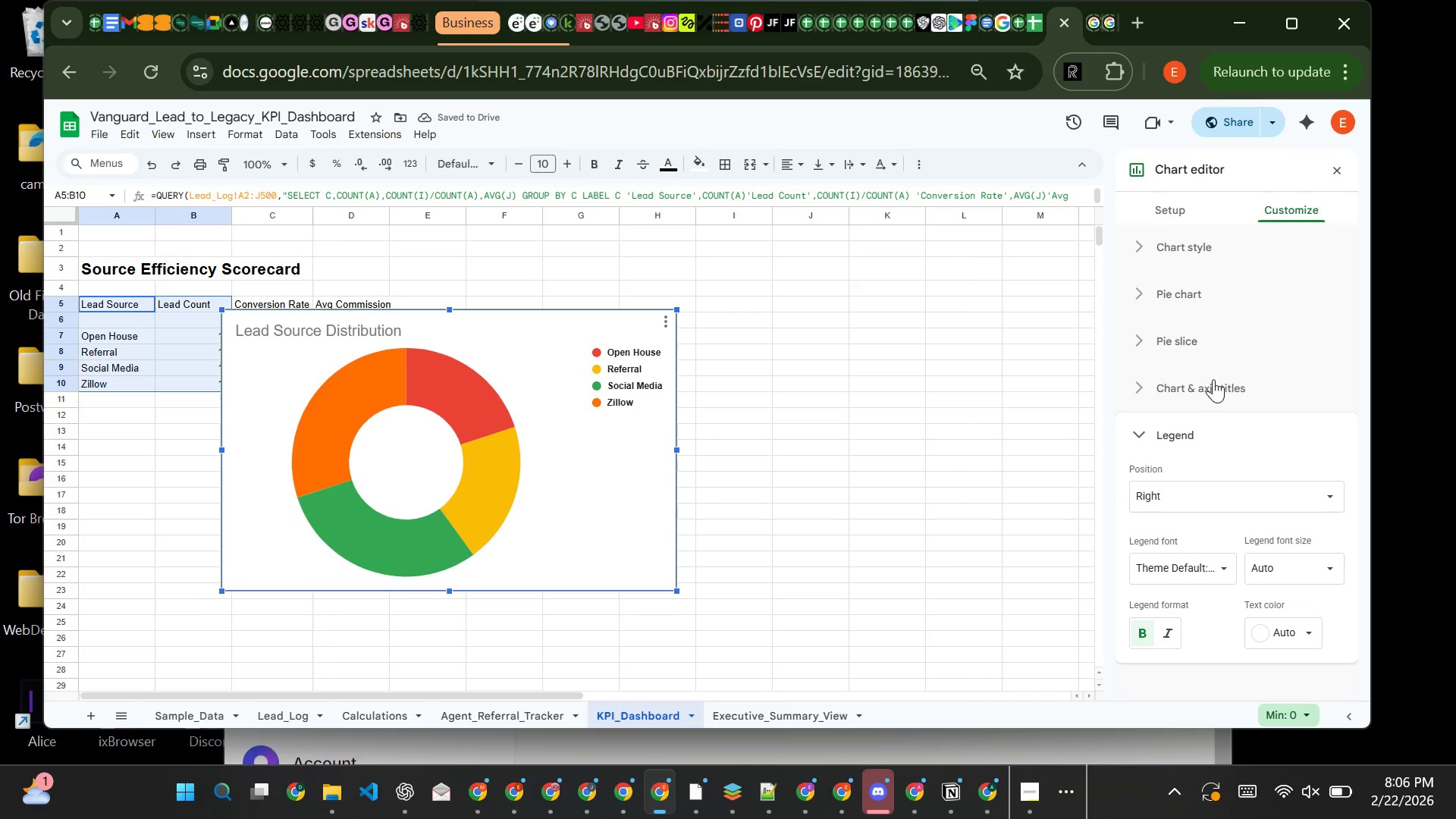 
left_click([1213, 383])
 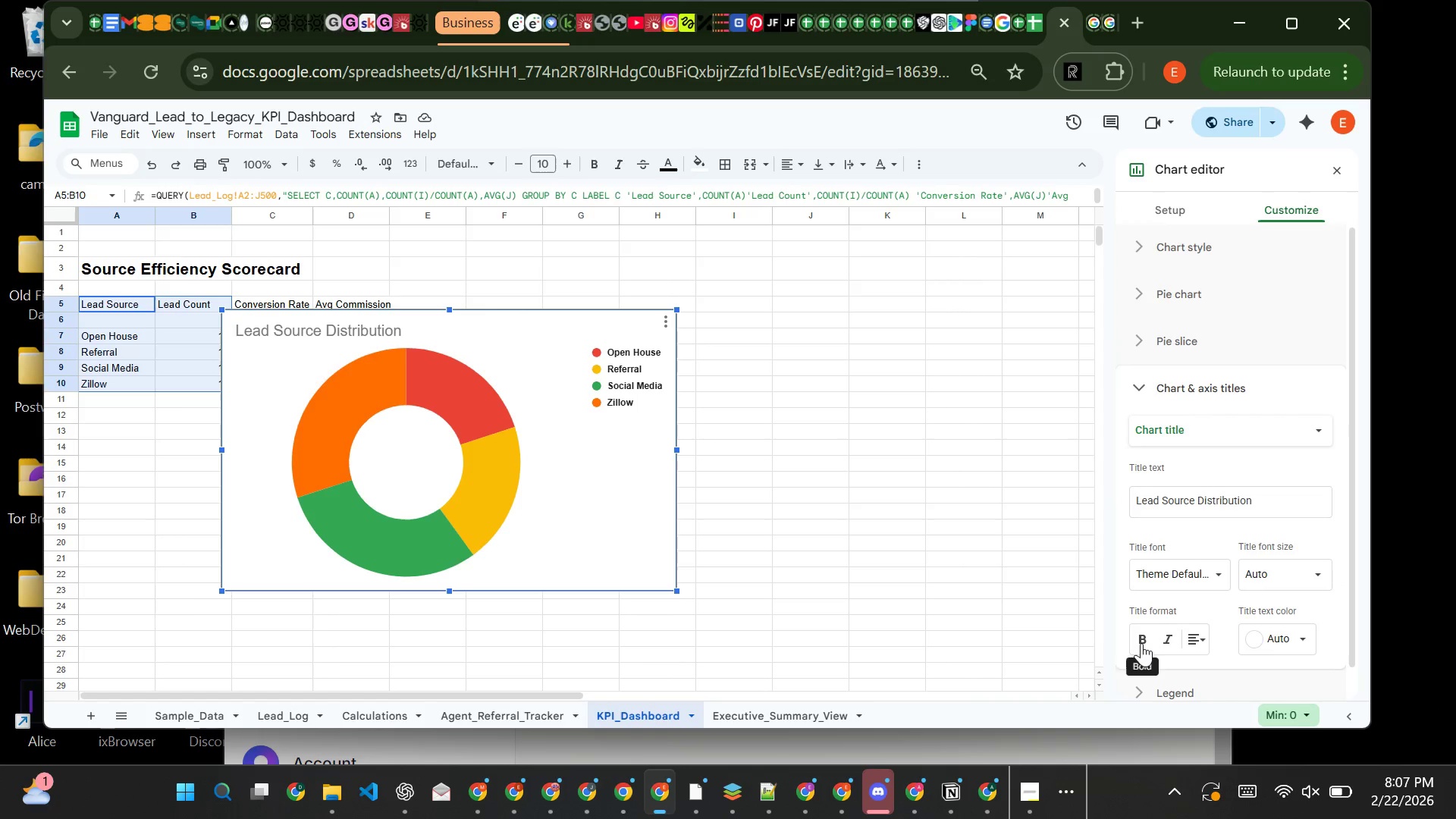 
left_click([1141, 643])
 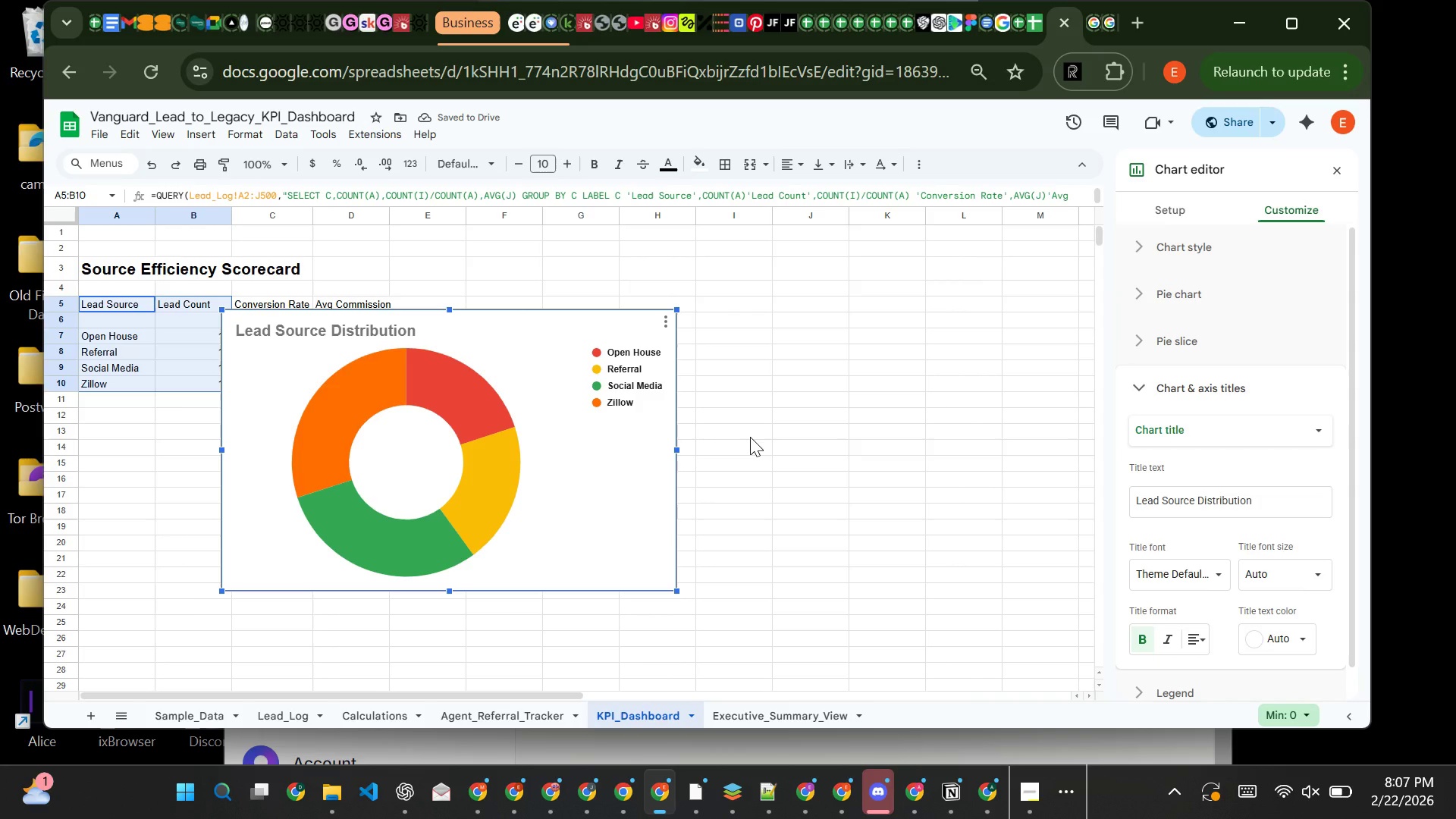 
left_click([750, 437])
 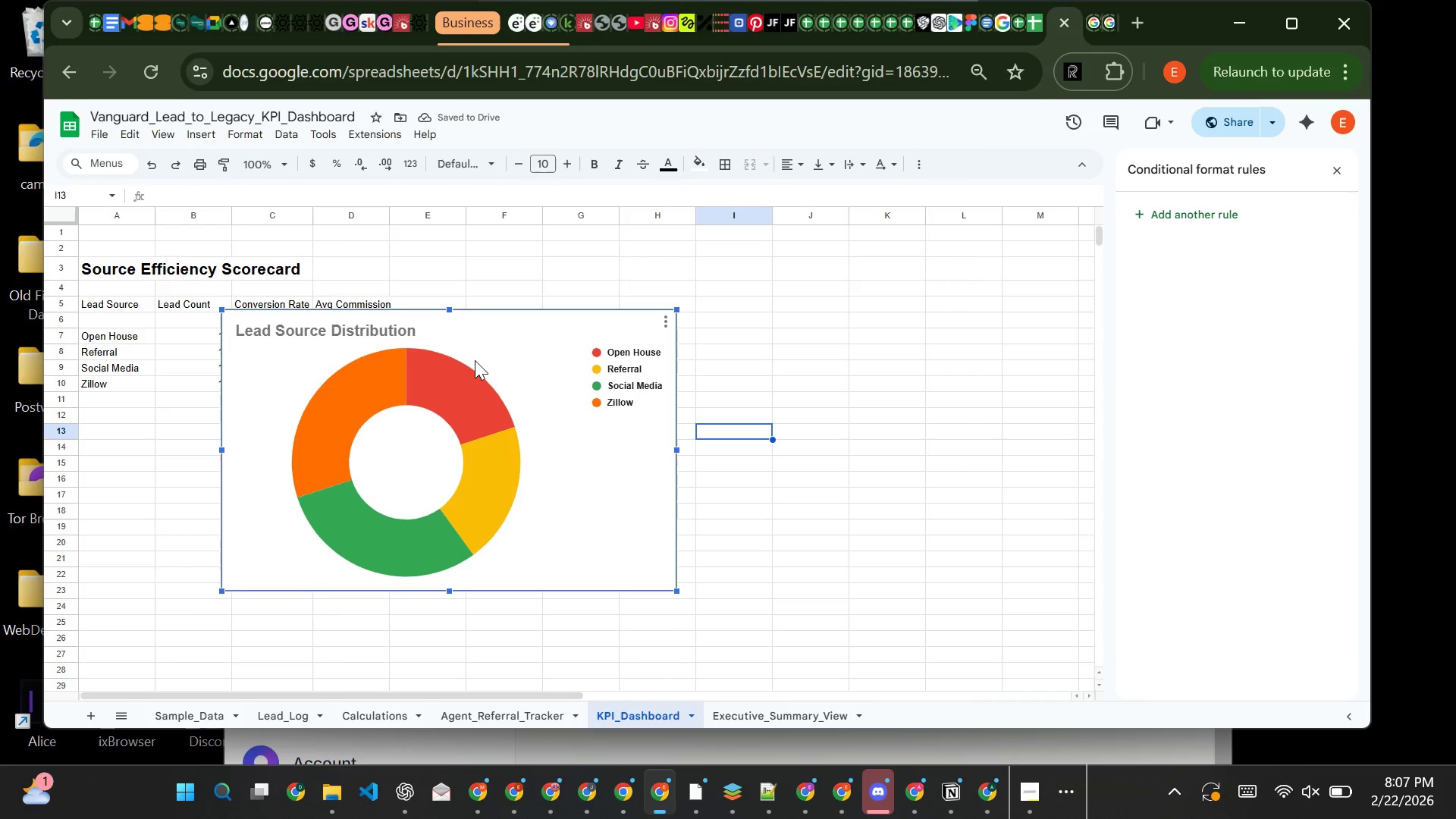 
left_click([475, 360])
 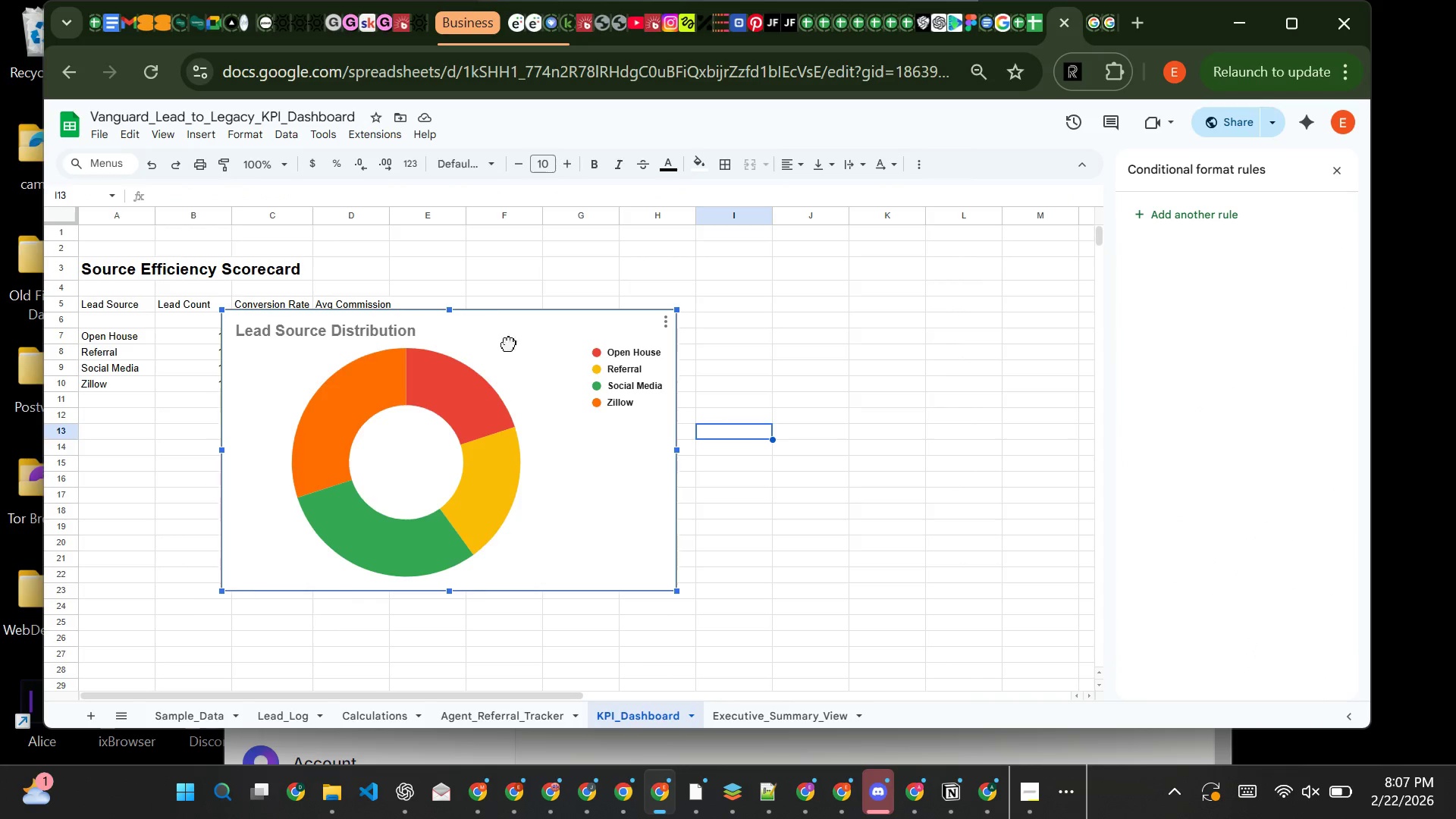 
left_click_drag(start_coordinate=[479, 344], to_coordinate=[655, 327])
 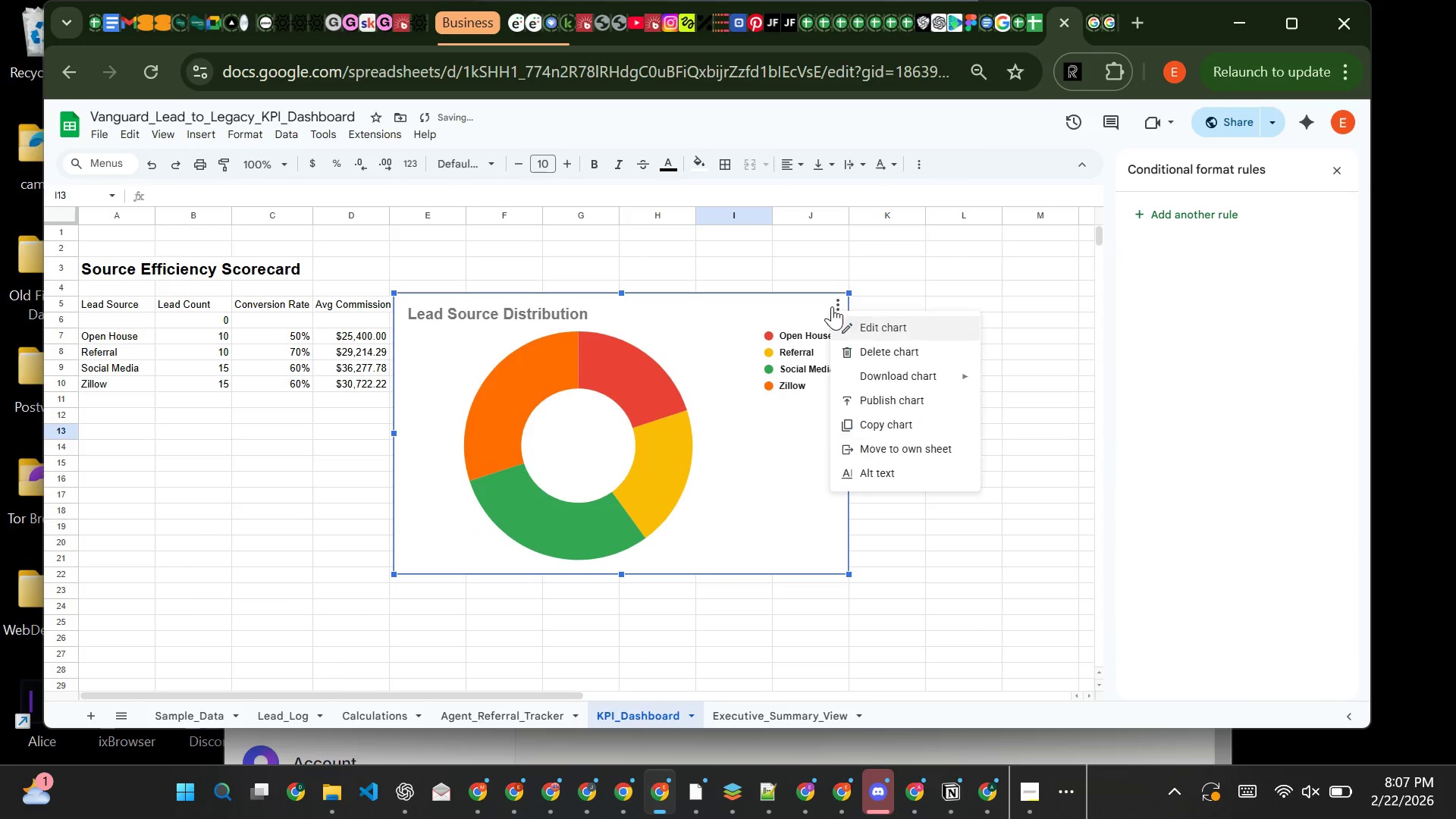 
left_click([832, 306])
 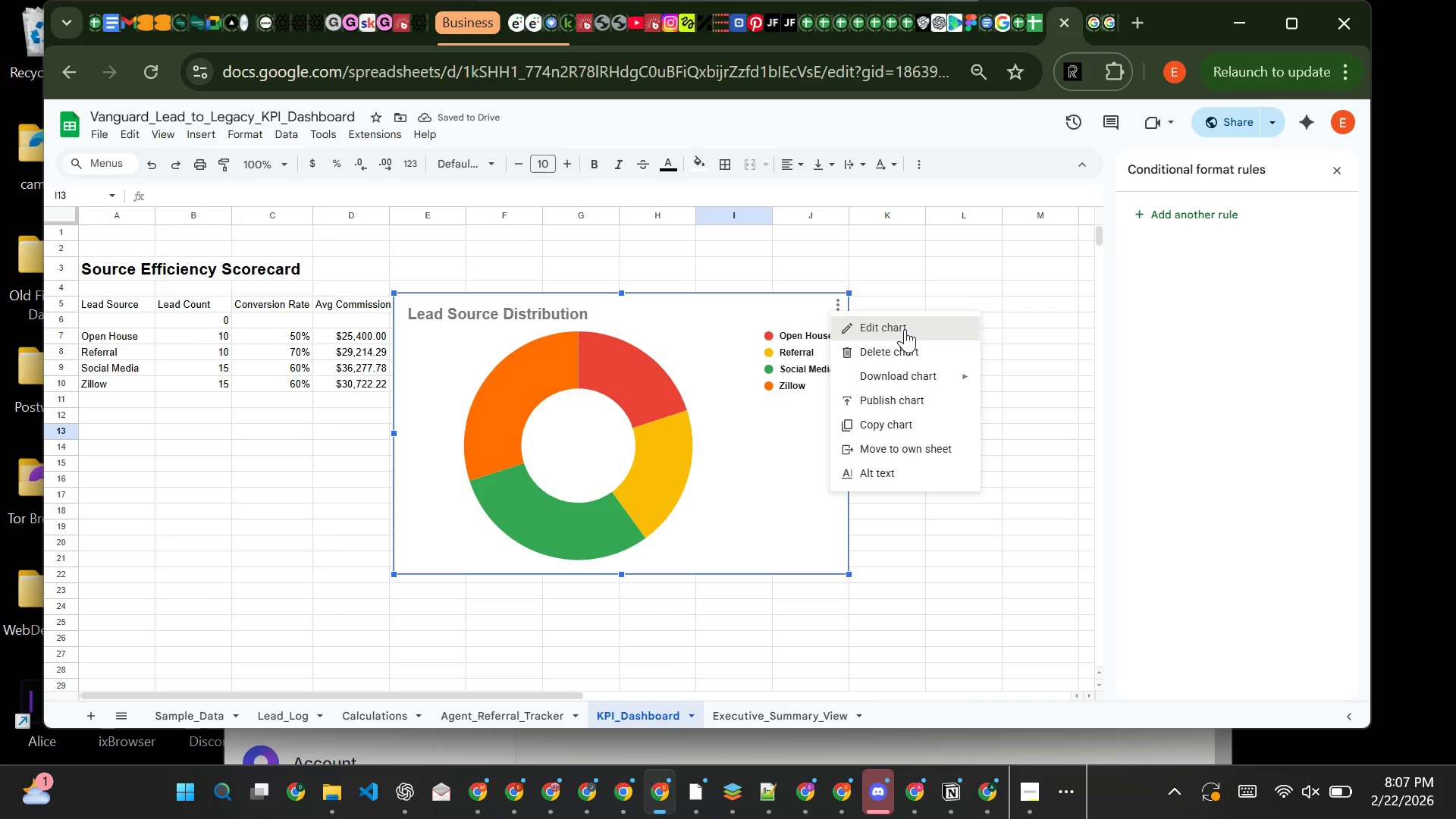 
left_click([905, 329])
 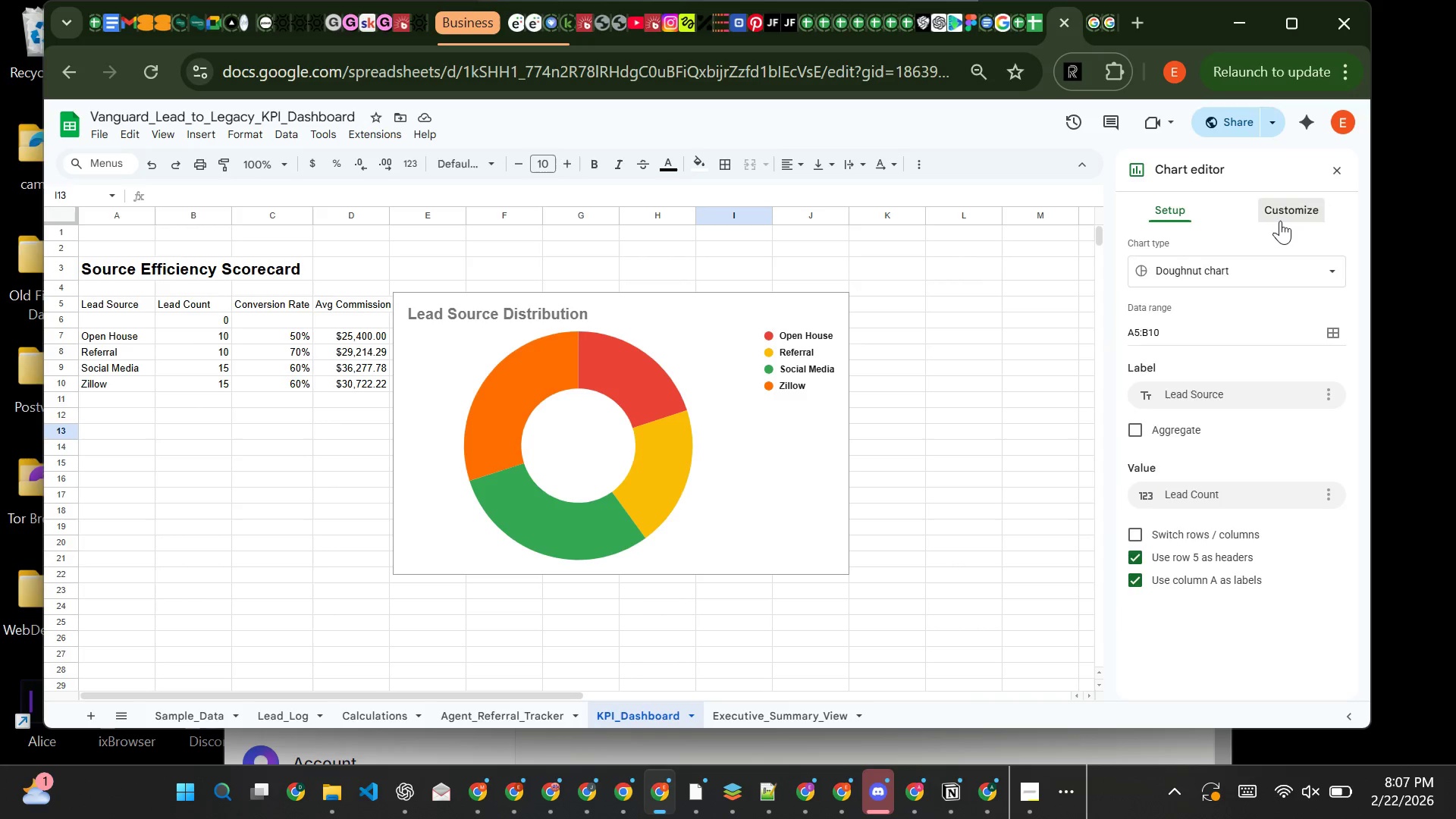 
left_click([1280, 221])
 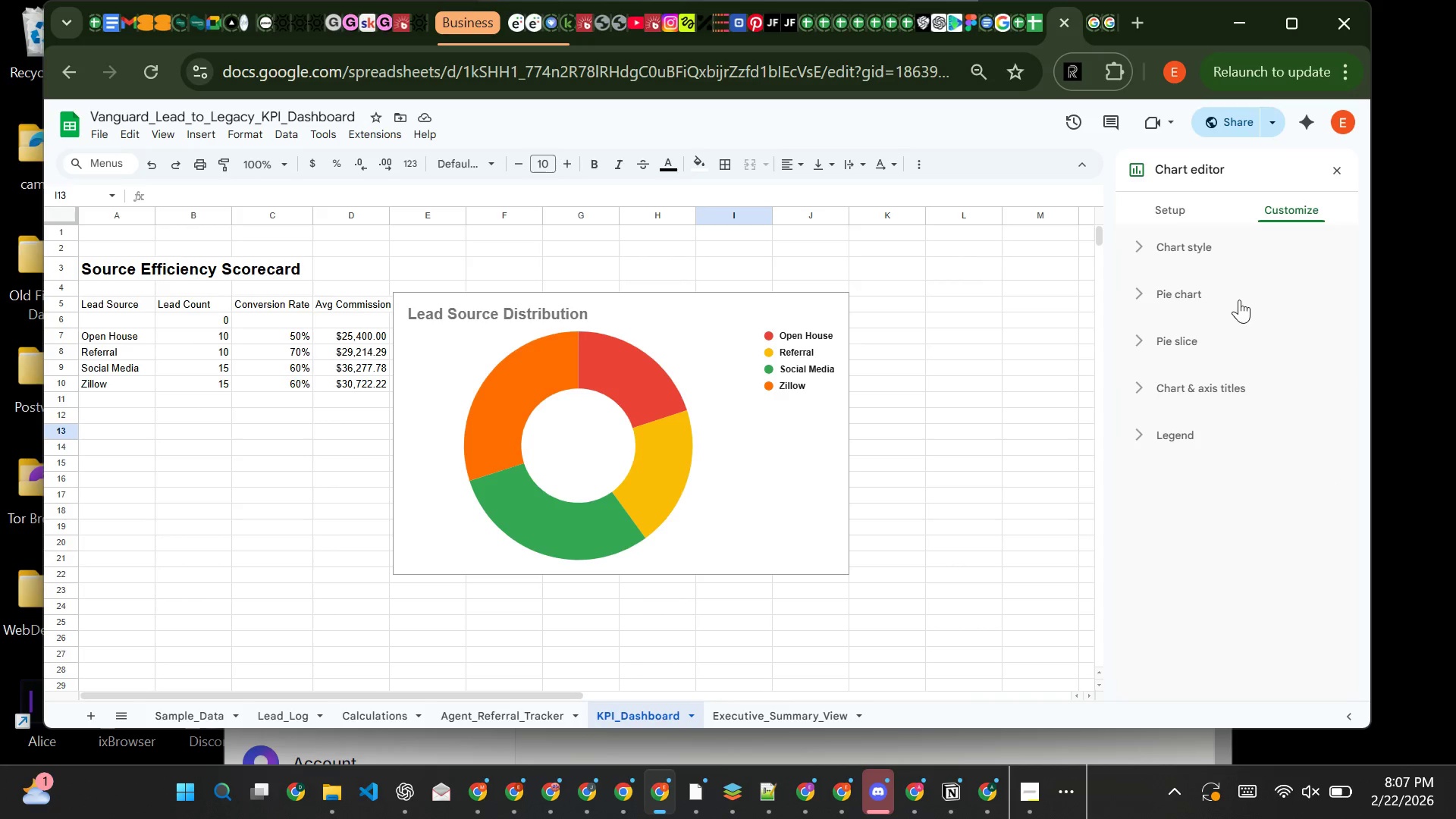 
left_click([1213, 345])
 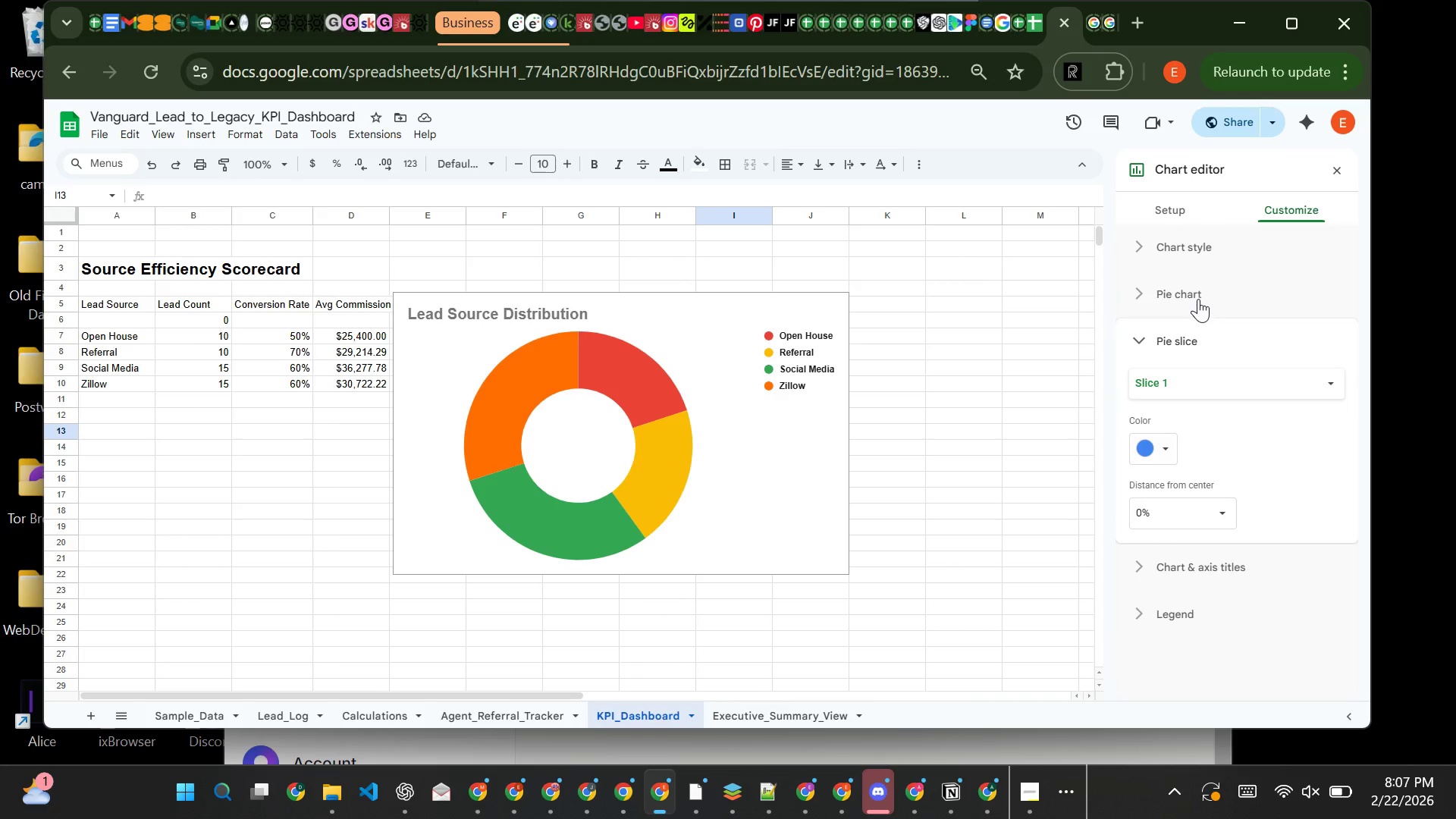 
left_click([1198, 299])
 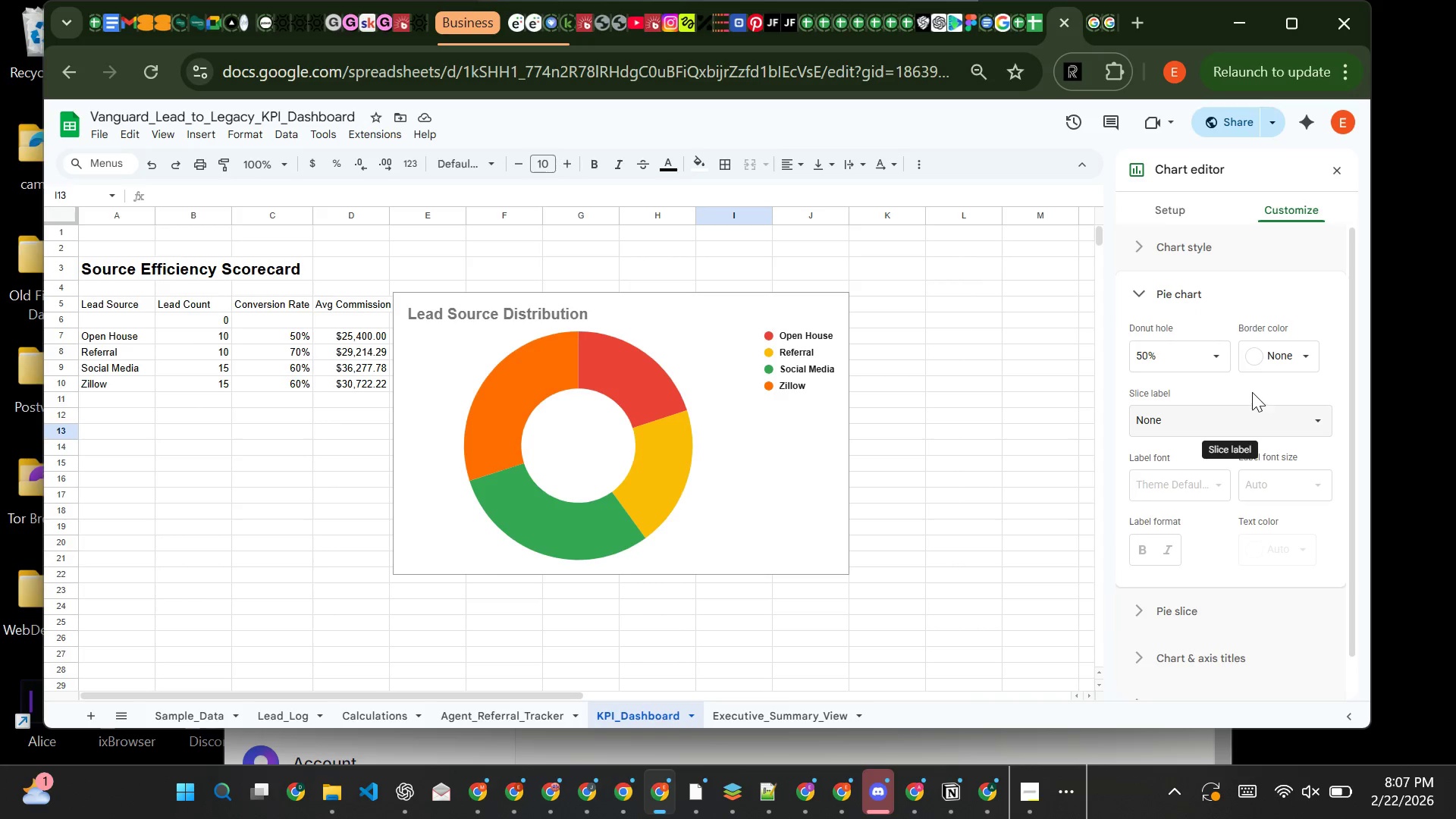 
wait(7.2)
 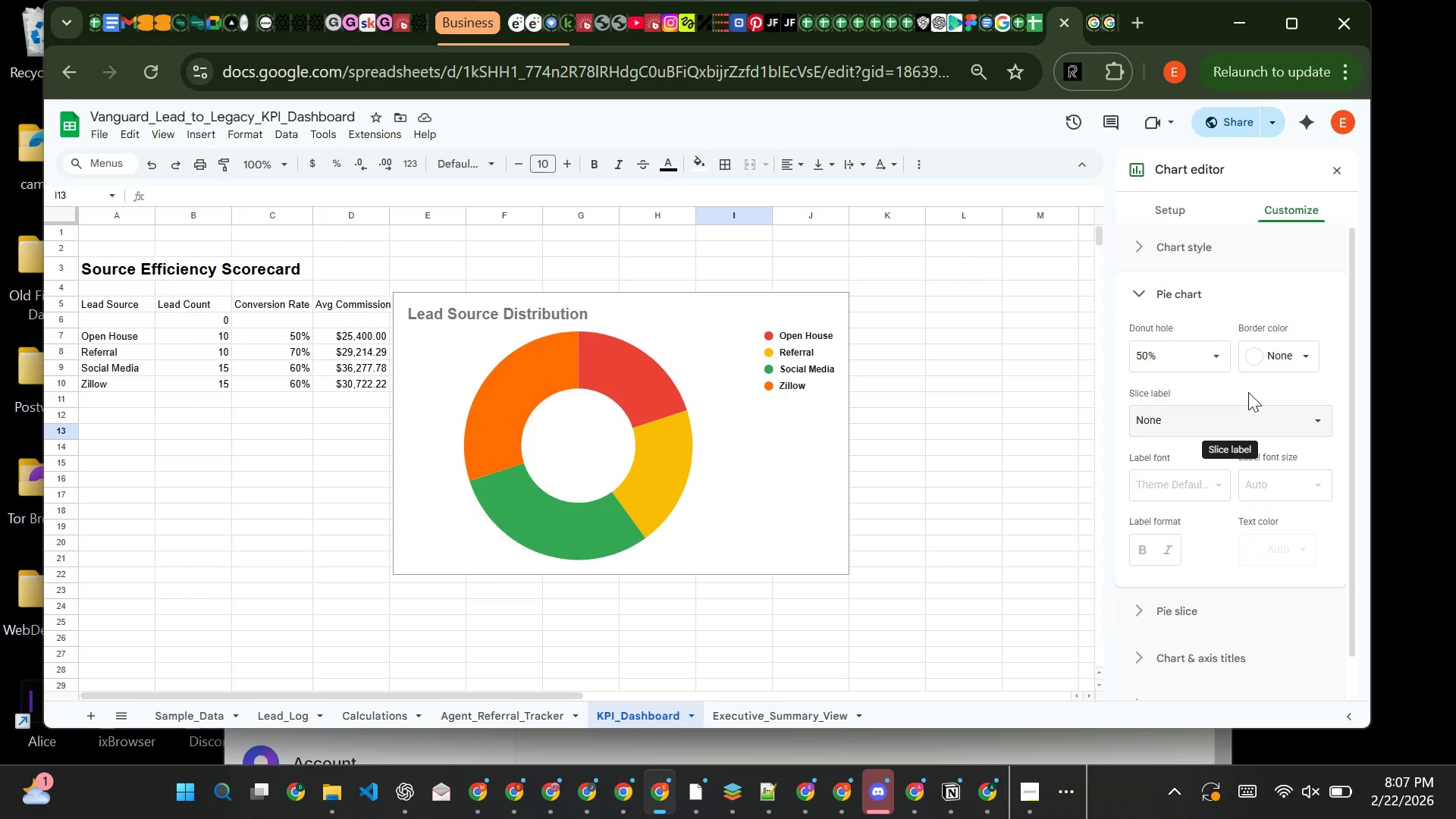 
left_click([1253, 412])
 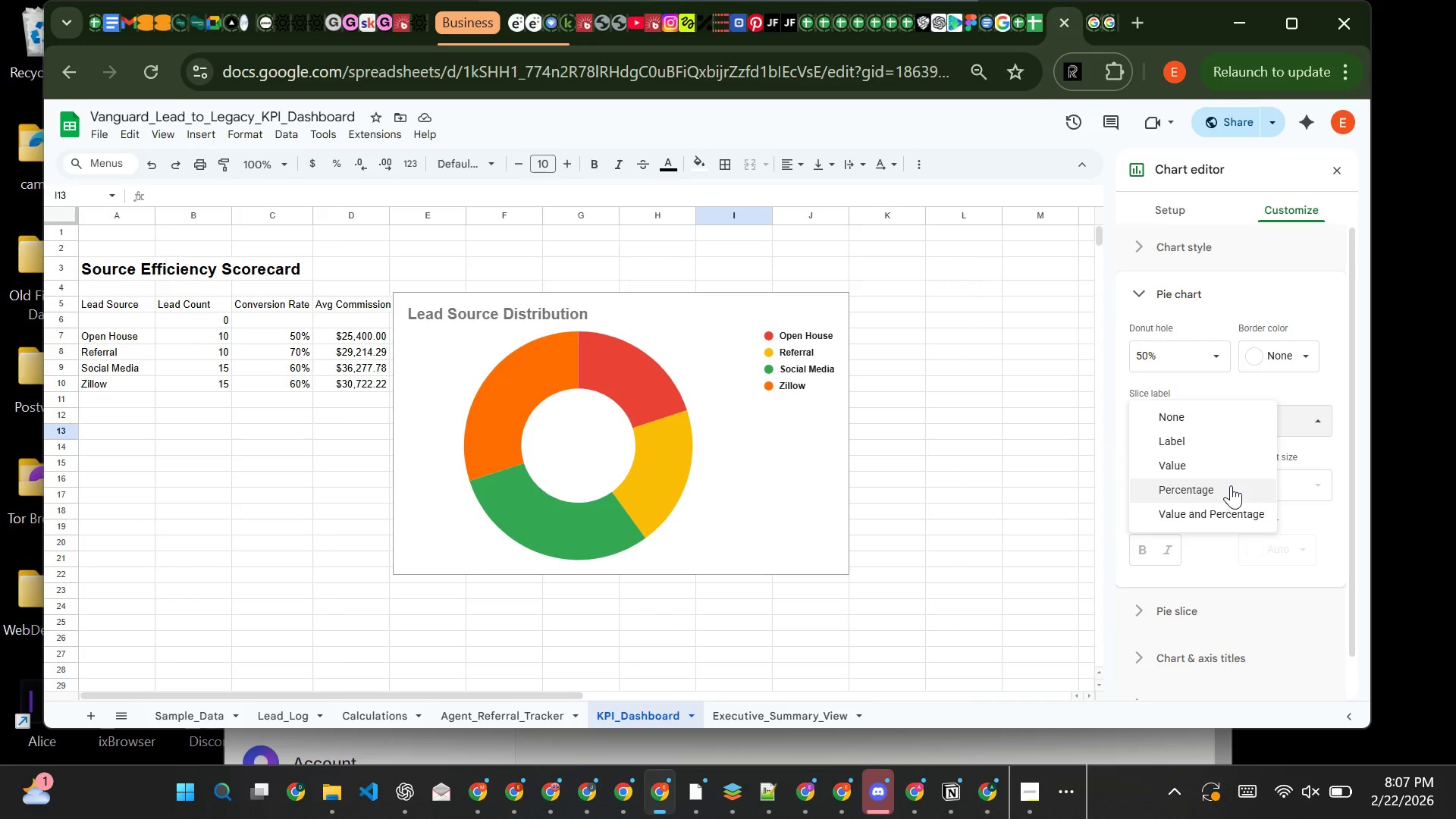 
left_click([1231, 485])
 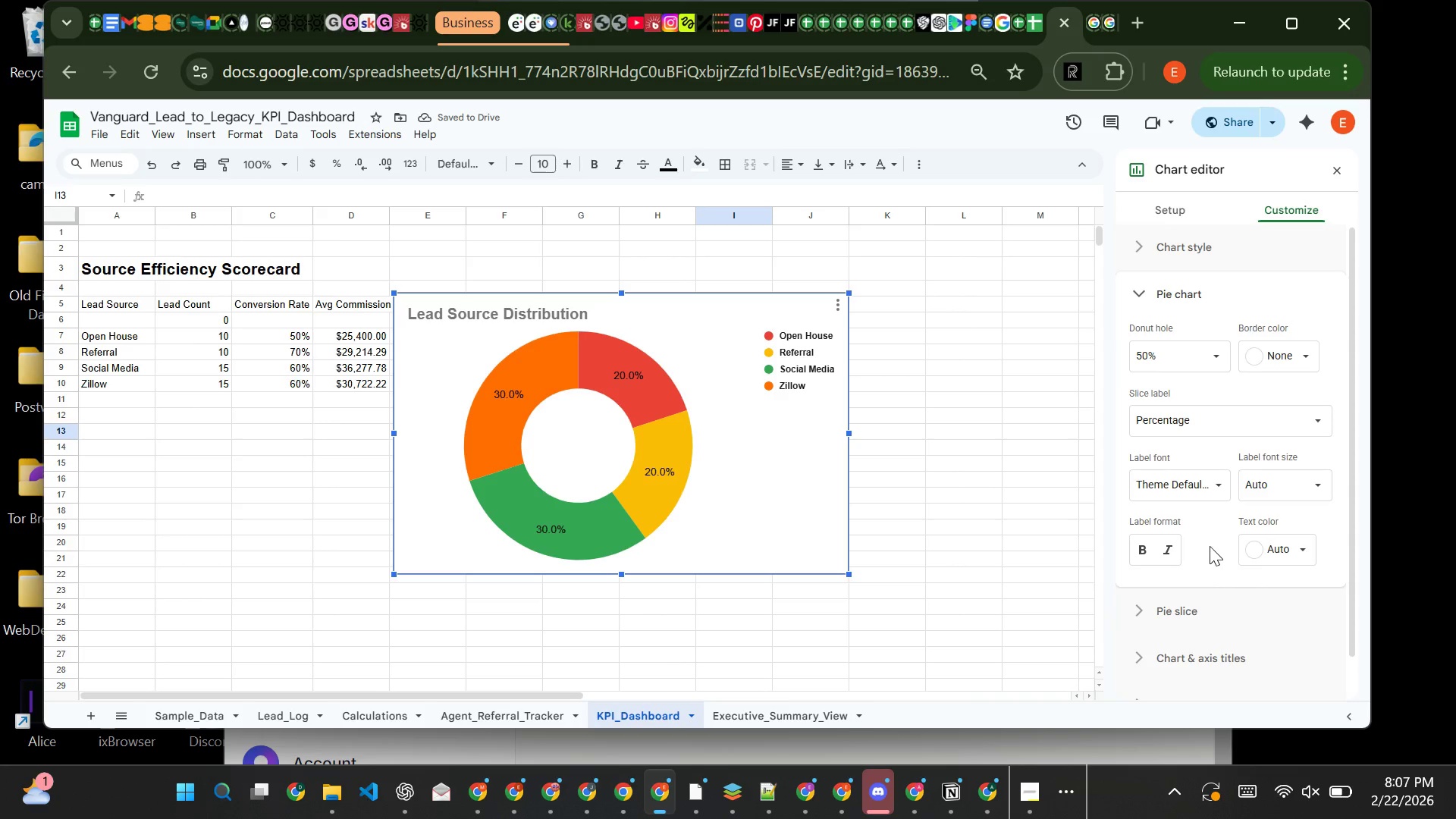 
wait(8.55)
 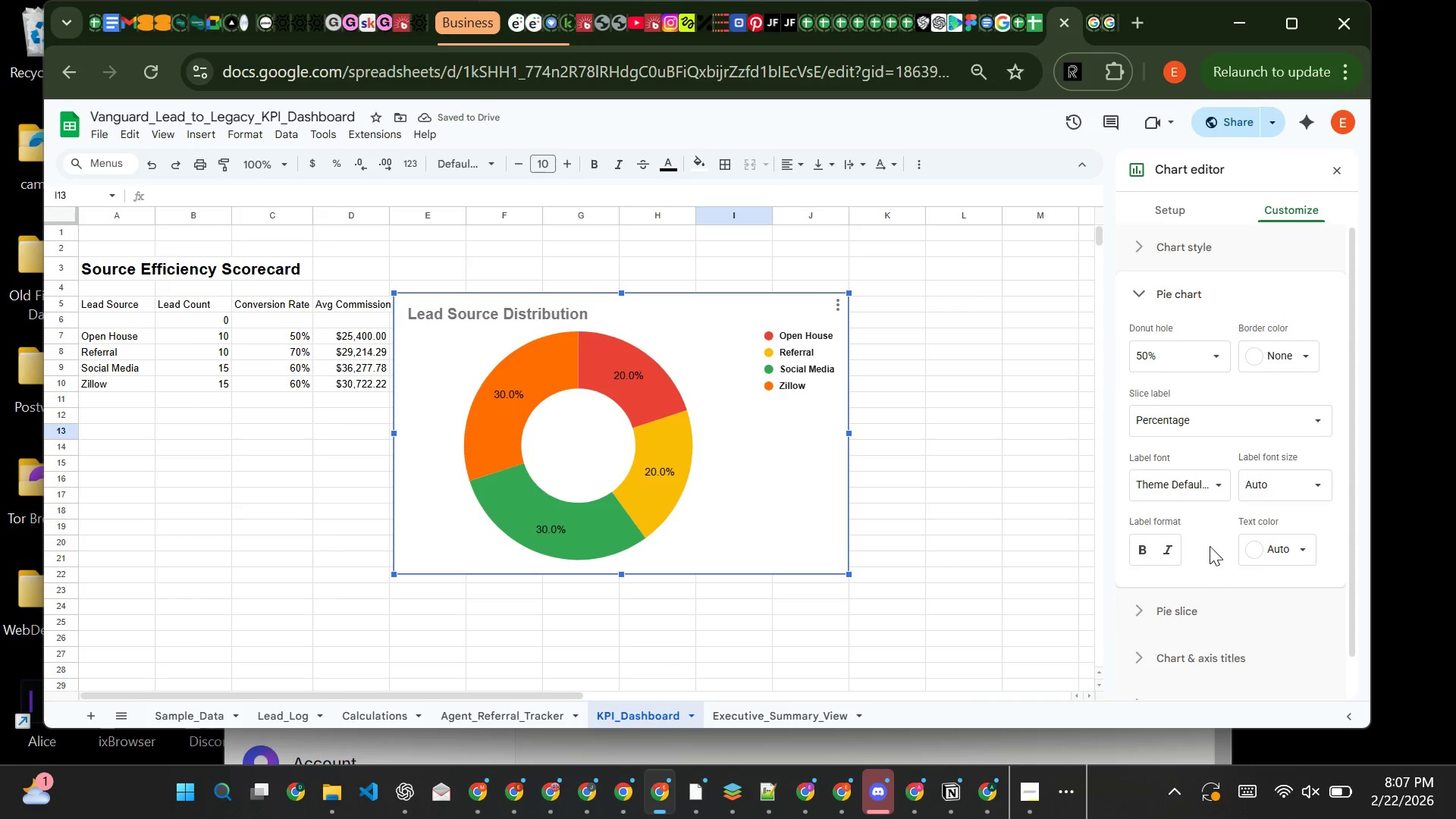 
left_click([1143, 535])
 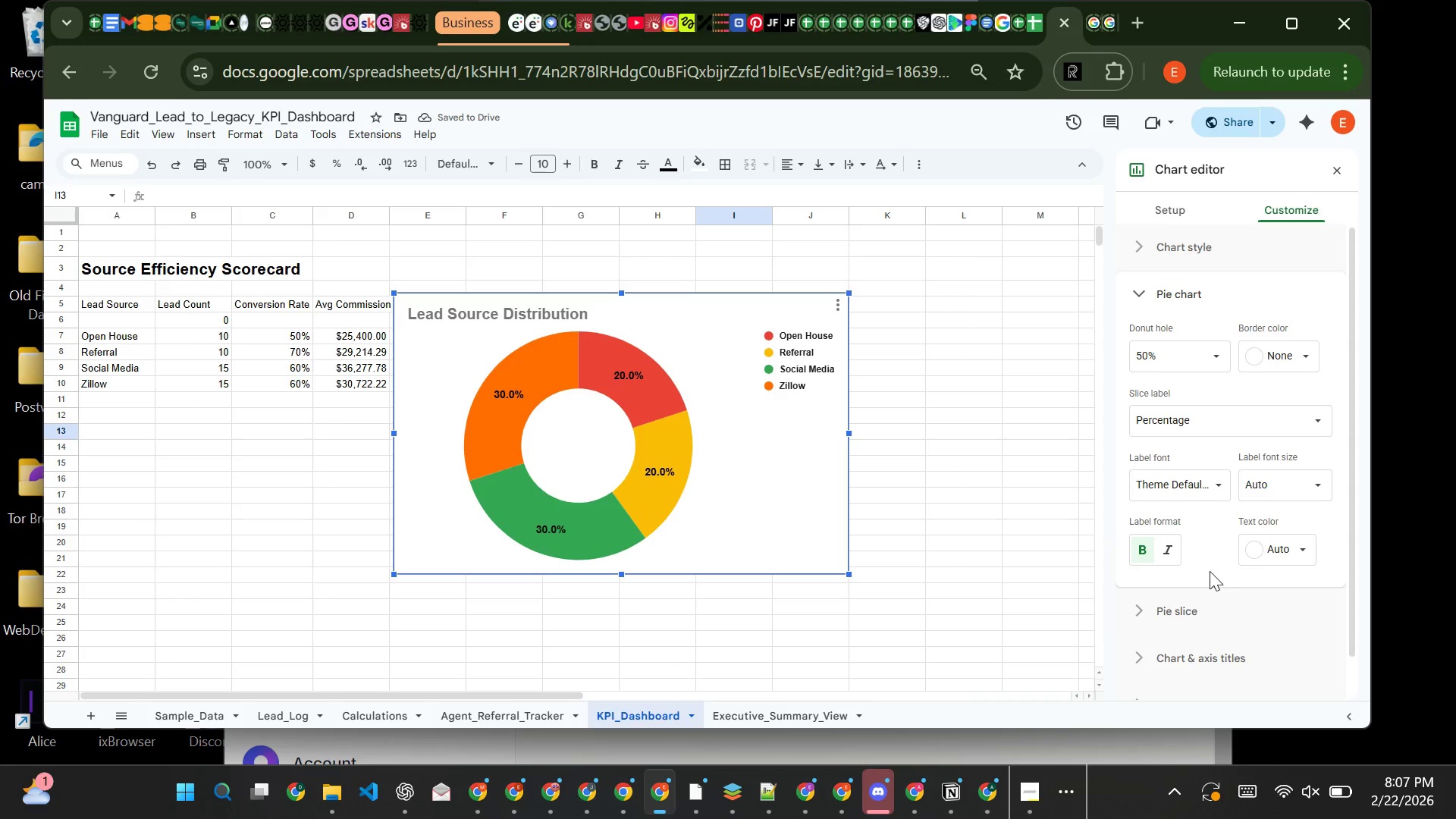 
wait(6.2)
 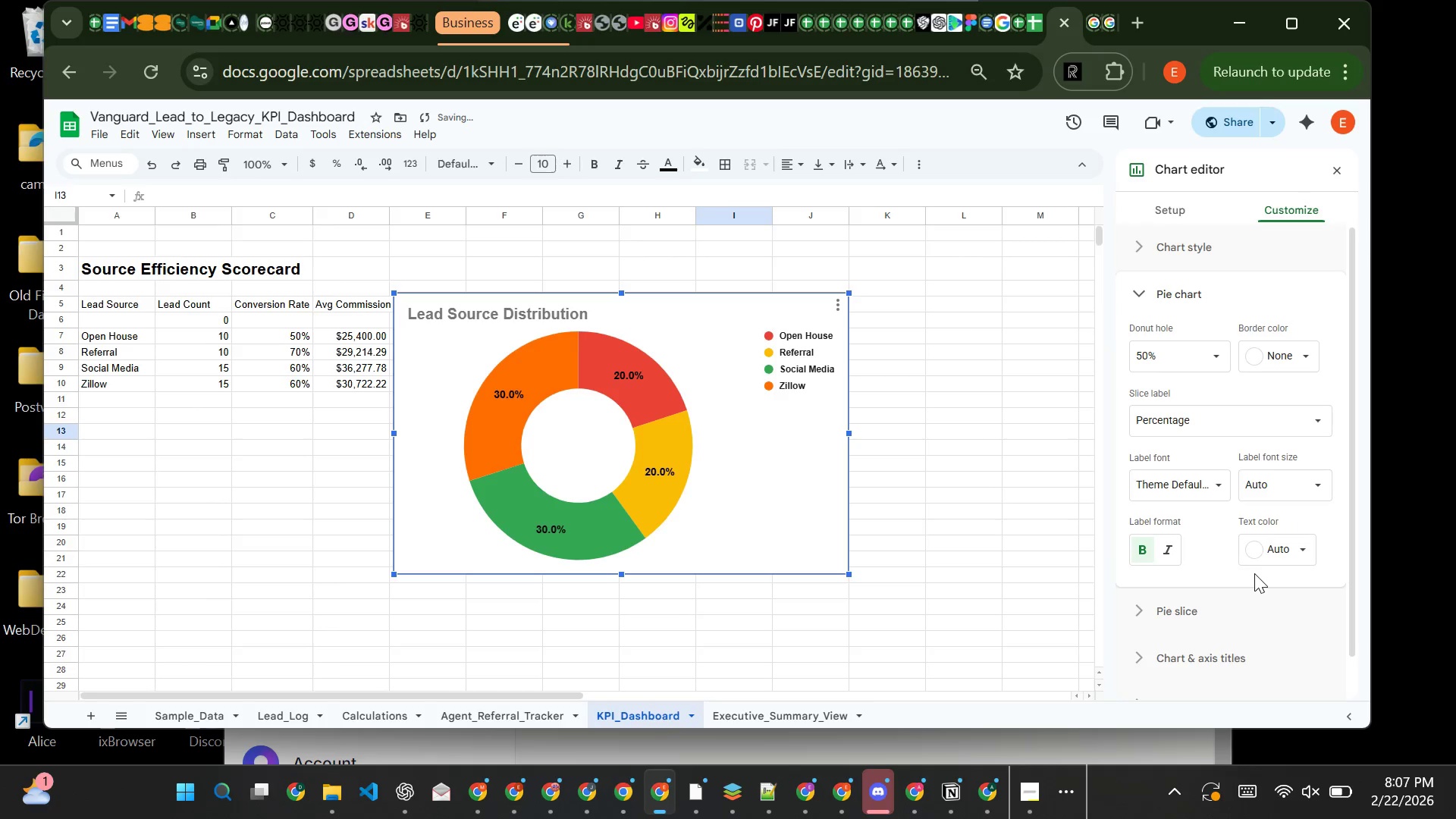 
mouse_move([1239, 546])
 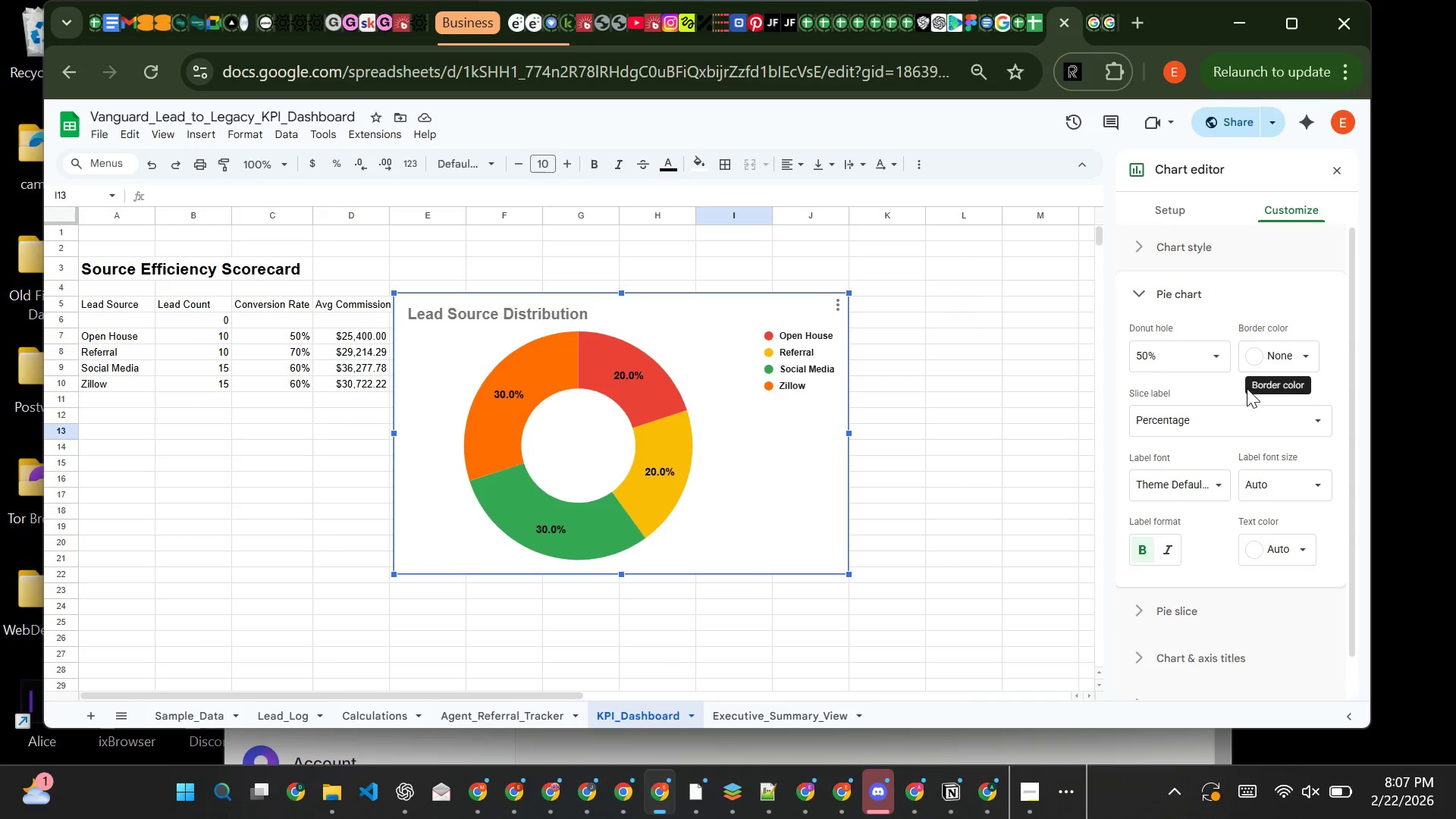 
mouse_move([1194, 533])
 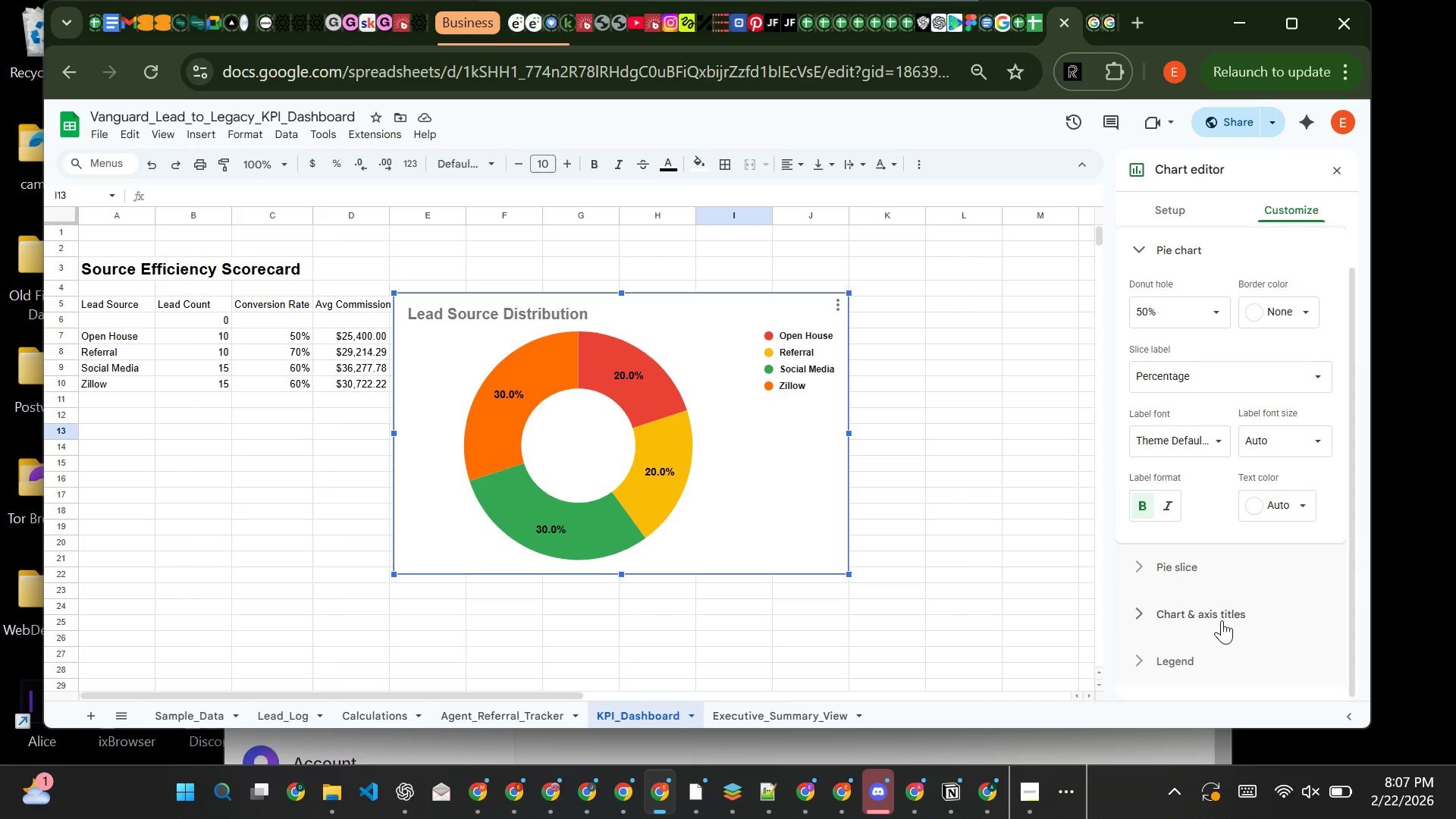 
left_click([1222, 620])
 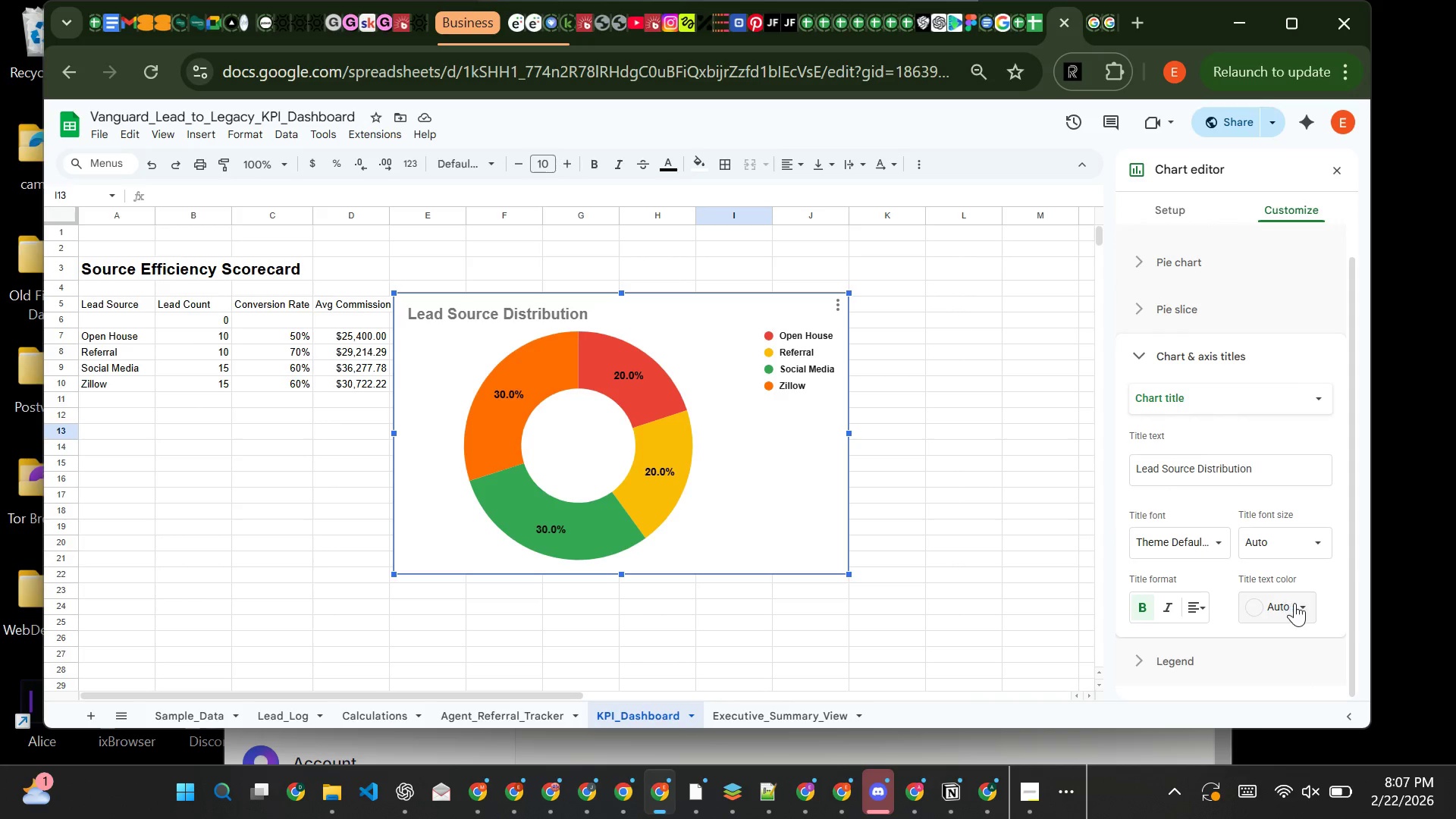 
left_click([1295, 603])
 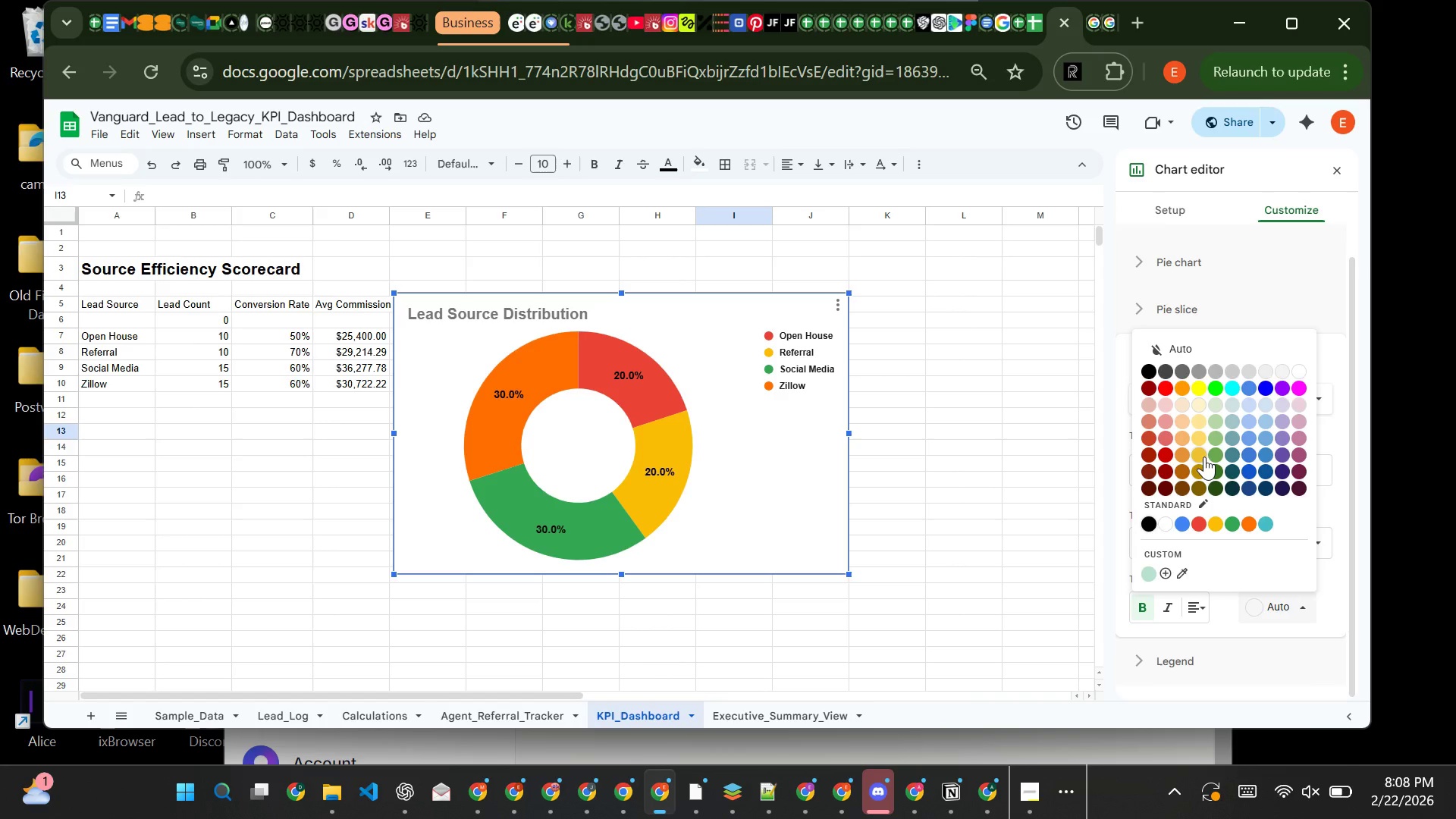 
wait(12.41)
 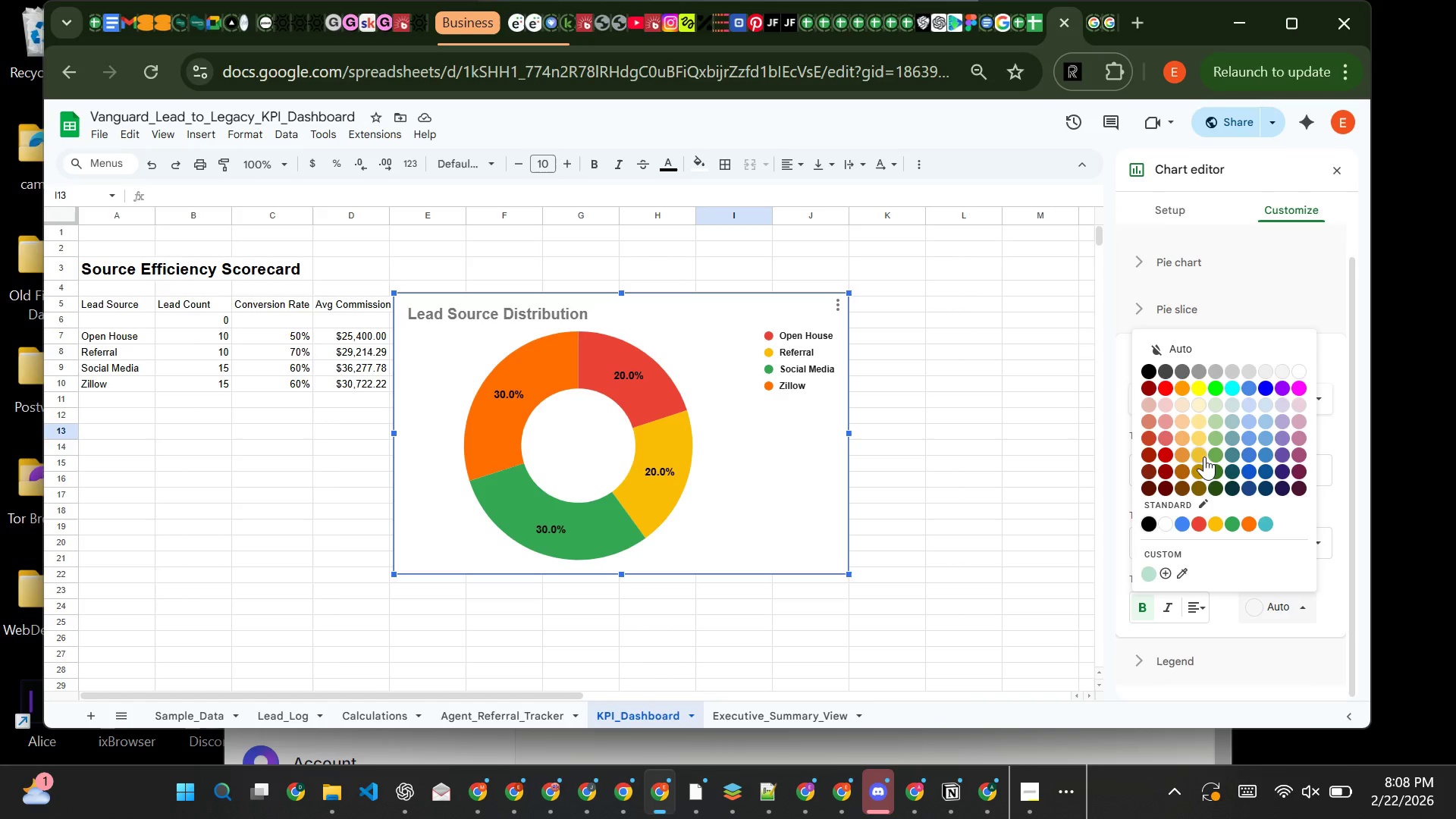 
left_click([1201, 468])
 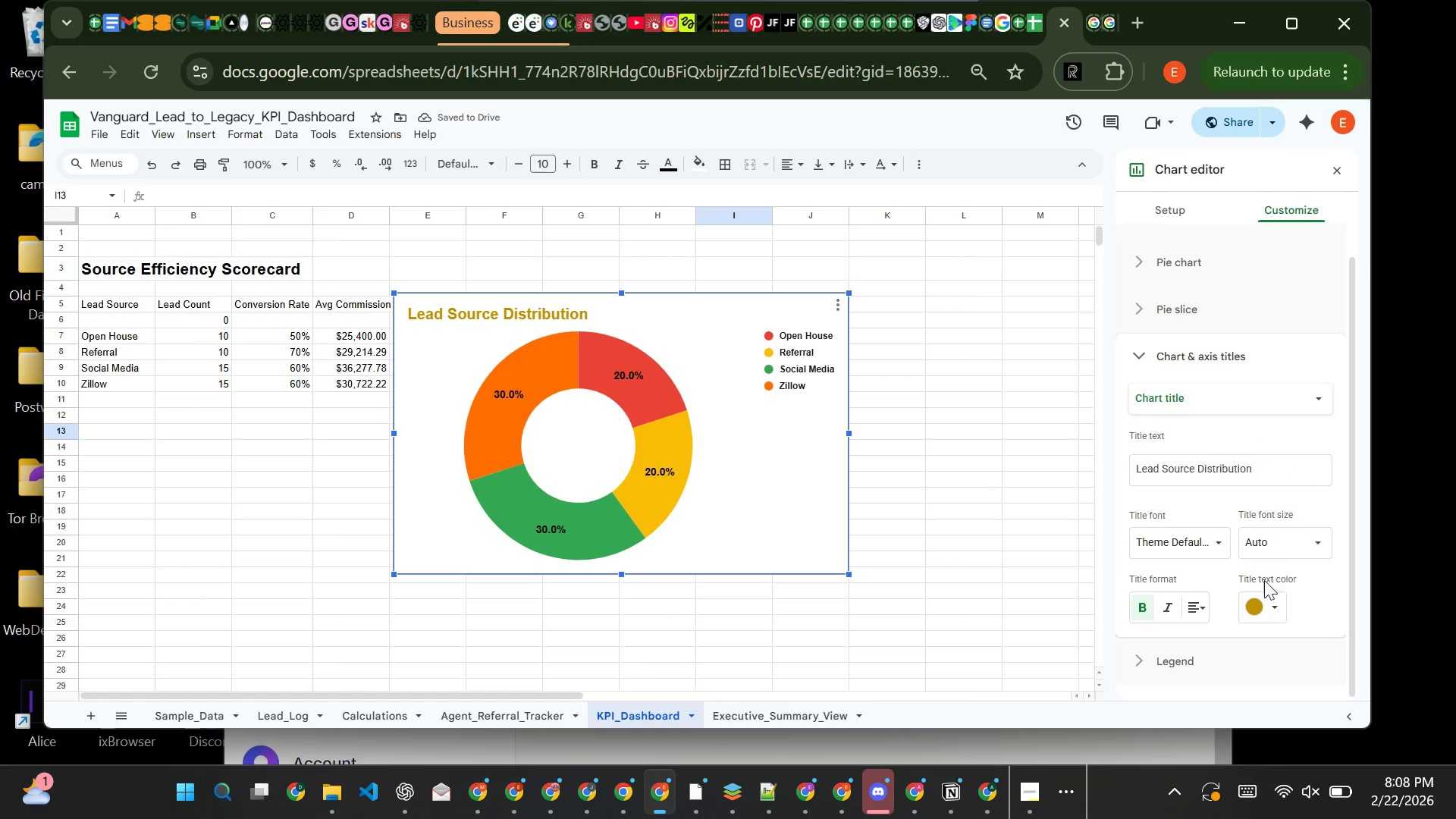 
wait(5.73)
 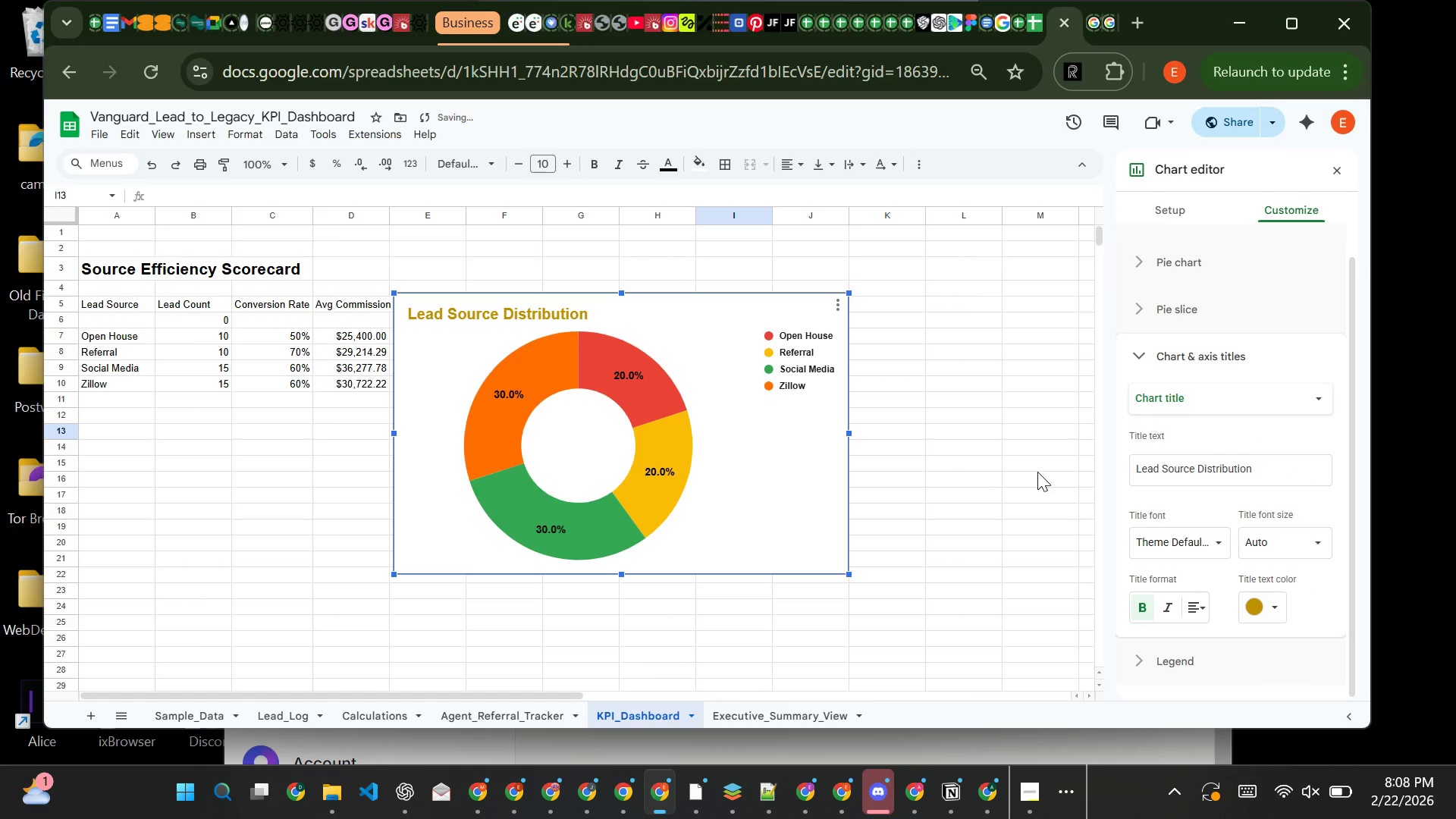 
left_click([1296, 549])
 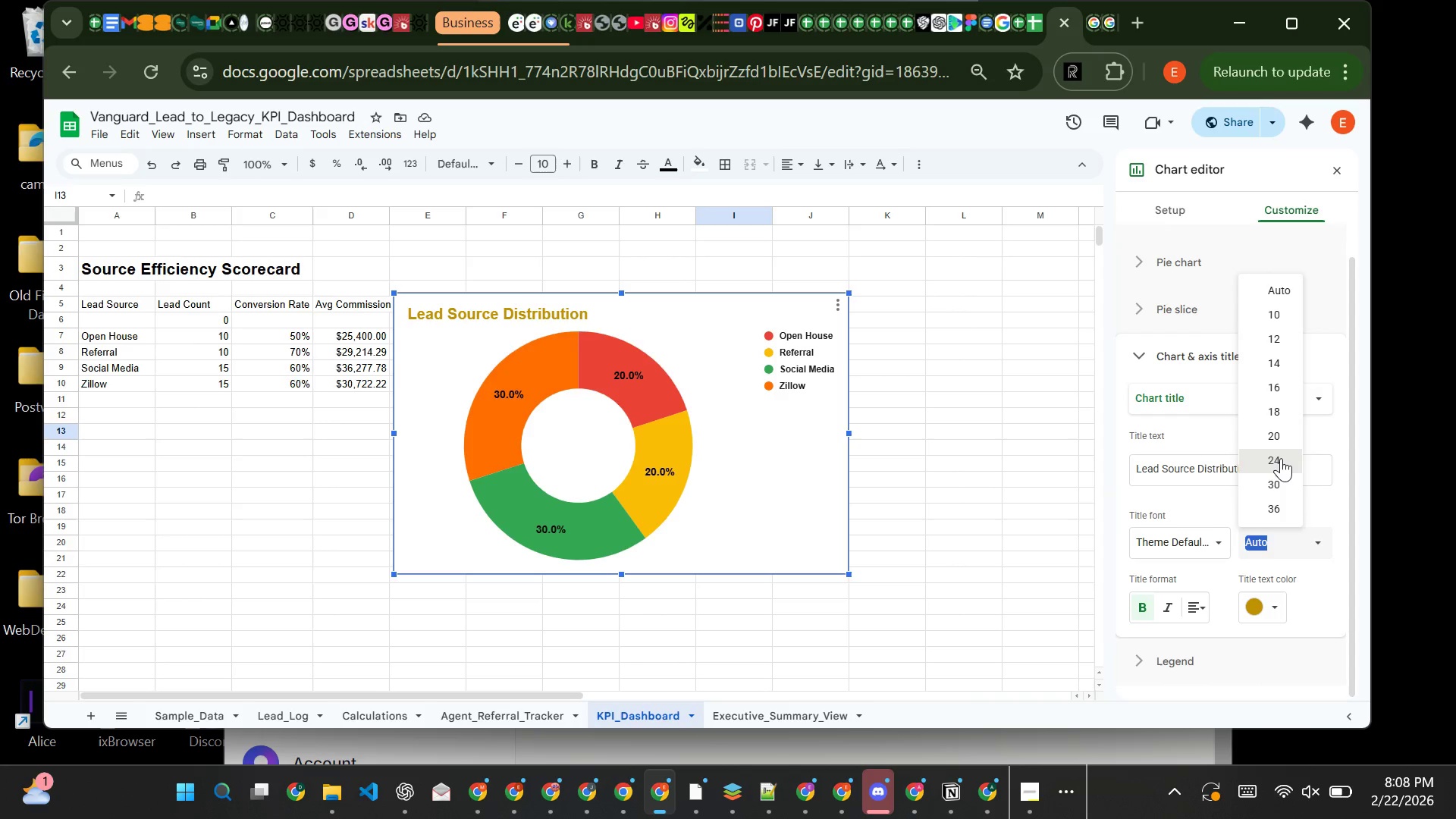 
left_click([1281, 458])
 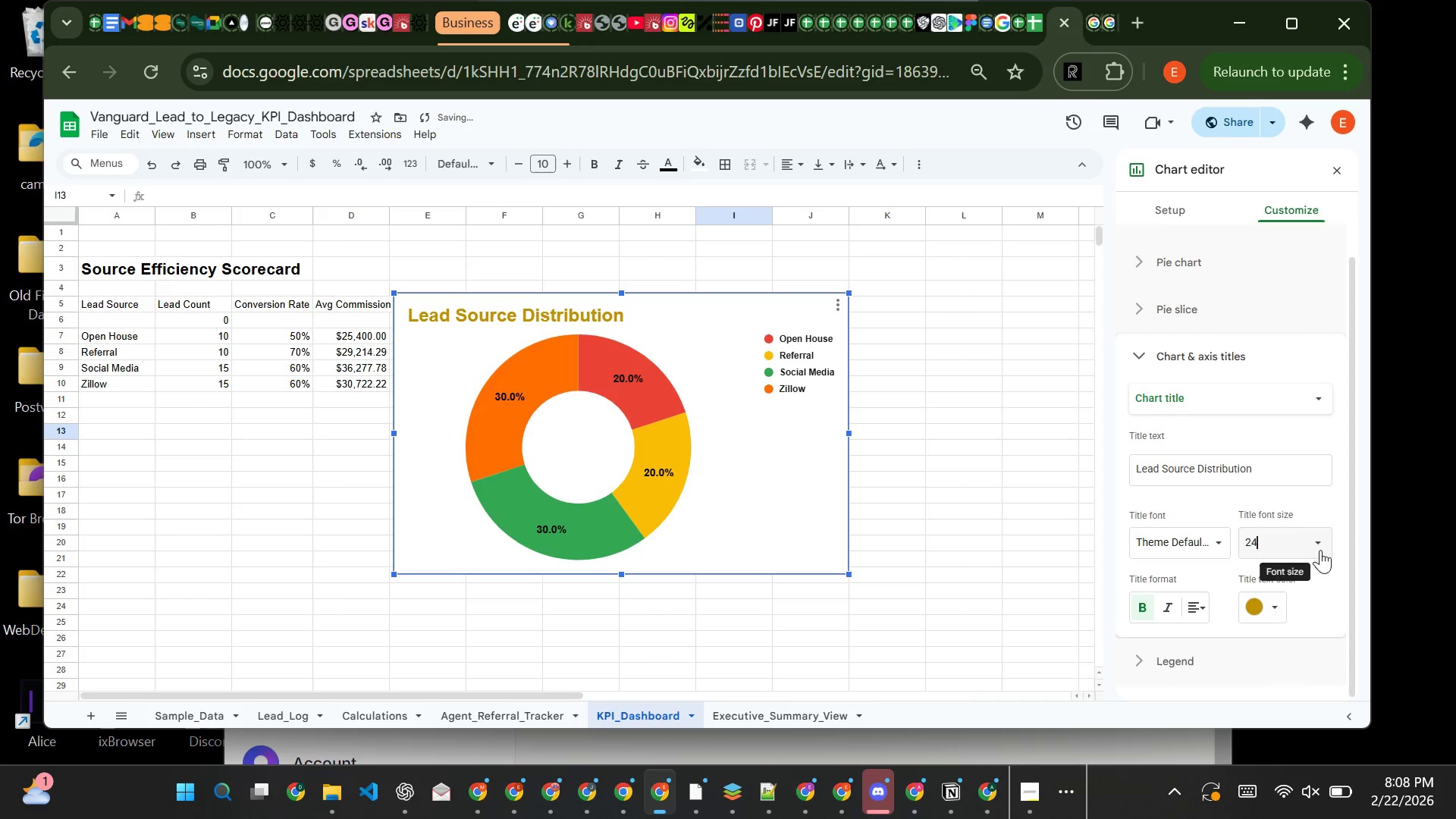 
left_click([1320, 550])
 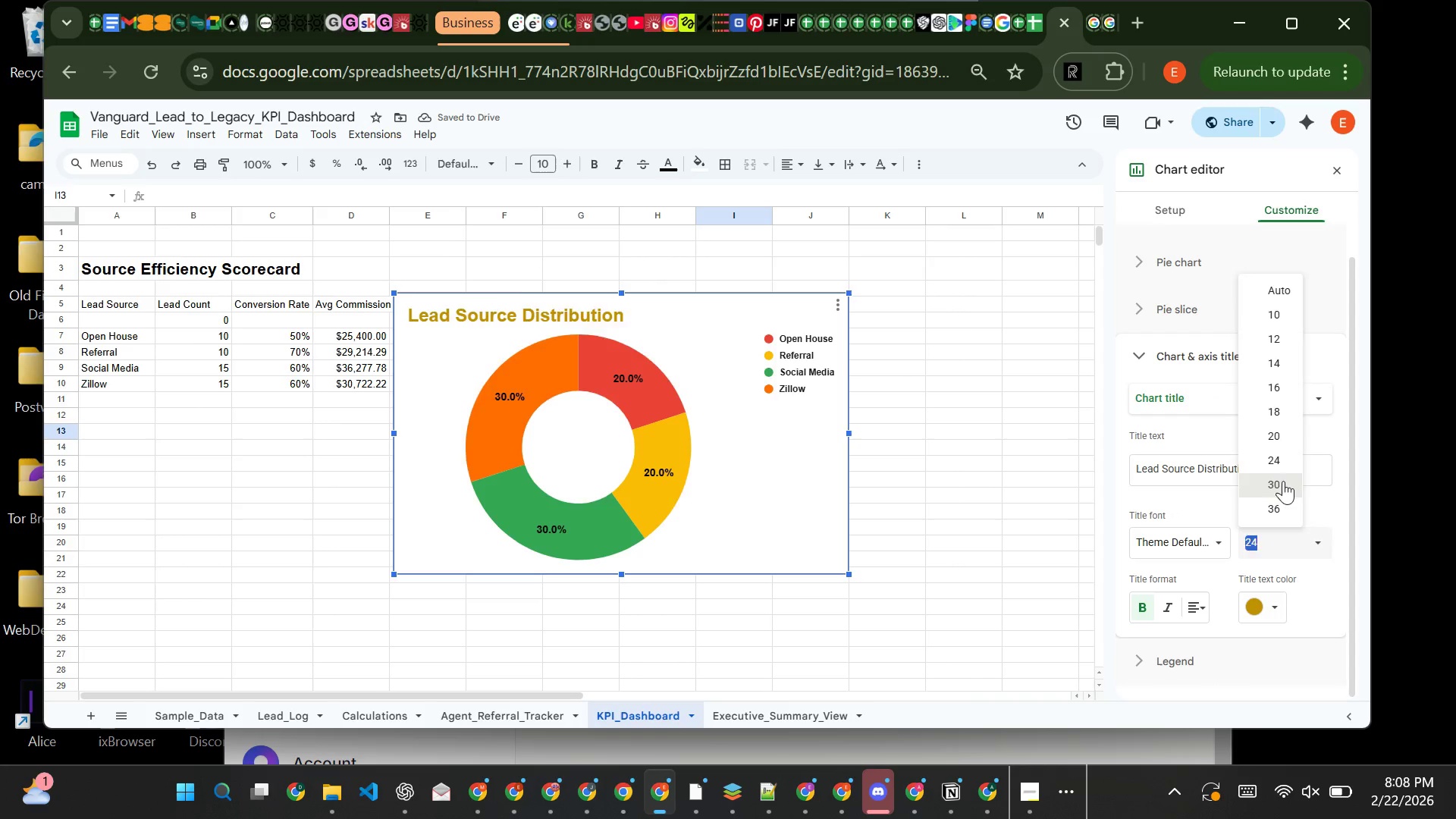 
left_click([1283, 481])
 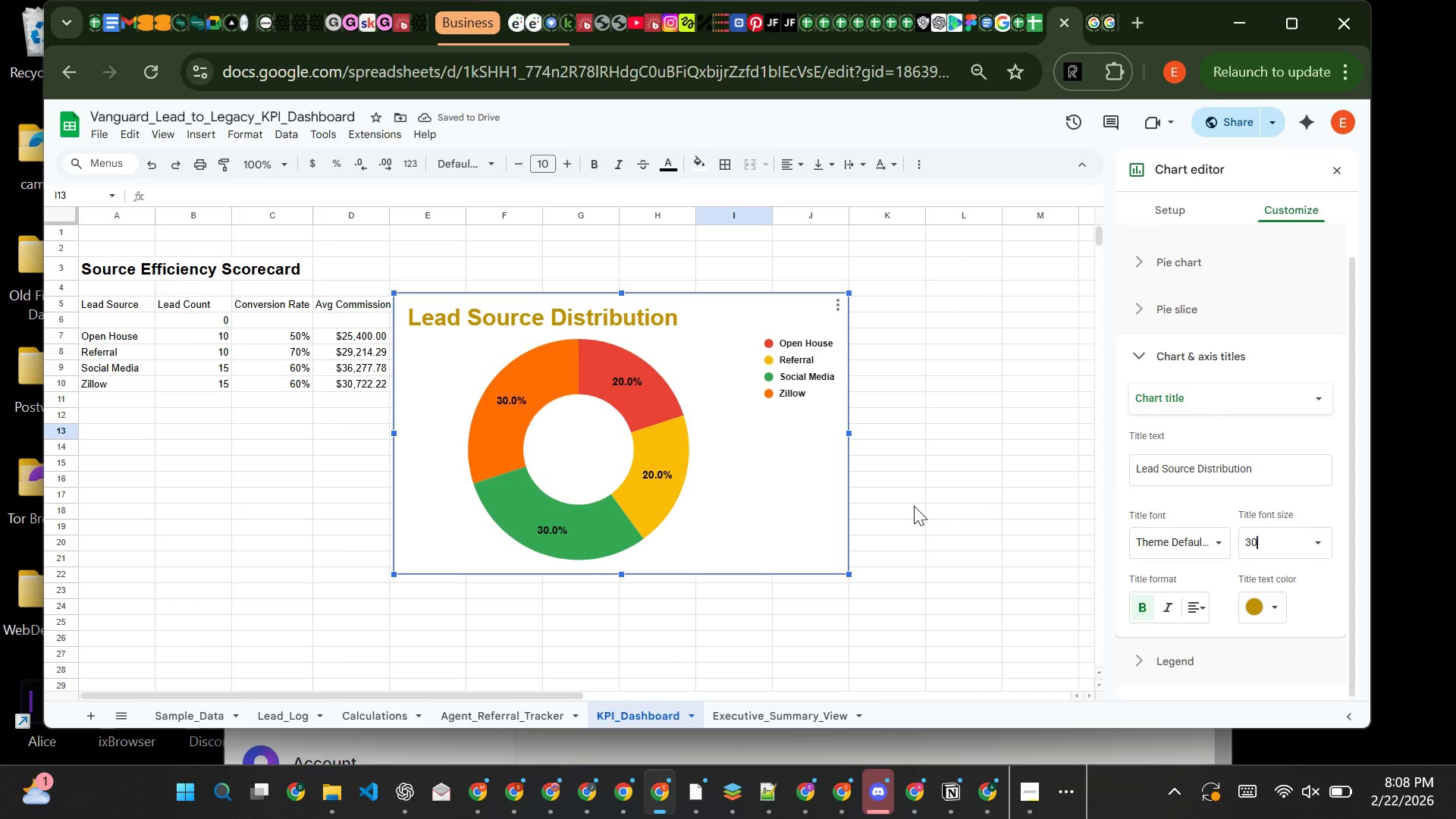 
left_click([914, 506])
 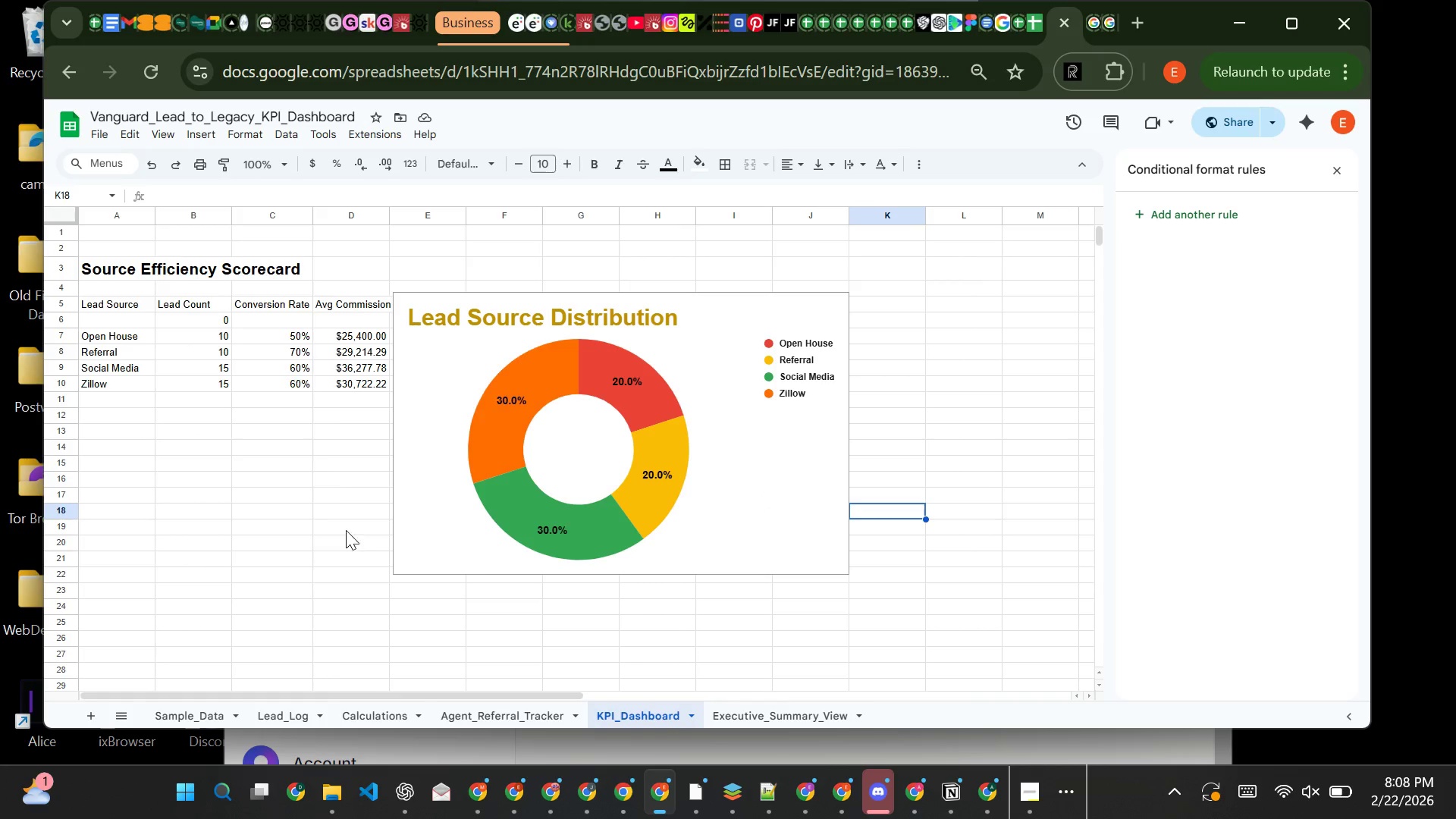 
wait(7.7)
 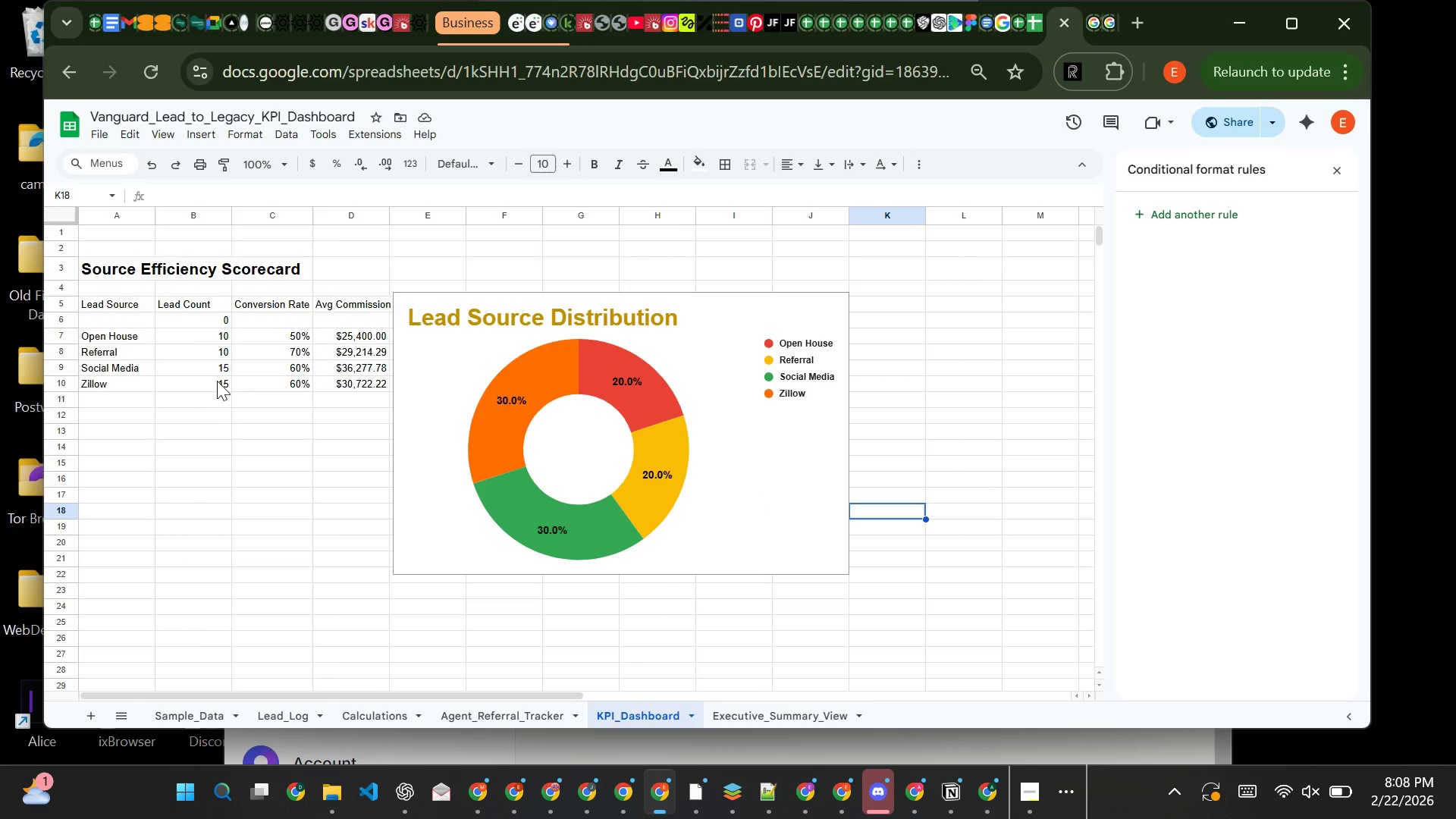 
left_click([444, 379])
 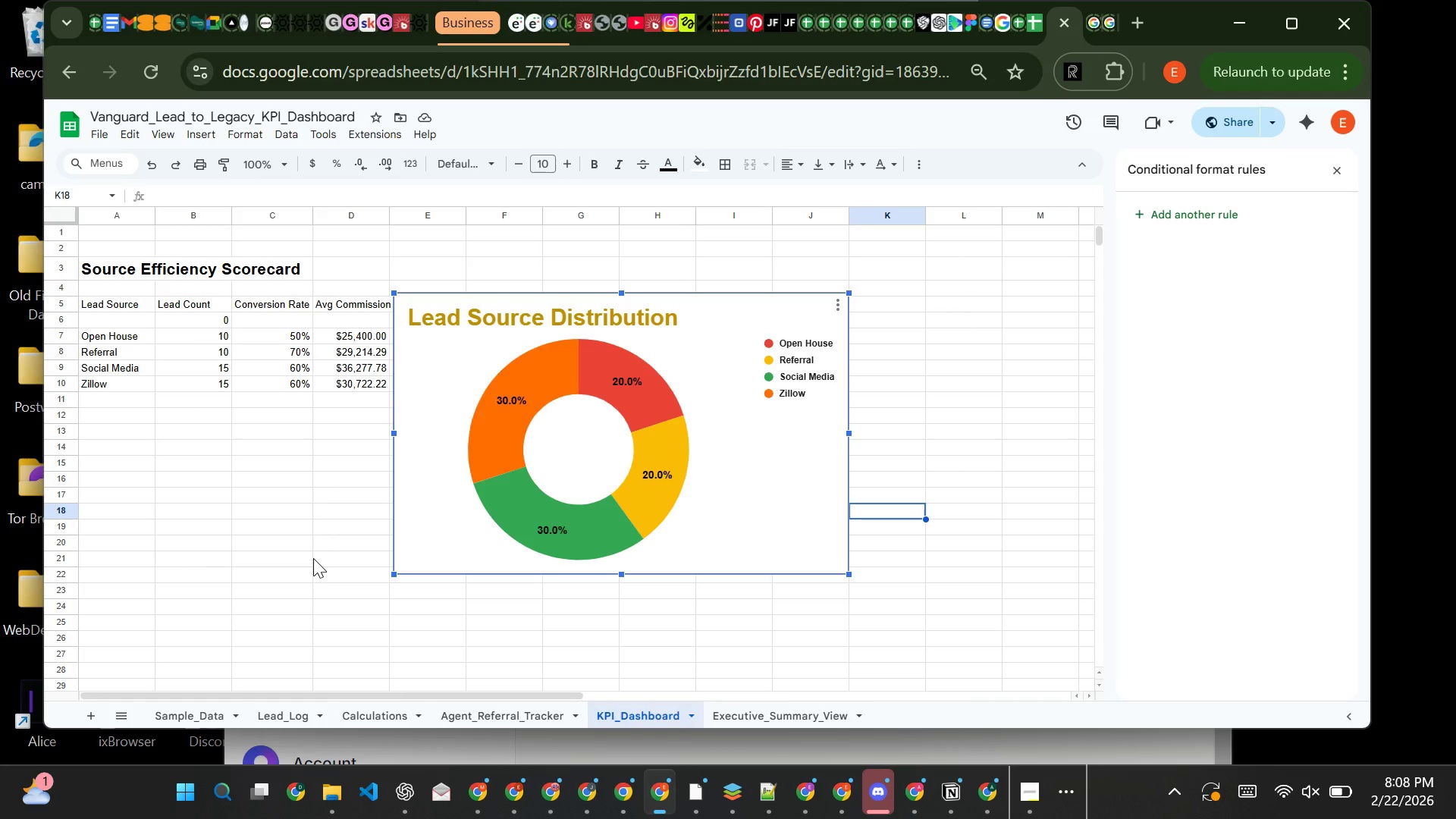 
wait(16.92)
 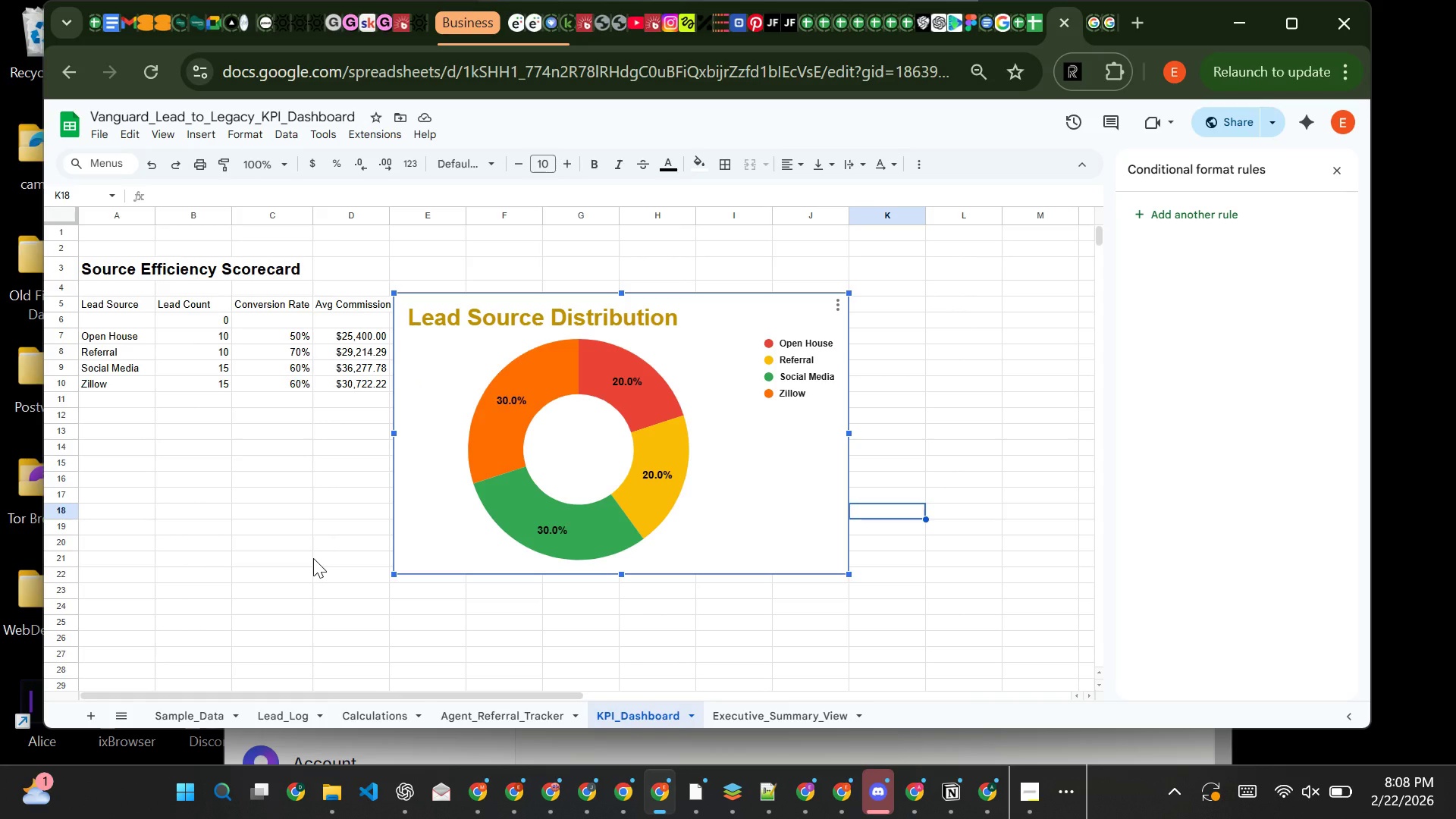 
left_click([1006, 746])